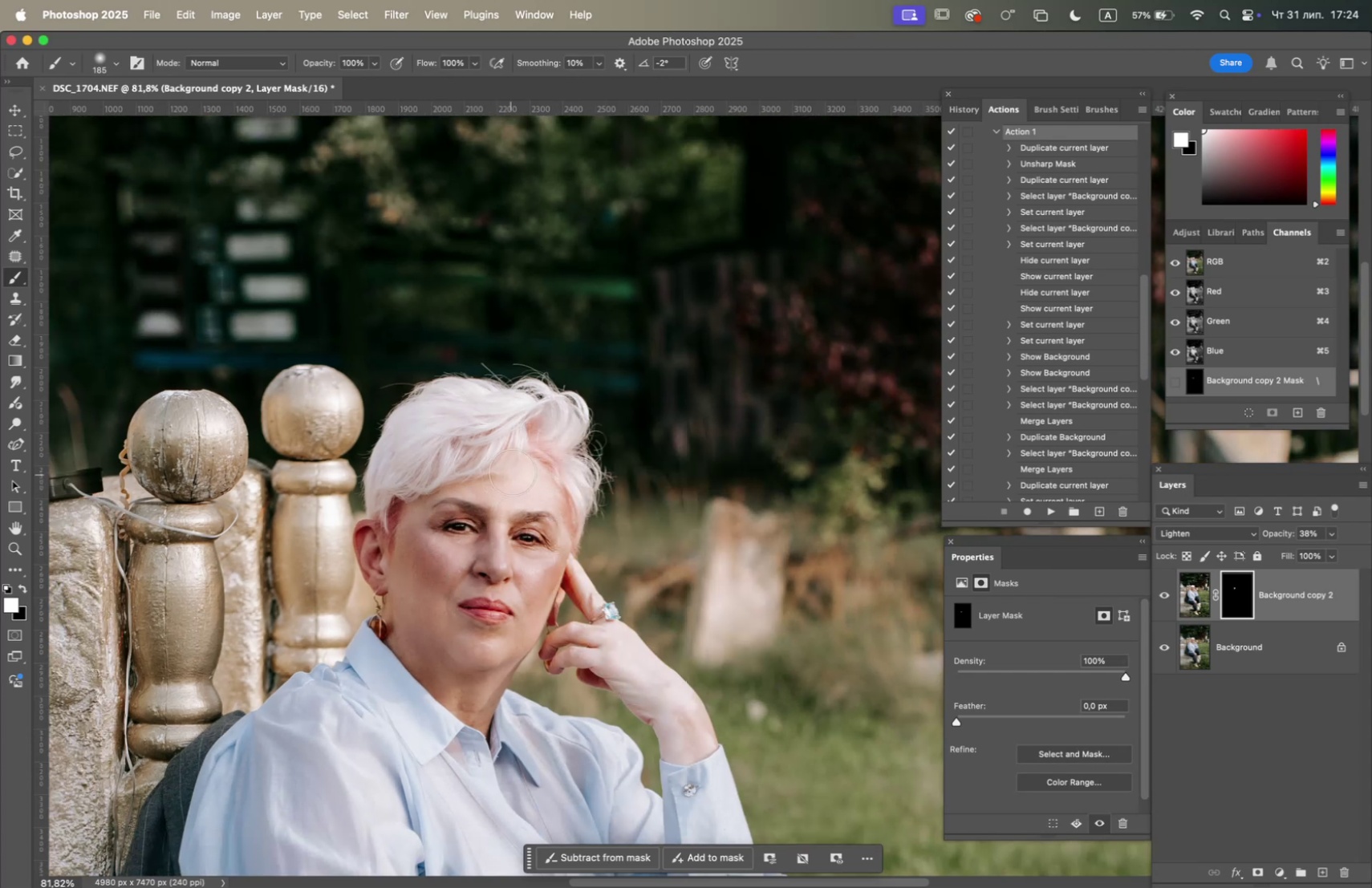 
left_click_drag(start_coordinate=[513, 471], to_coordinate=[421, 599])
 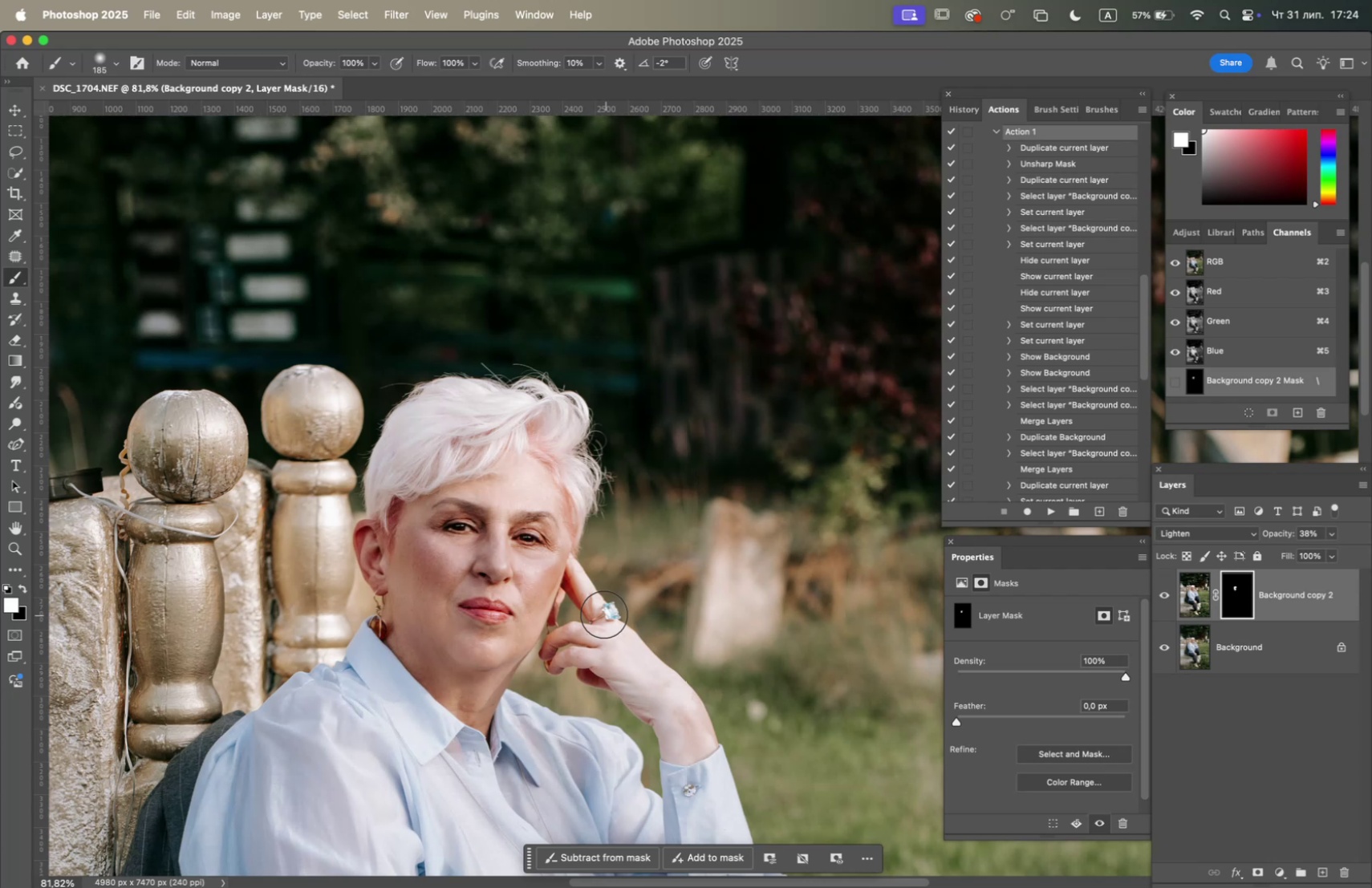 
left_click_drag(start_coordinate=[528, 604], to_coordinate=[513, 635])
 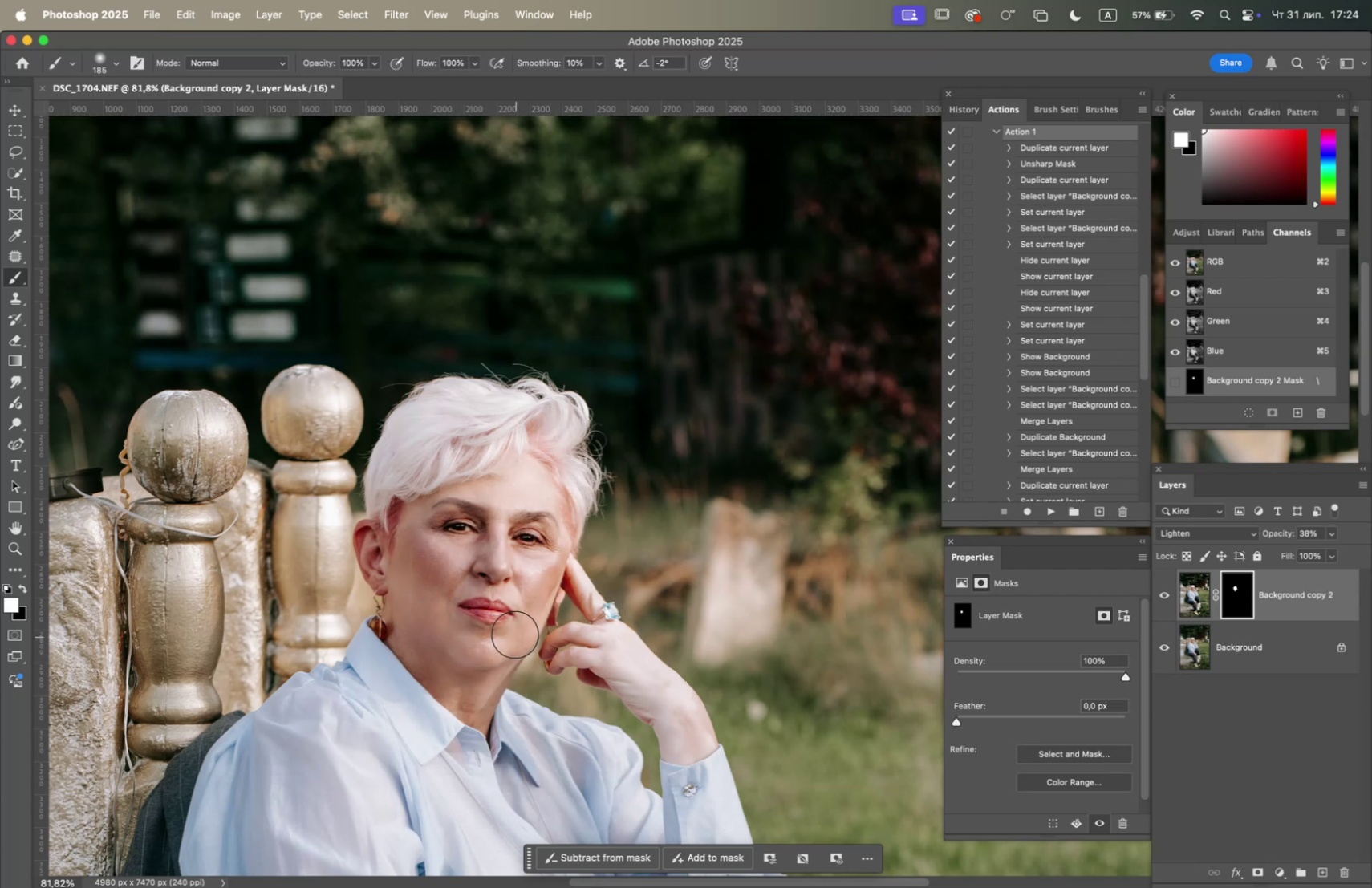 
scroll: coordinate [402, 514], scroll_direction: down, amount: 1.0
 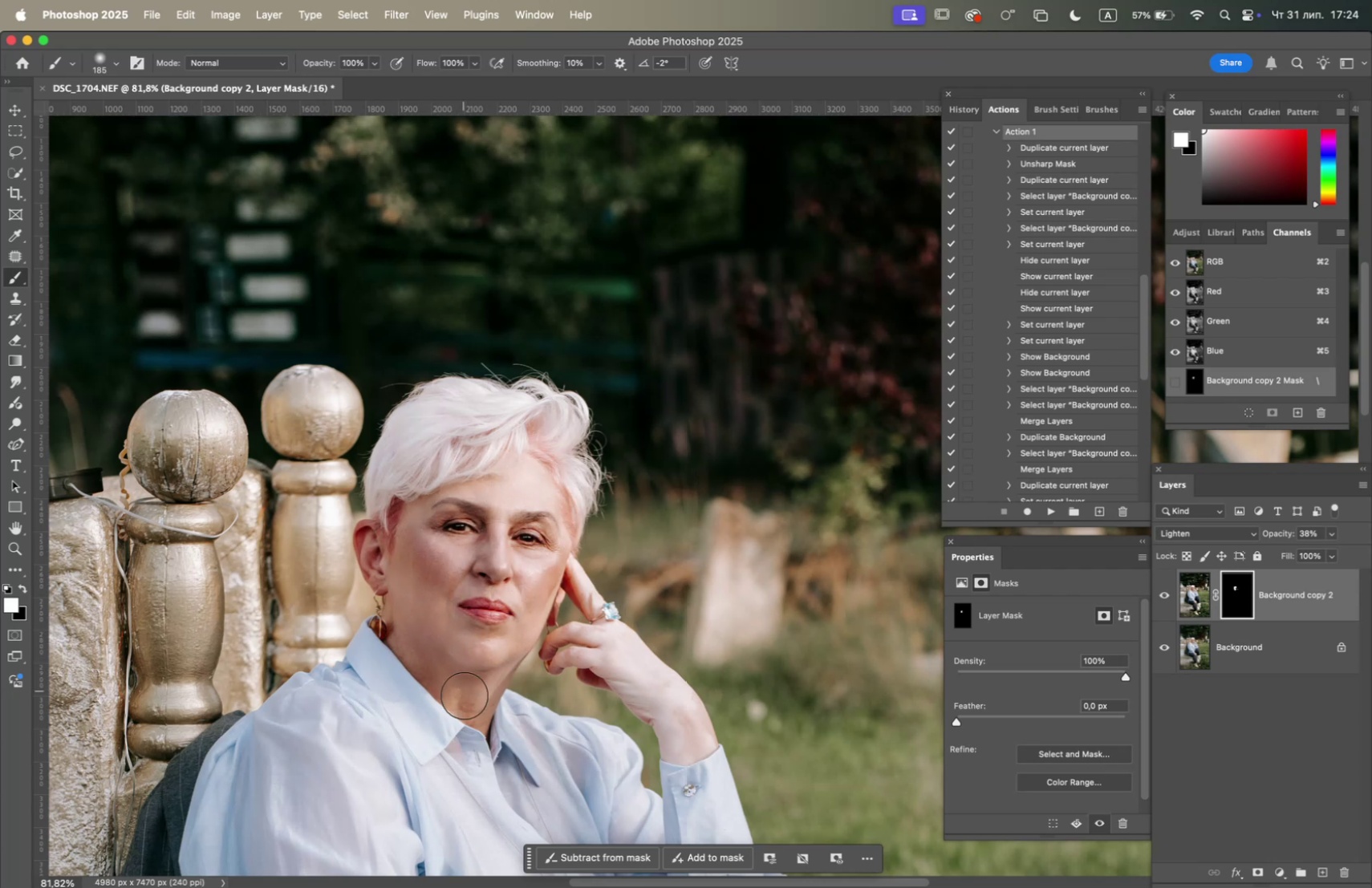 
left_click_drag(start_coordinate=[513, 624], to_coordinate=[538, 504])
 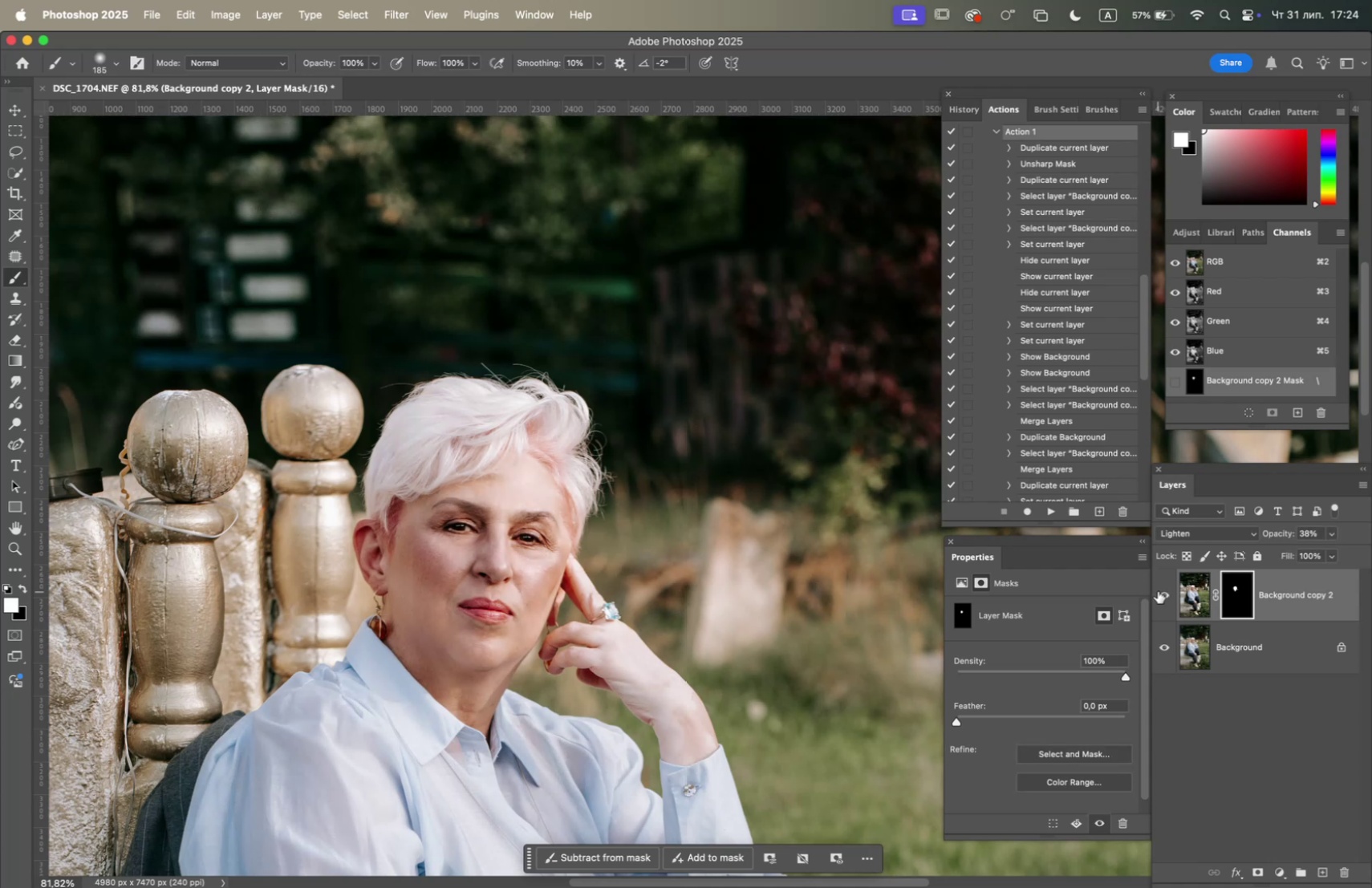 
hold_key(key=OptionLeft, duration=2.35)
scroll: coordinate [530, 514], scroll_direction: down, amount: 6.0
 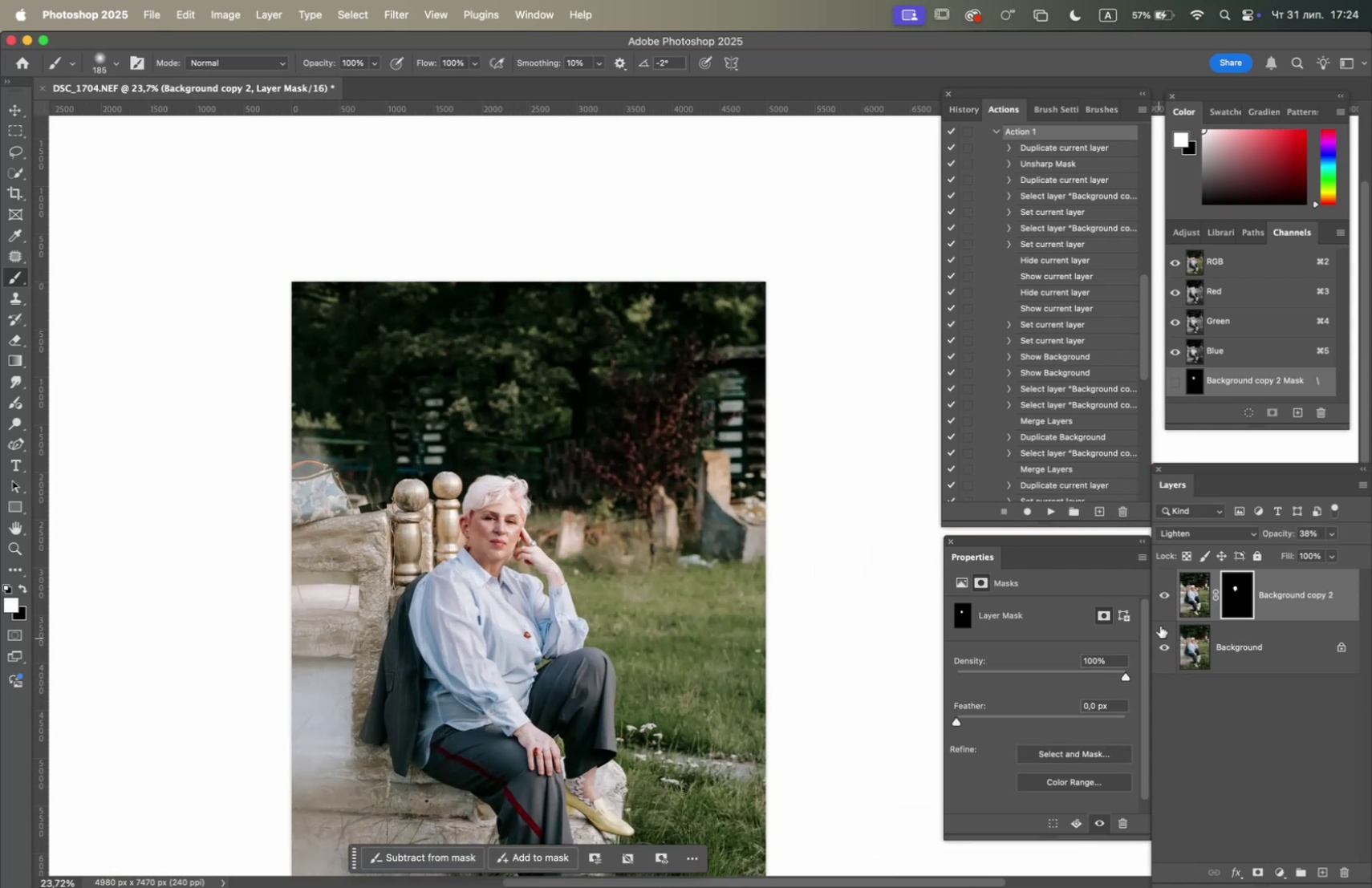 
left_click([1161, 592])
 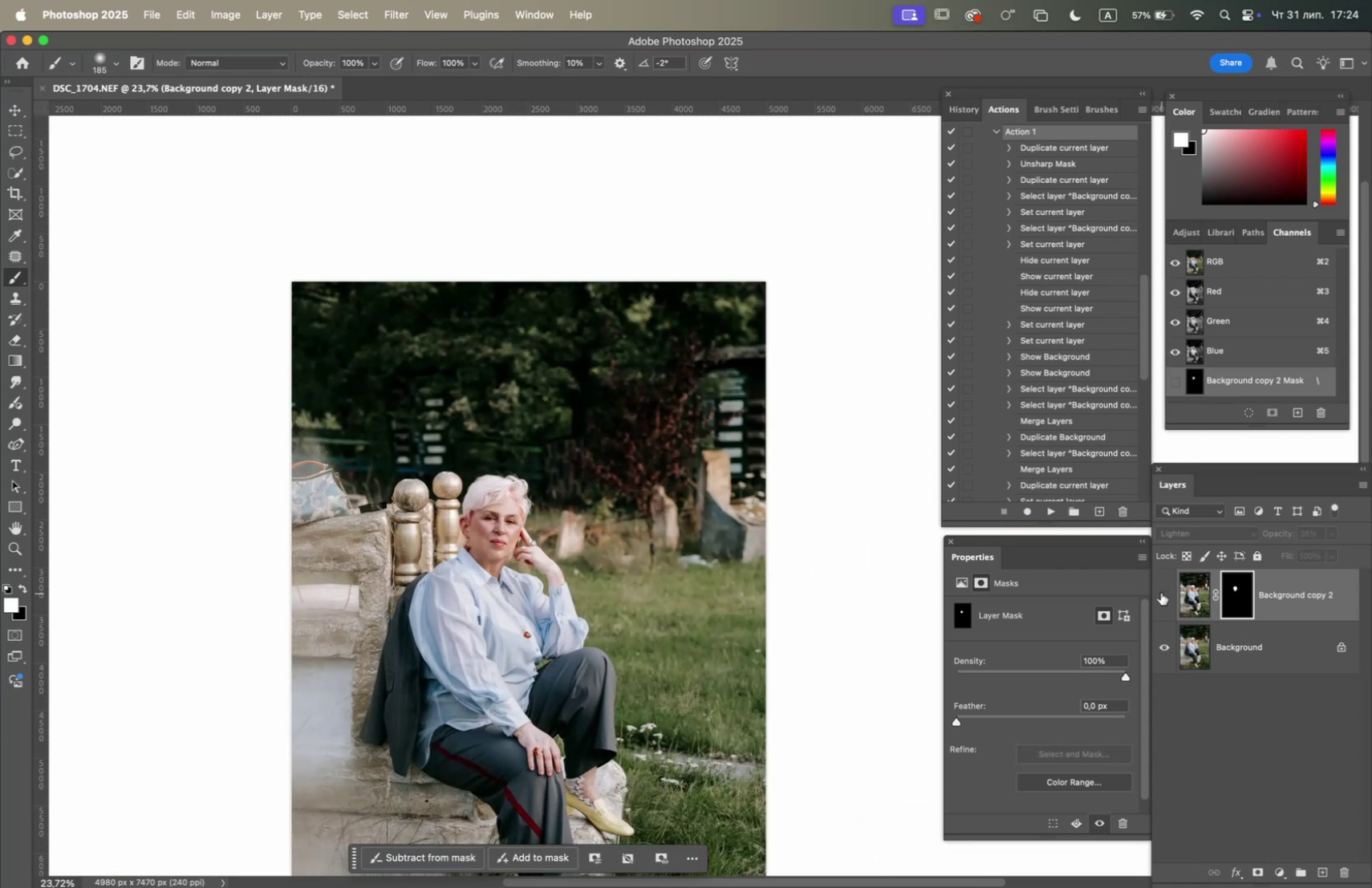 
left_click([1161, 592])
 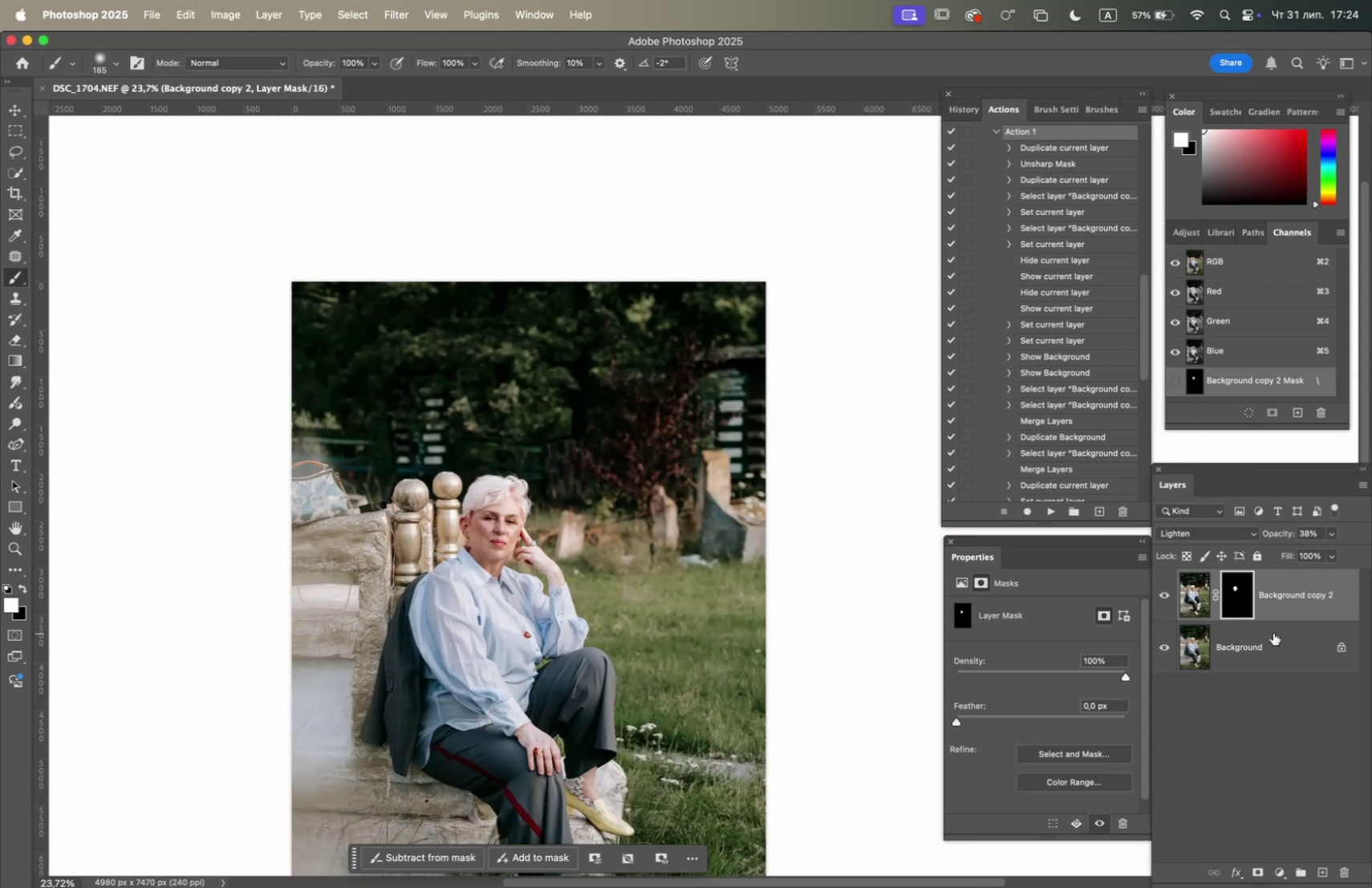 
right_click([1272, 635])
 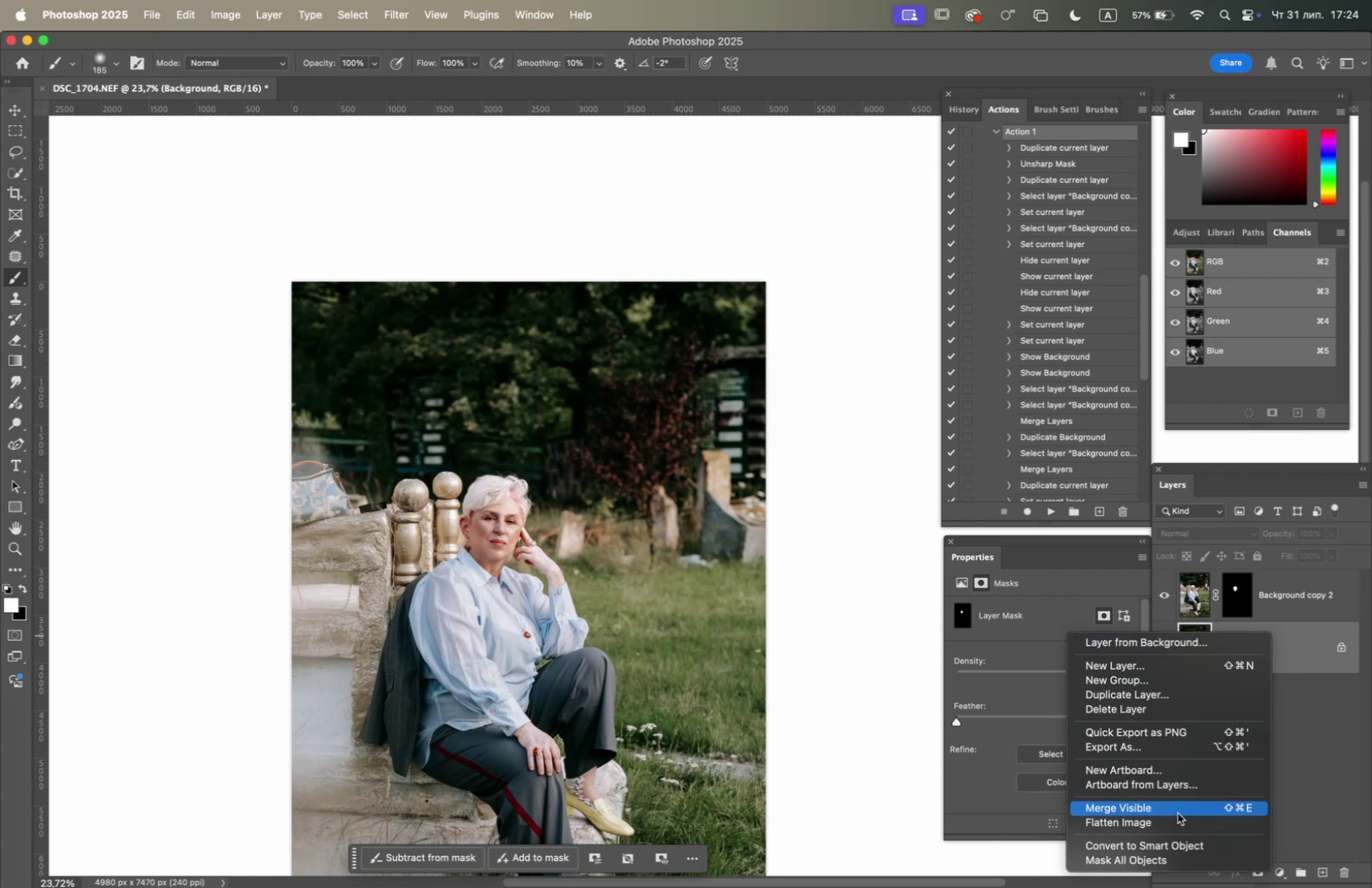 
left_click([1180, 821])
 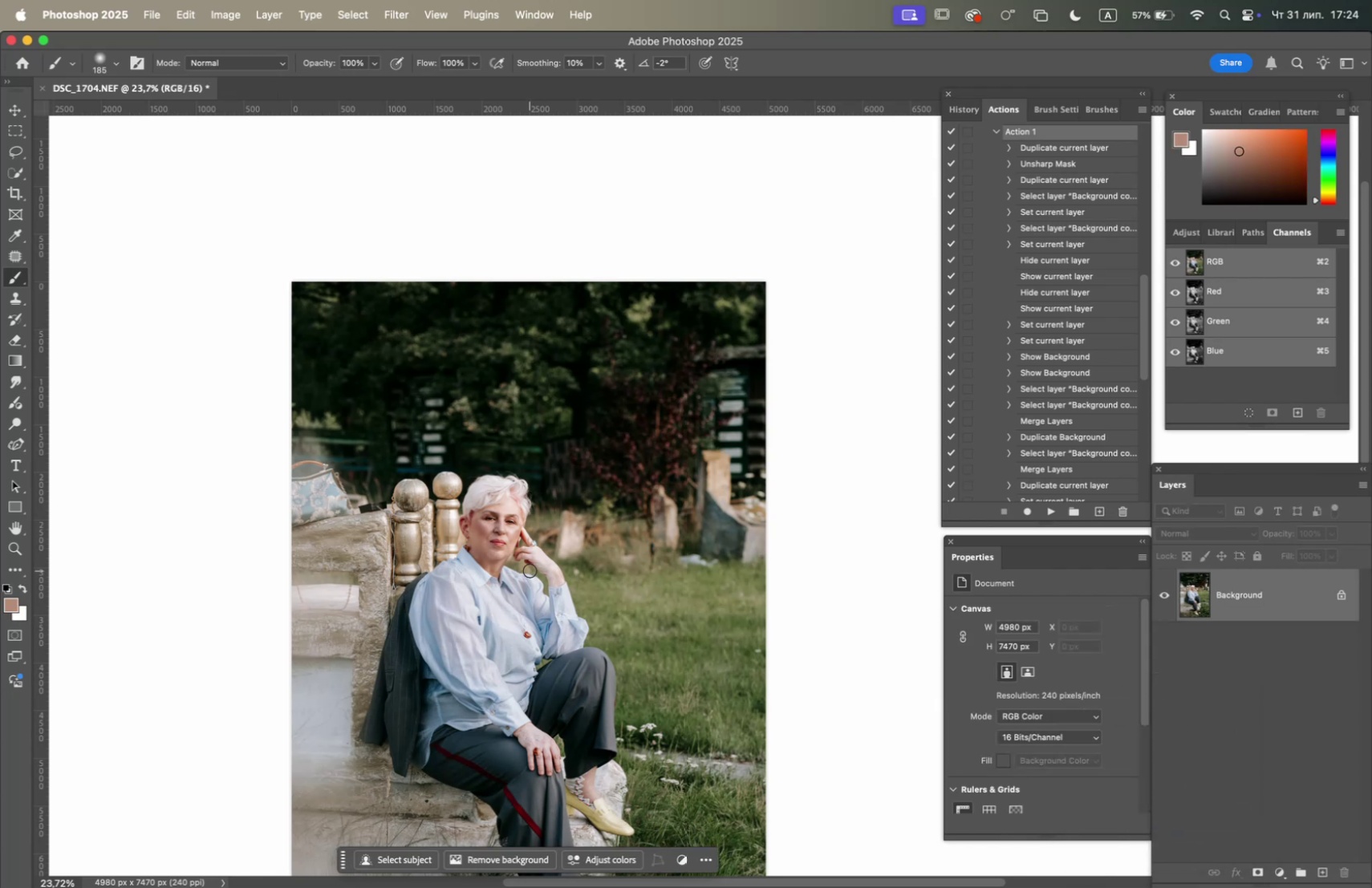 
hold_key(key=OptionLeft, duration=1.88)
scroll: coordinate [530, 570], scroll_direction: up, amount: 7.0
 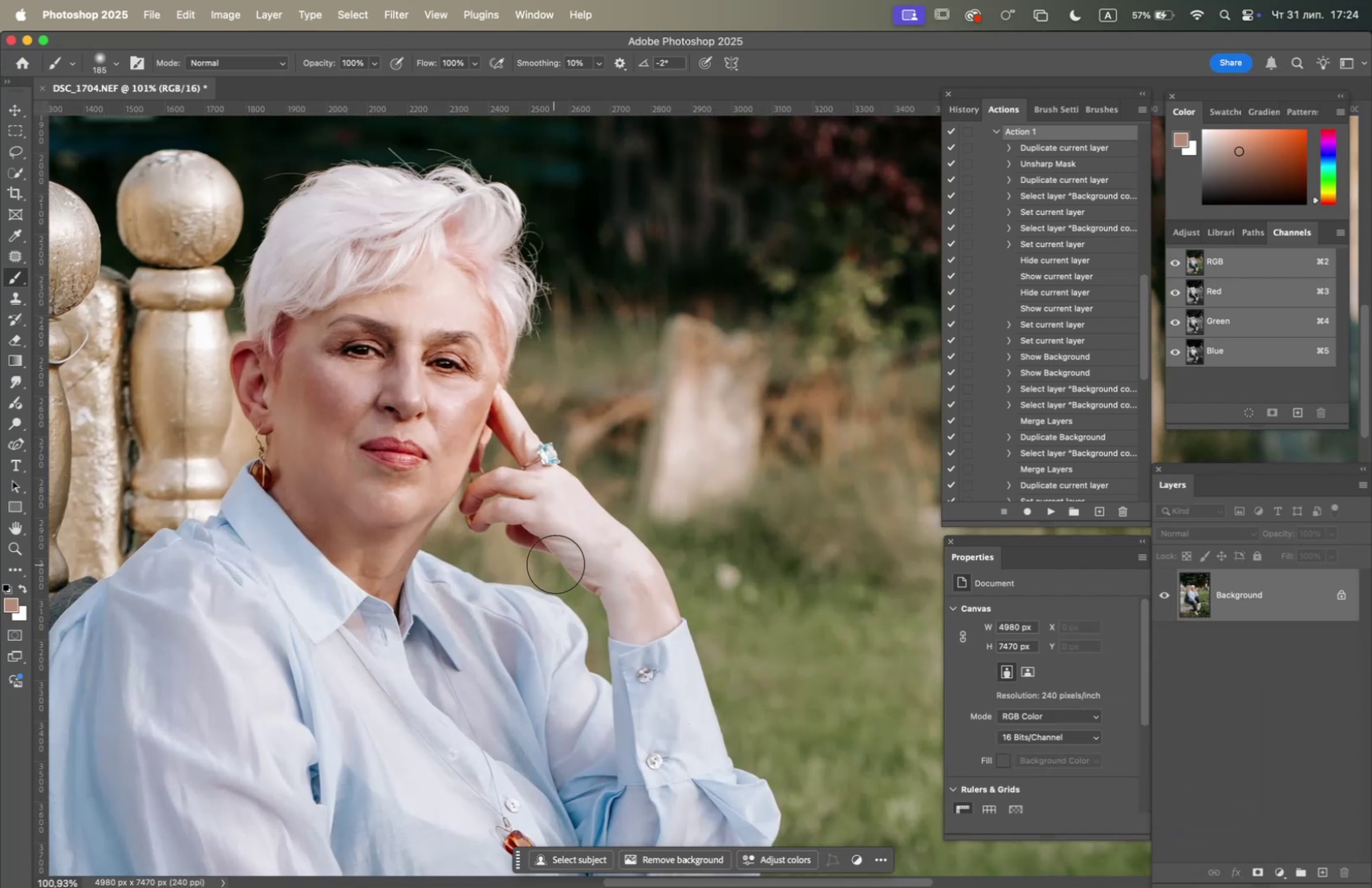 
hold_key(key=Space, duration=0.66)
 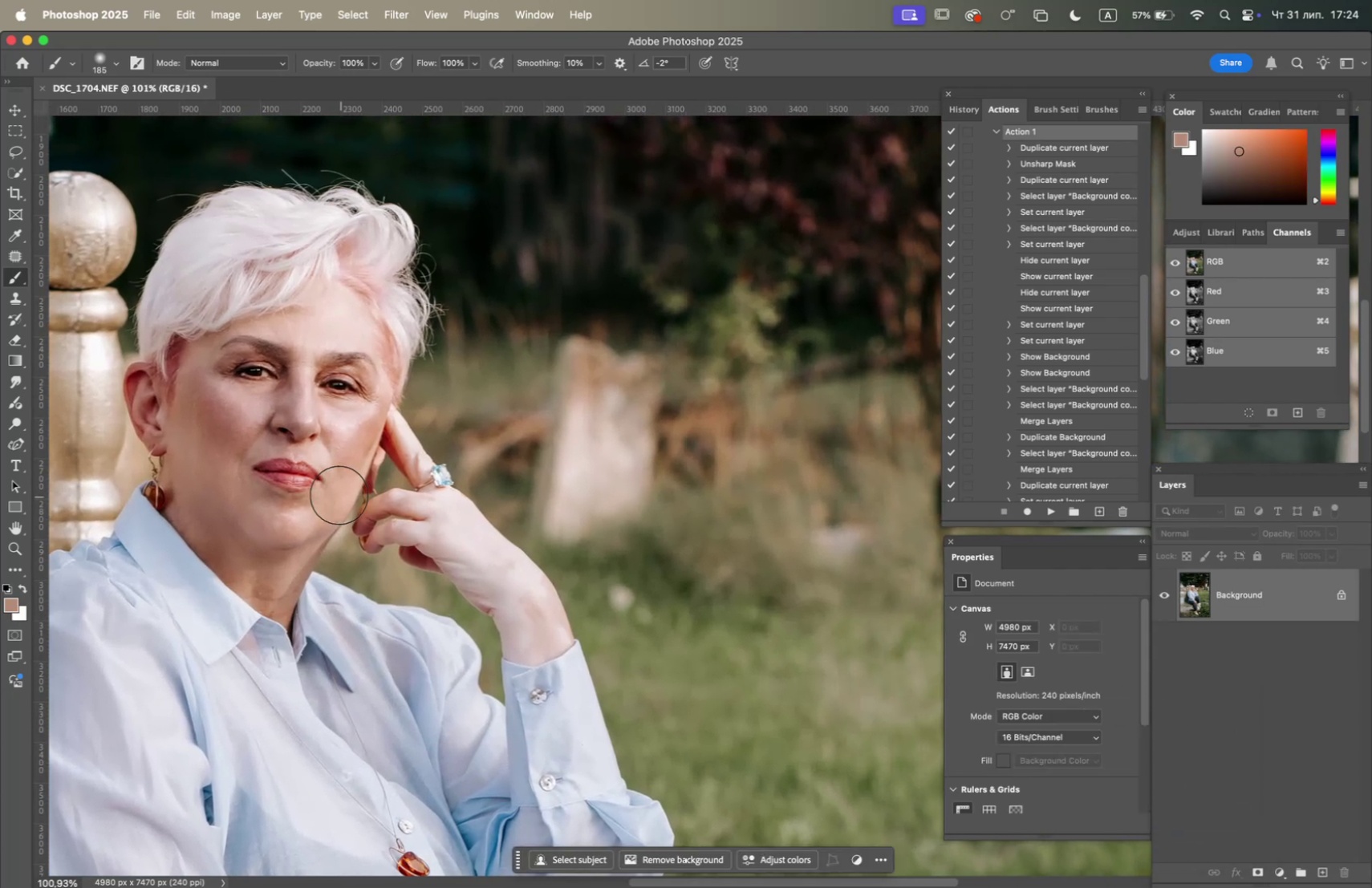 
left_click_drag(start_coordinate=[553, 558], to_coordinate=[446, 580])
 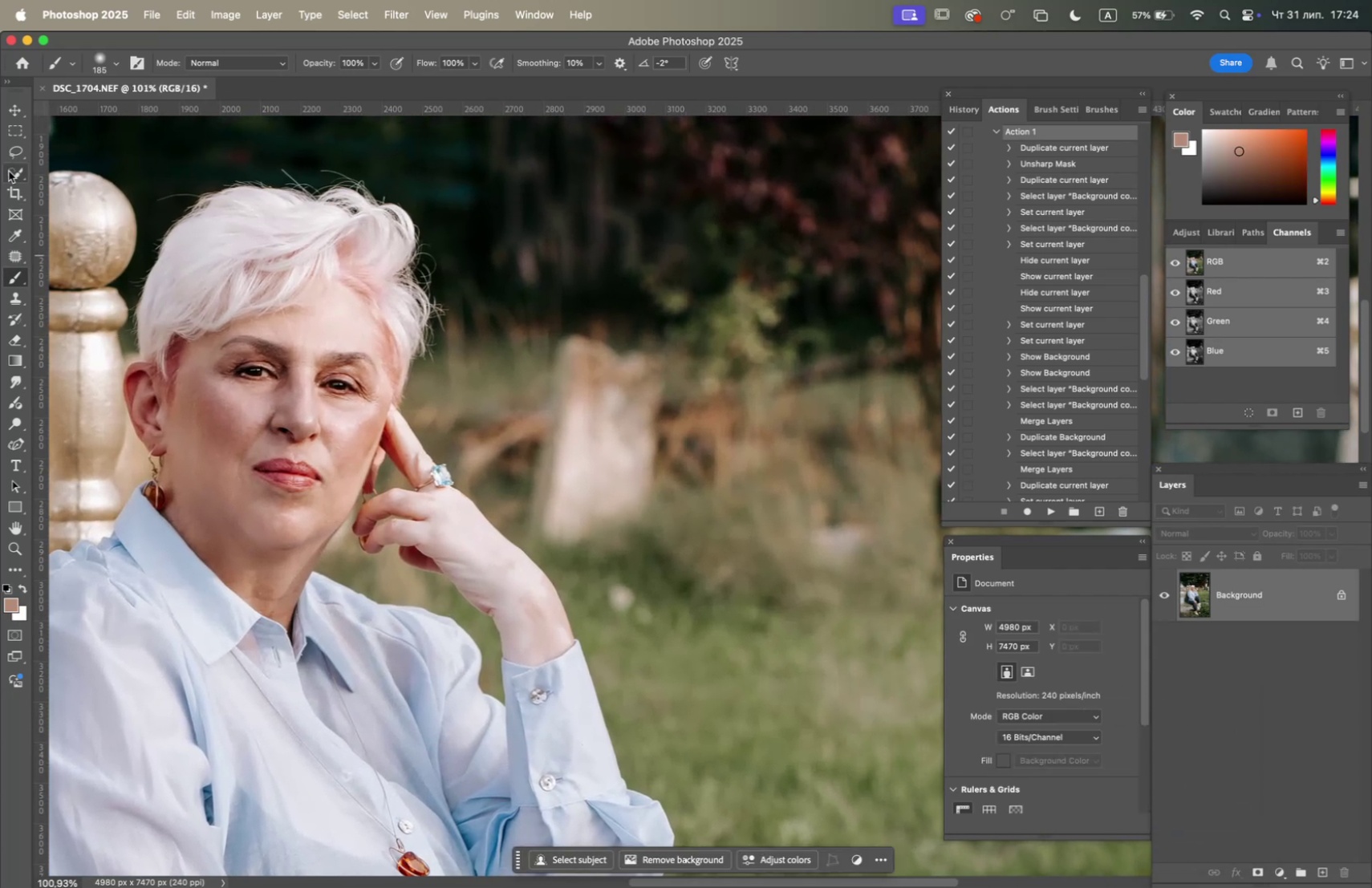 
left_click_drag(start_coordinate=[10, 172], to_coordinate=[51, 184])
 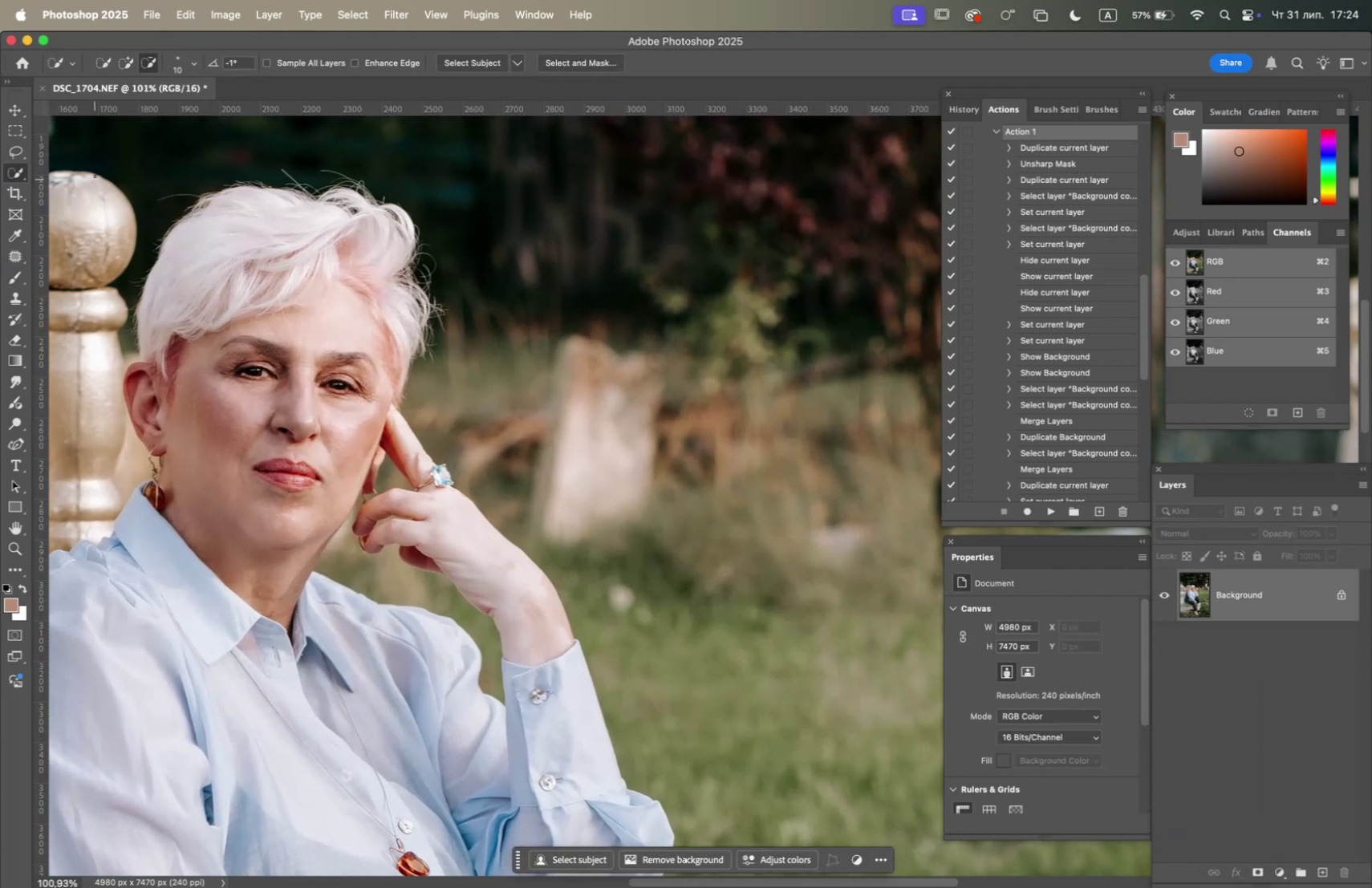 
left_click([95, 174])
 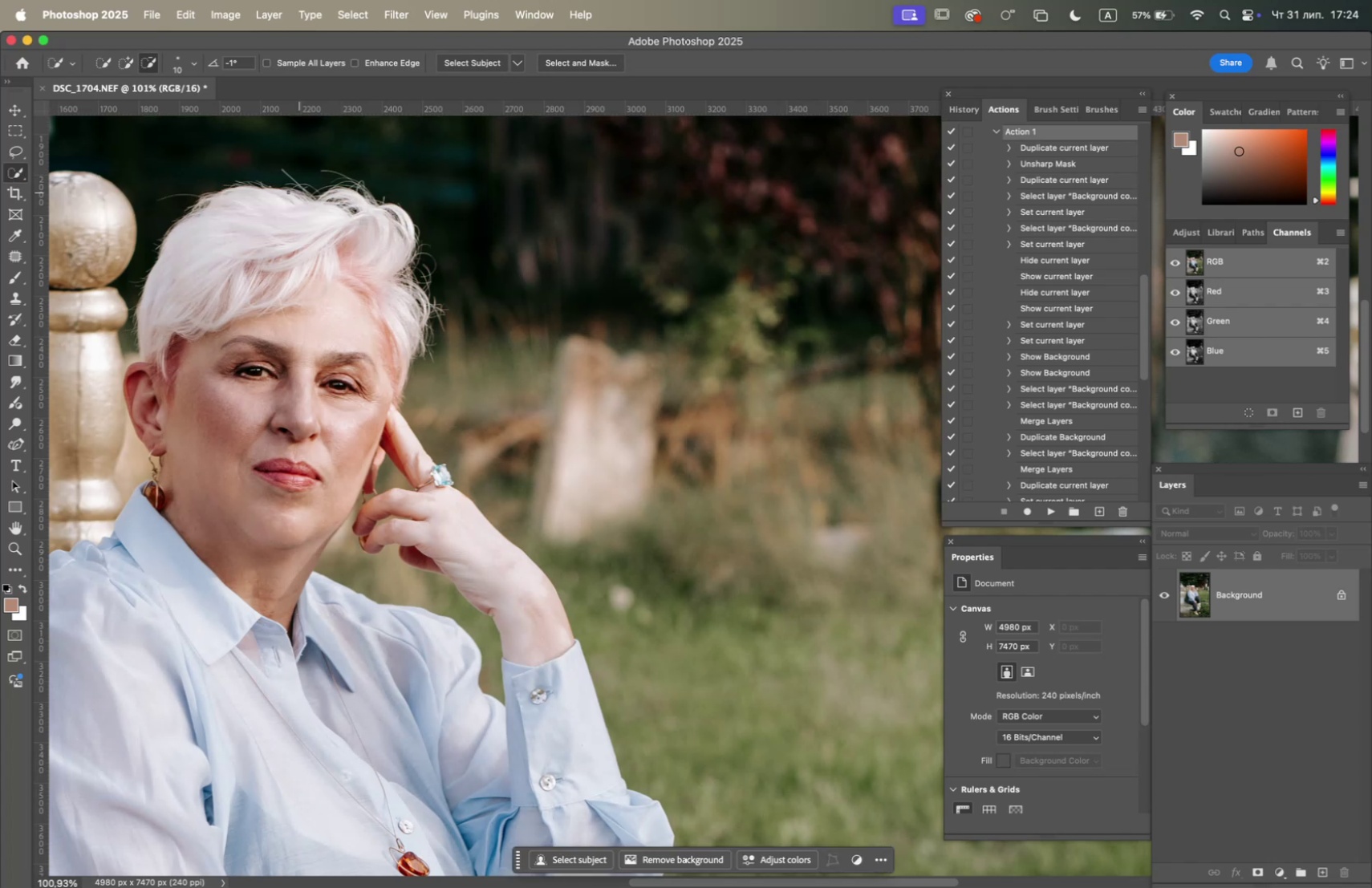 
left_click_drag(start_coordinate=[13, 177], to_coordinate=[88, 177])
 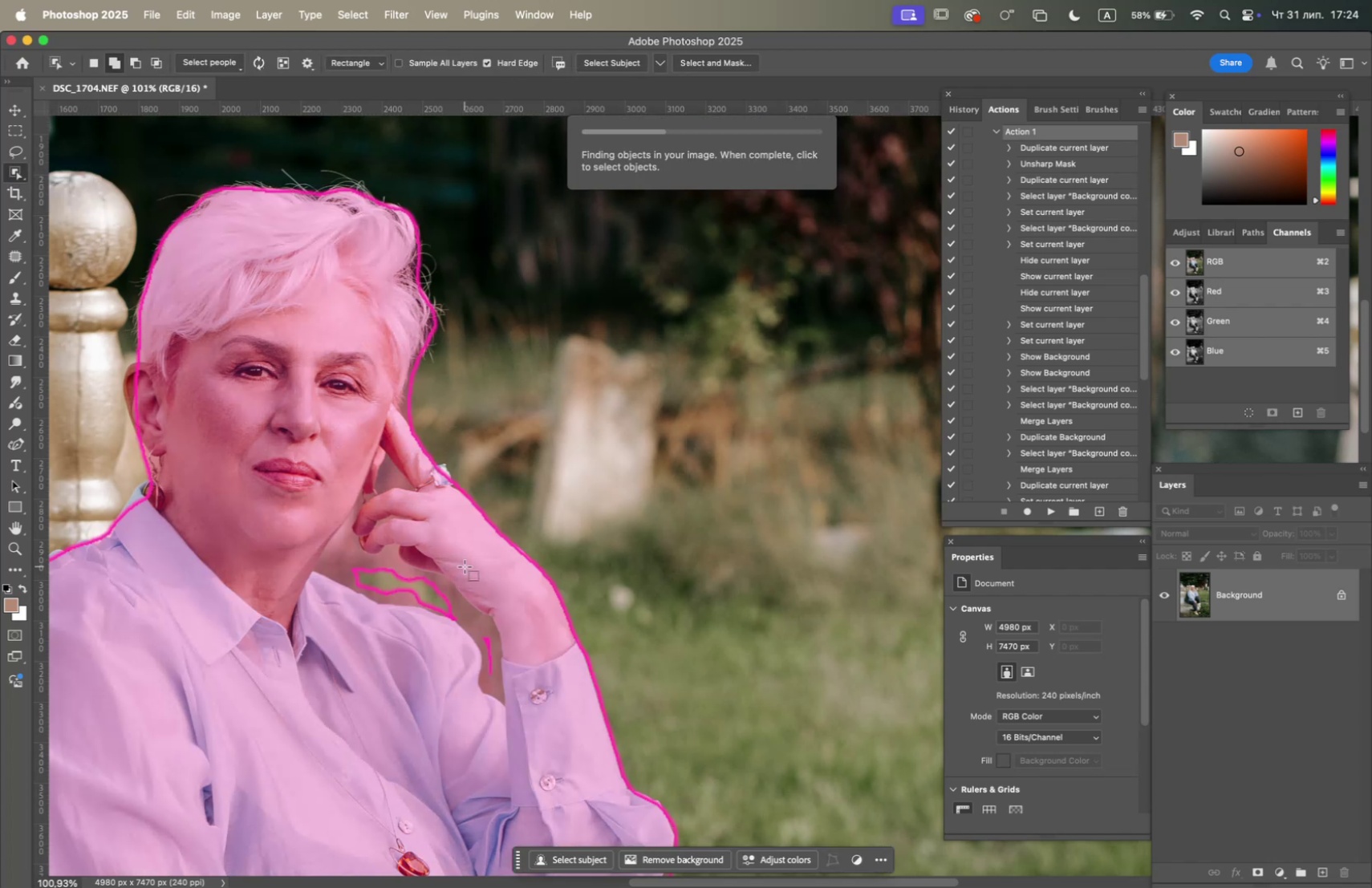 
left_click_drag(start_coordinate=[380, 450], to_coordinate=[598, 671])
 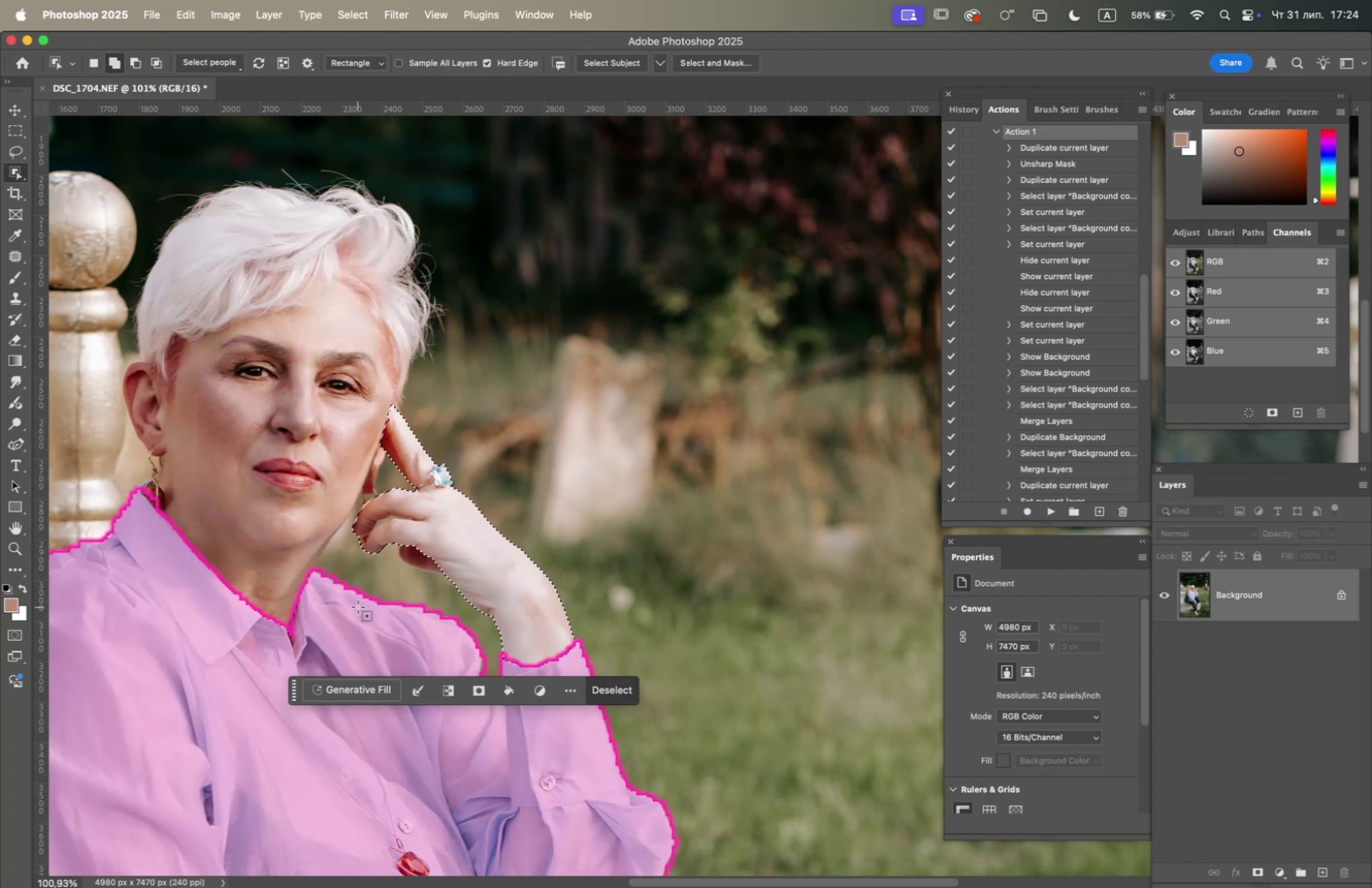 
hold_key(key=Space, duration=1.51)
 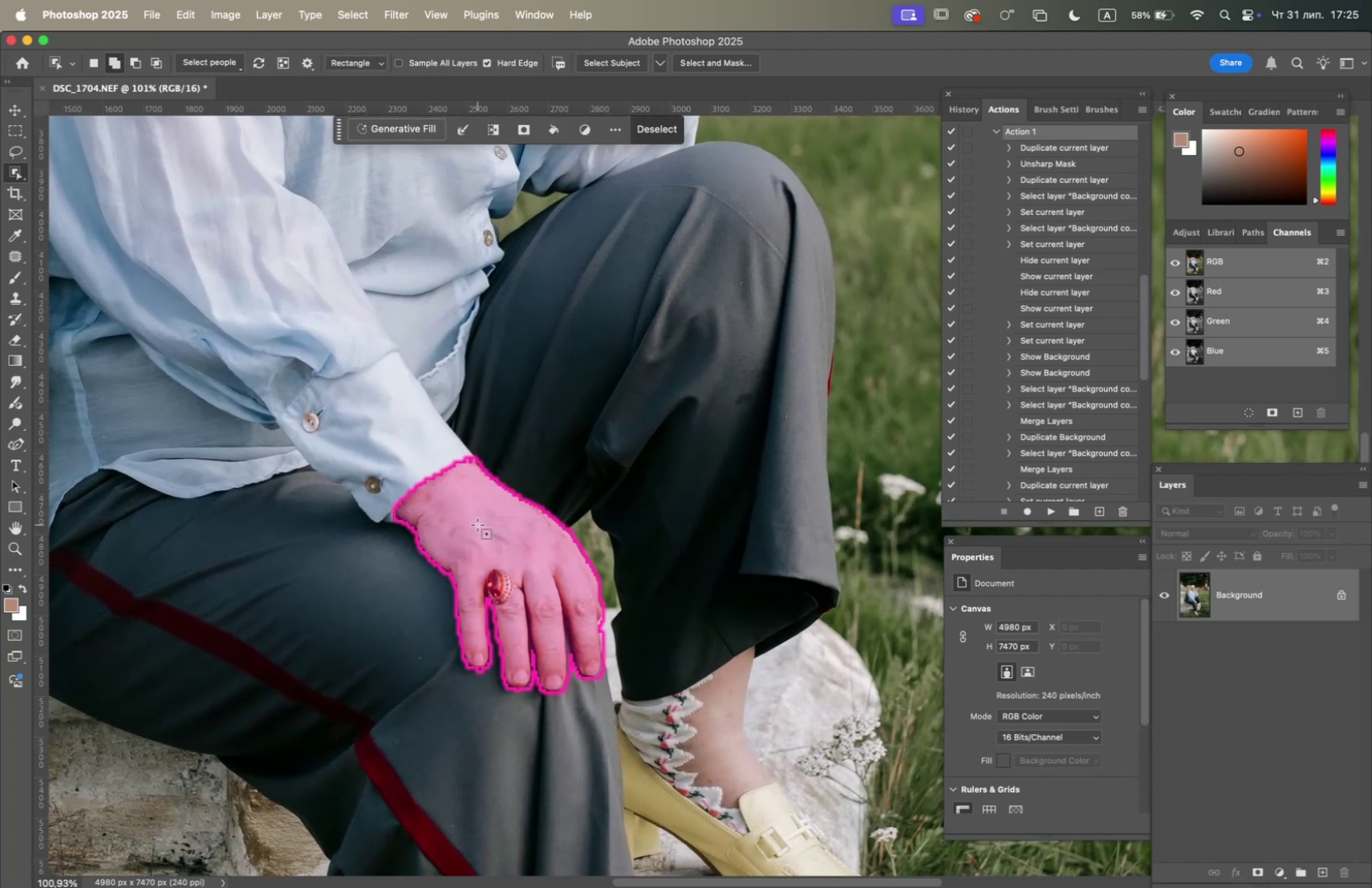 
left_click_drag(start_coordinate=[343, 589], to_coordinate=[419, 466])
 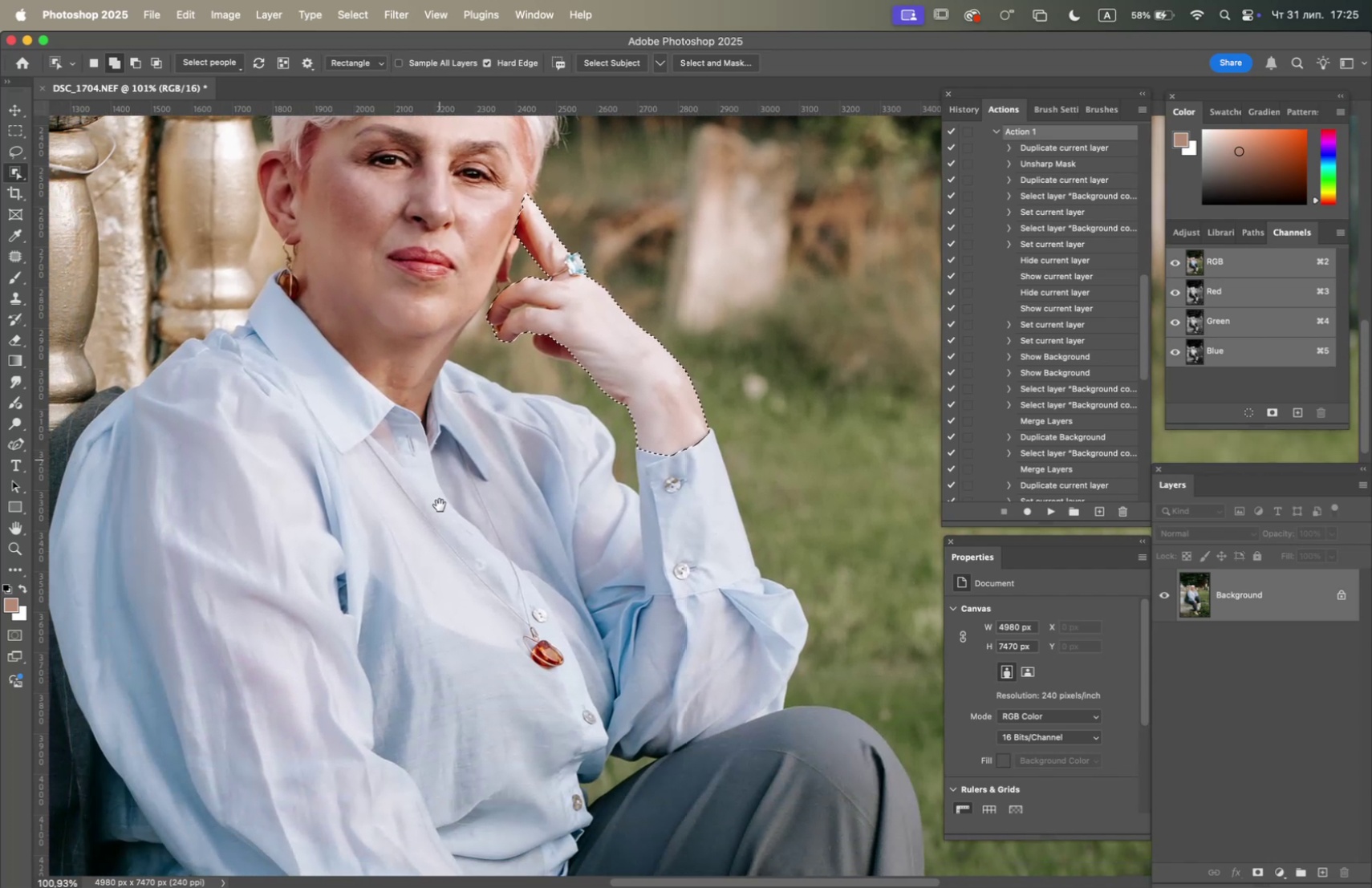 
left_click_drag(start_coordinate=[441, 574], to_coordinate=[405, 402])
 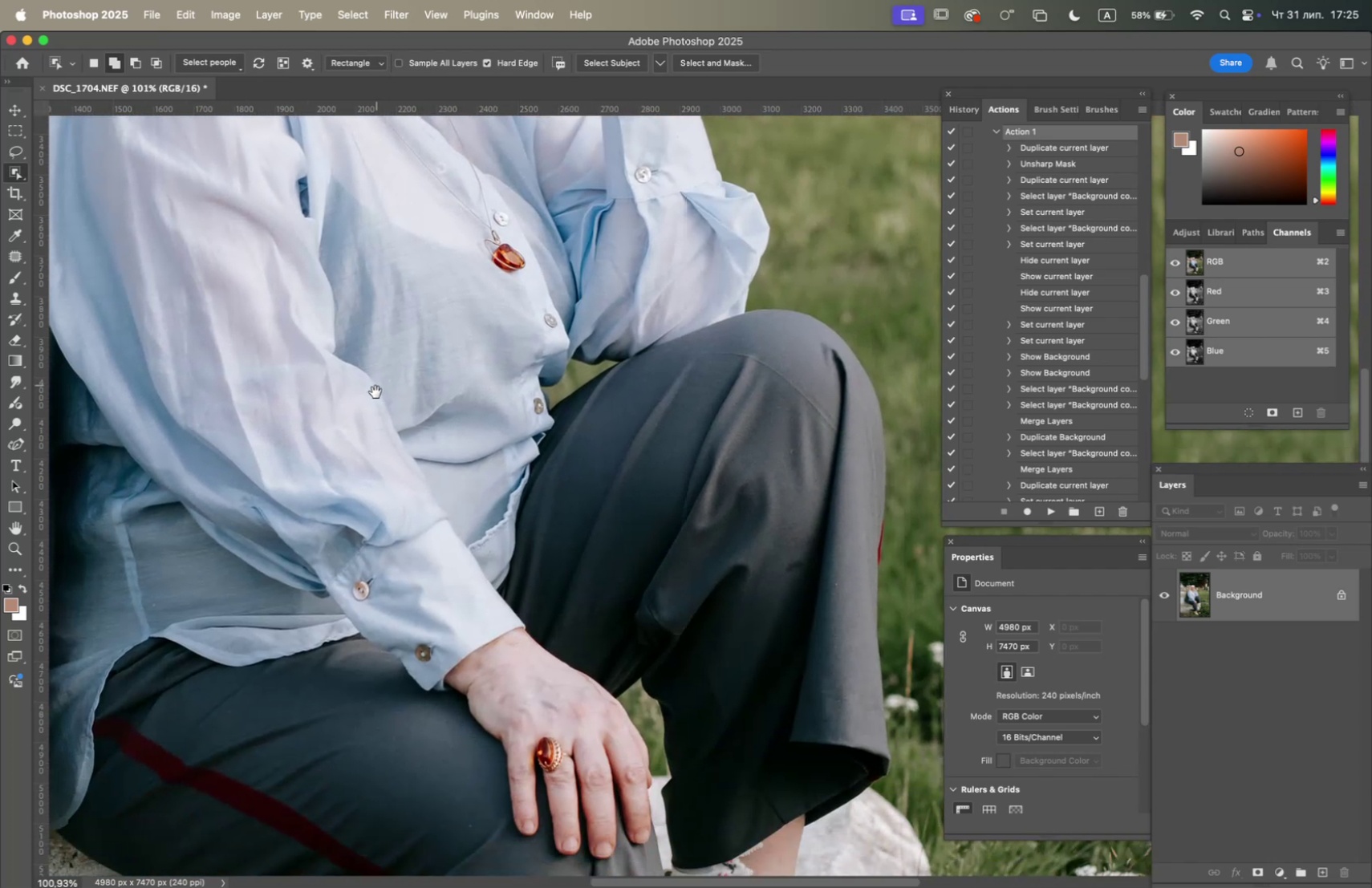 
left_click_drag(start_coordinate=[375, 395], to_coordinate=[352, 329])
 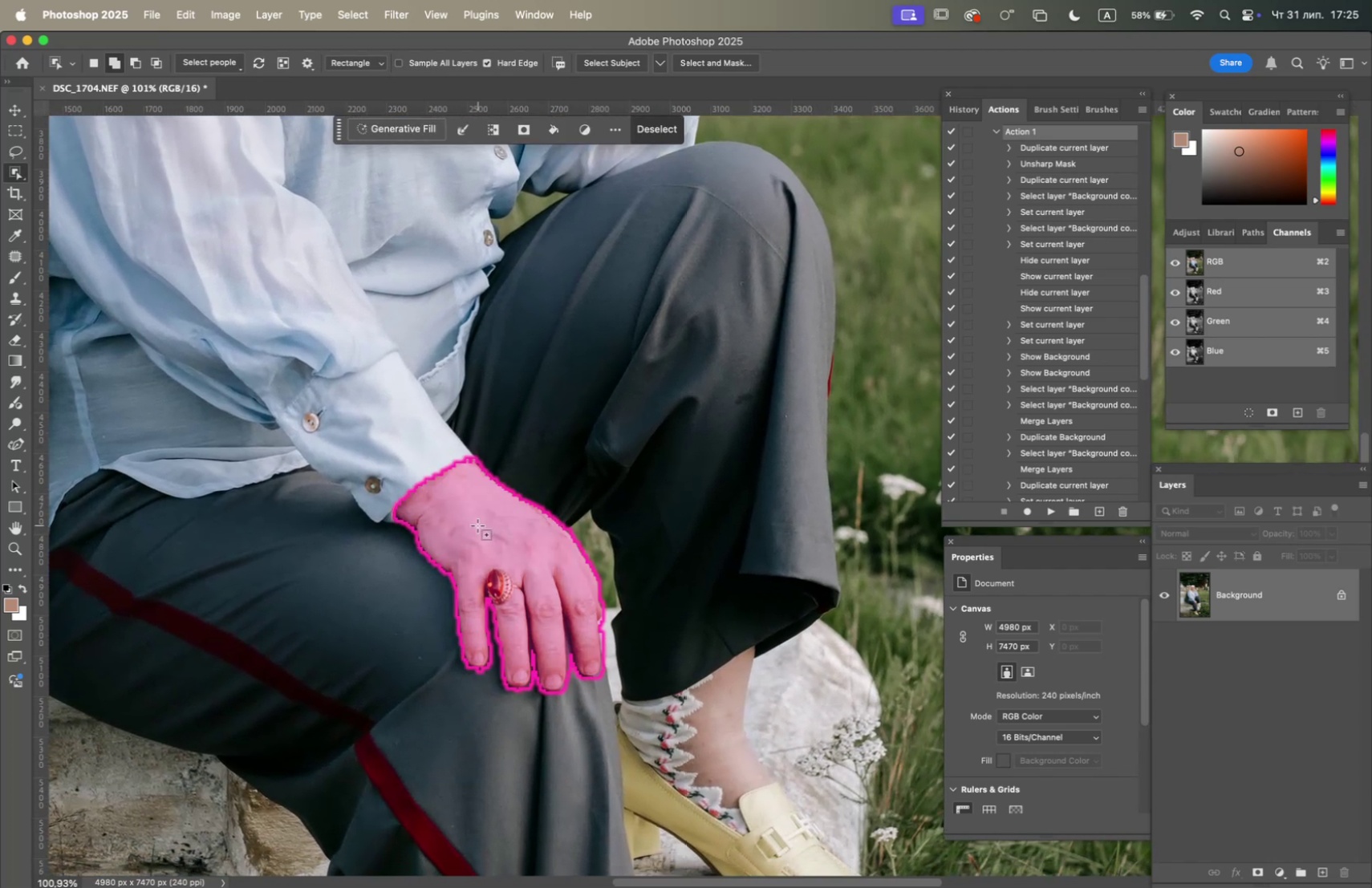 
hold_key(key=Space, duration=0.38)
 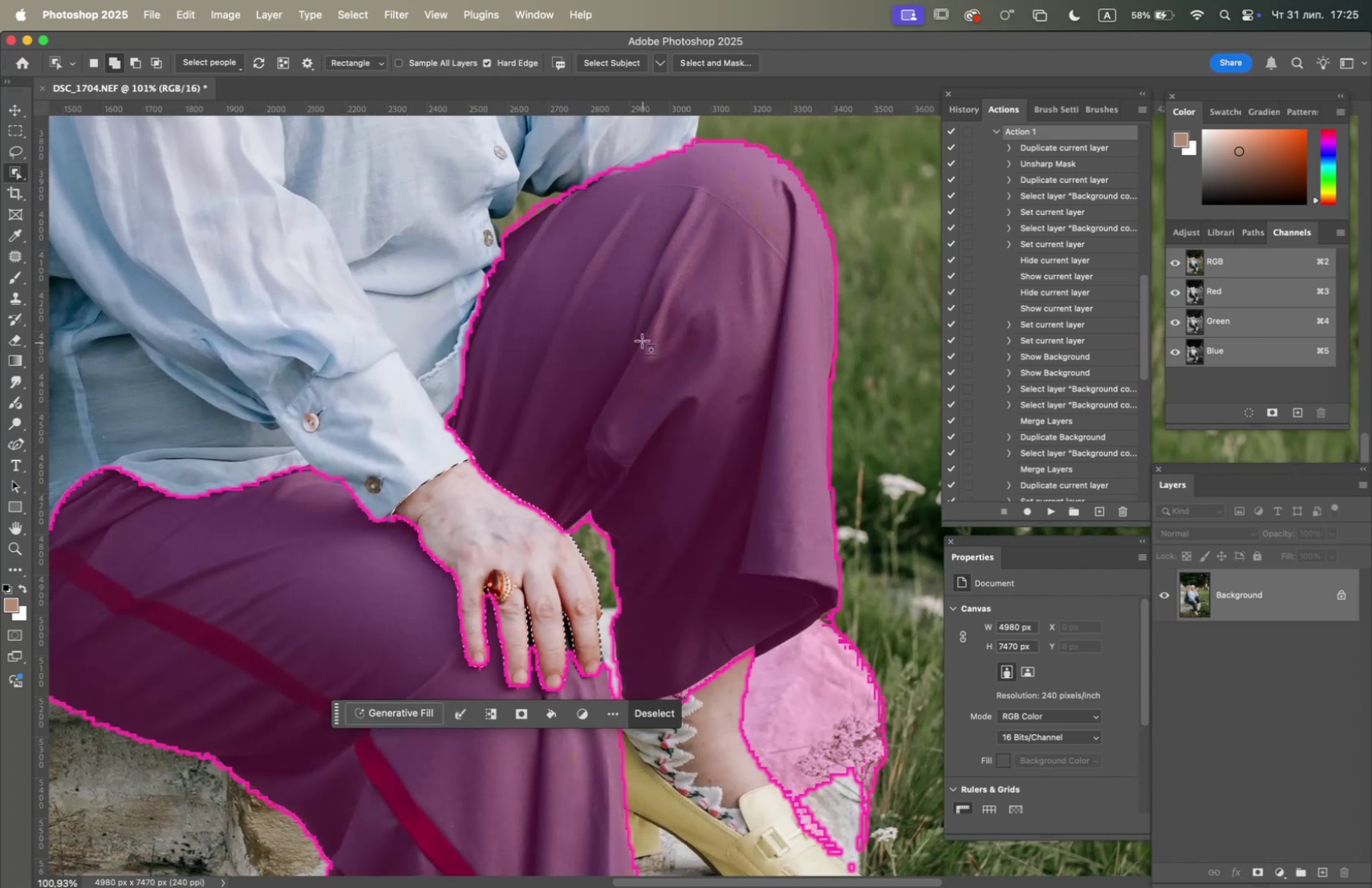 
hold_key(key=Space, duration=1.5)
 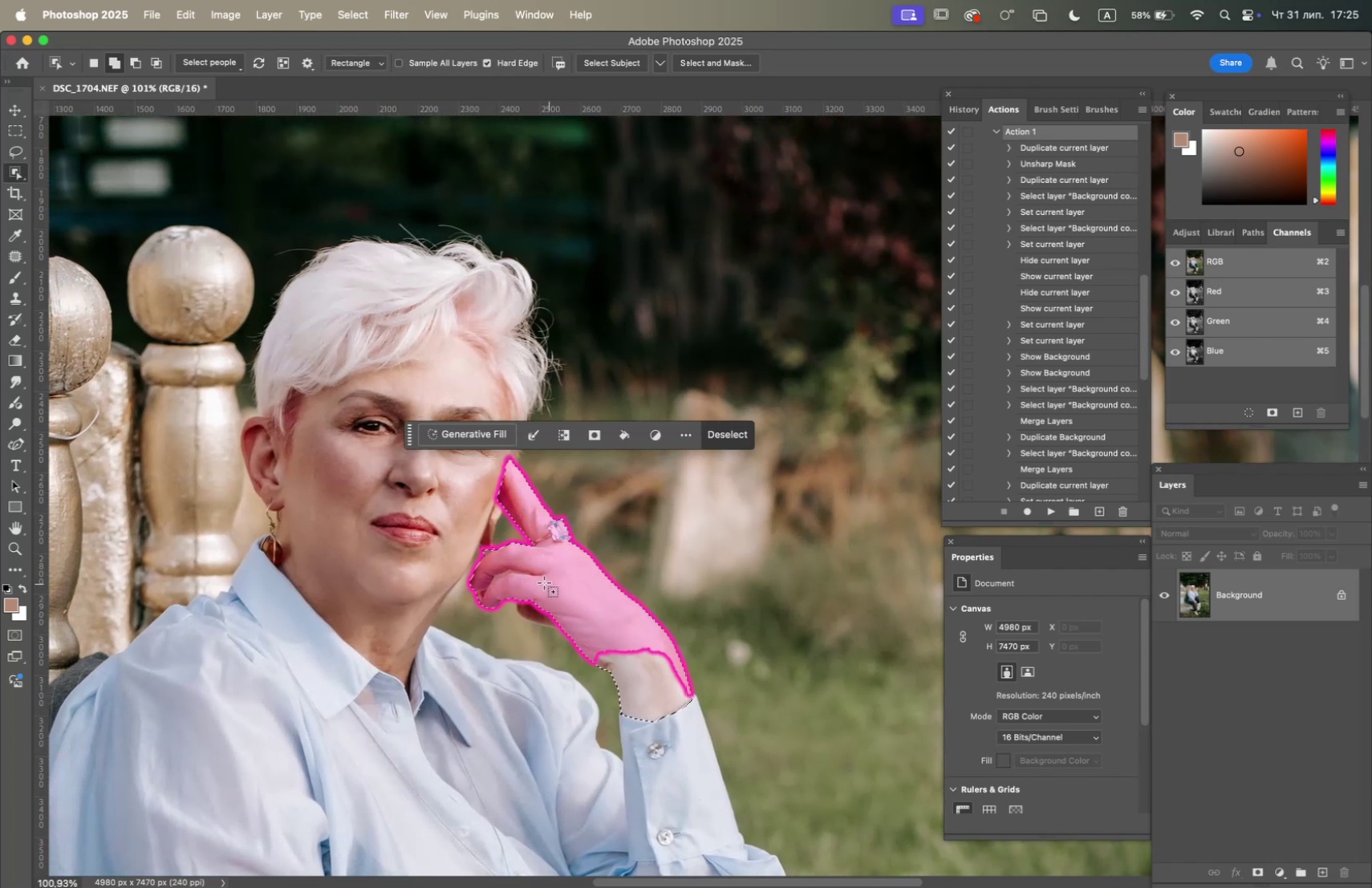 
left_click_drag(start_coordinate=[582, 306], to_coordinate=[615, 691])
 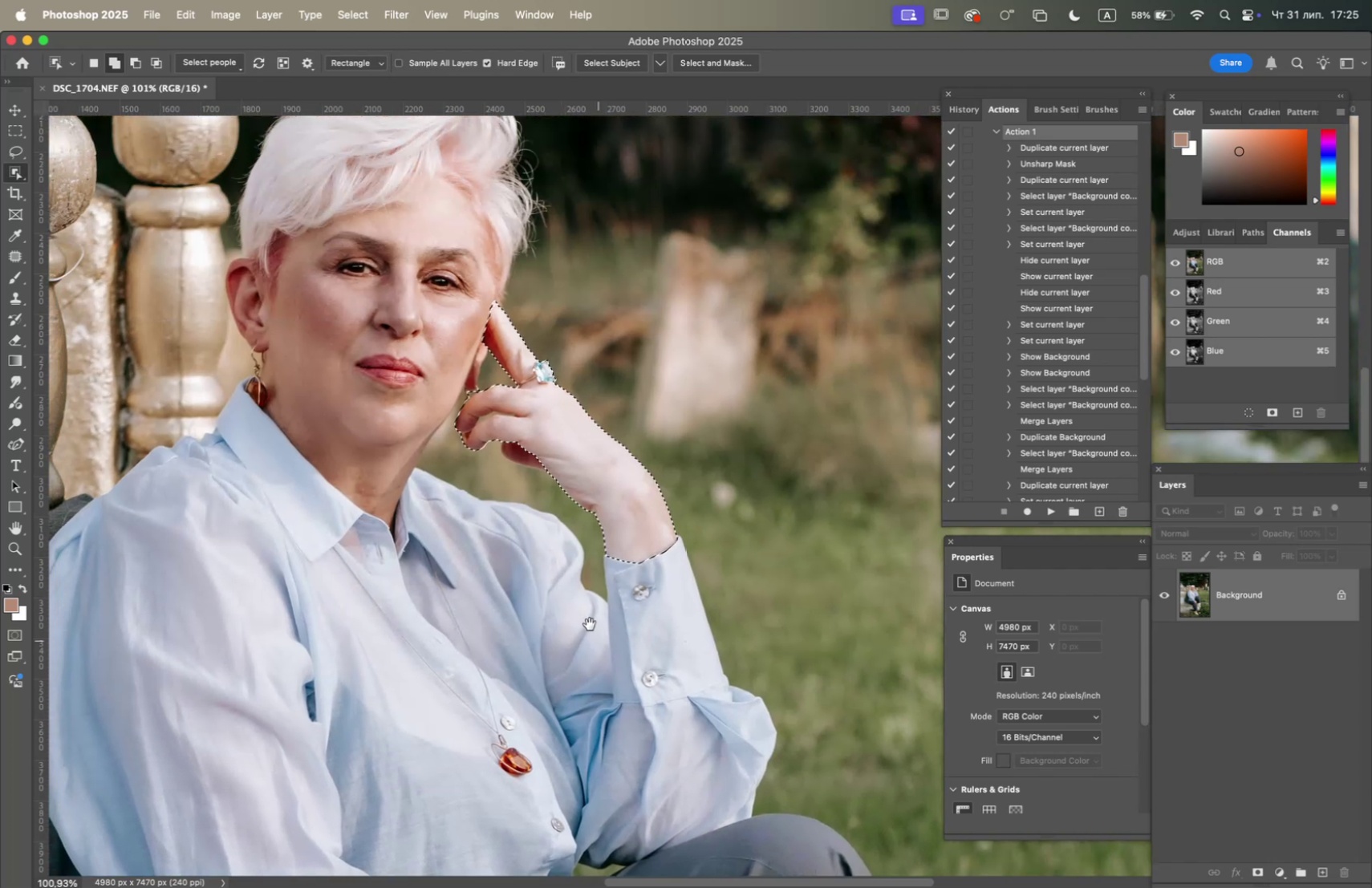 
left_click_drag(start_coordinate=[587, 611], to_coordinate=[589, 618])
 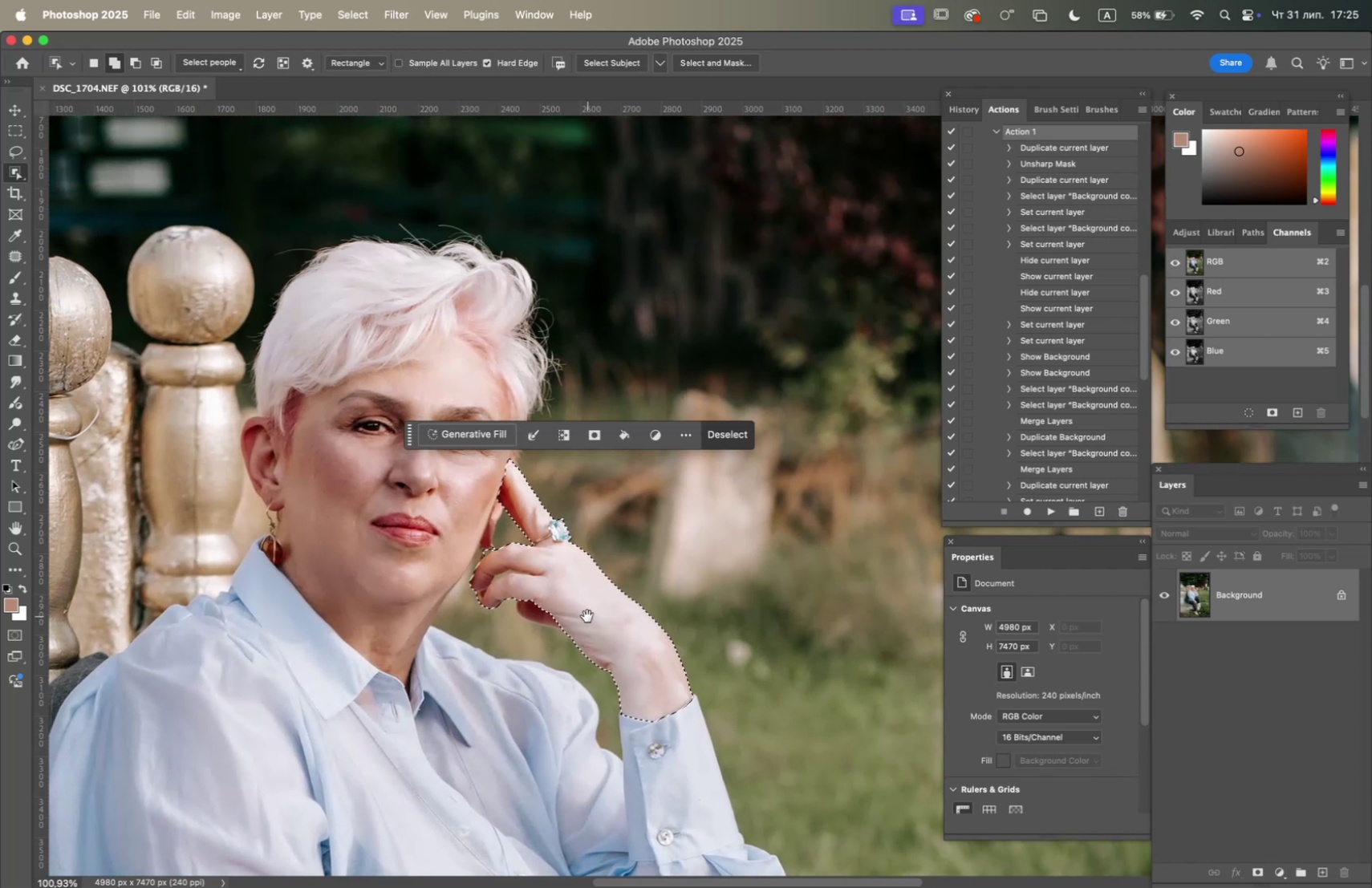 
key(Space)
 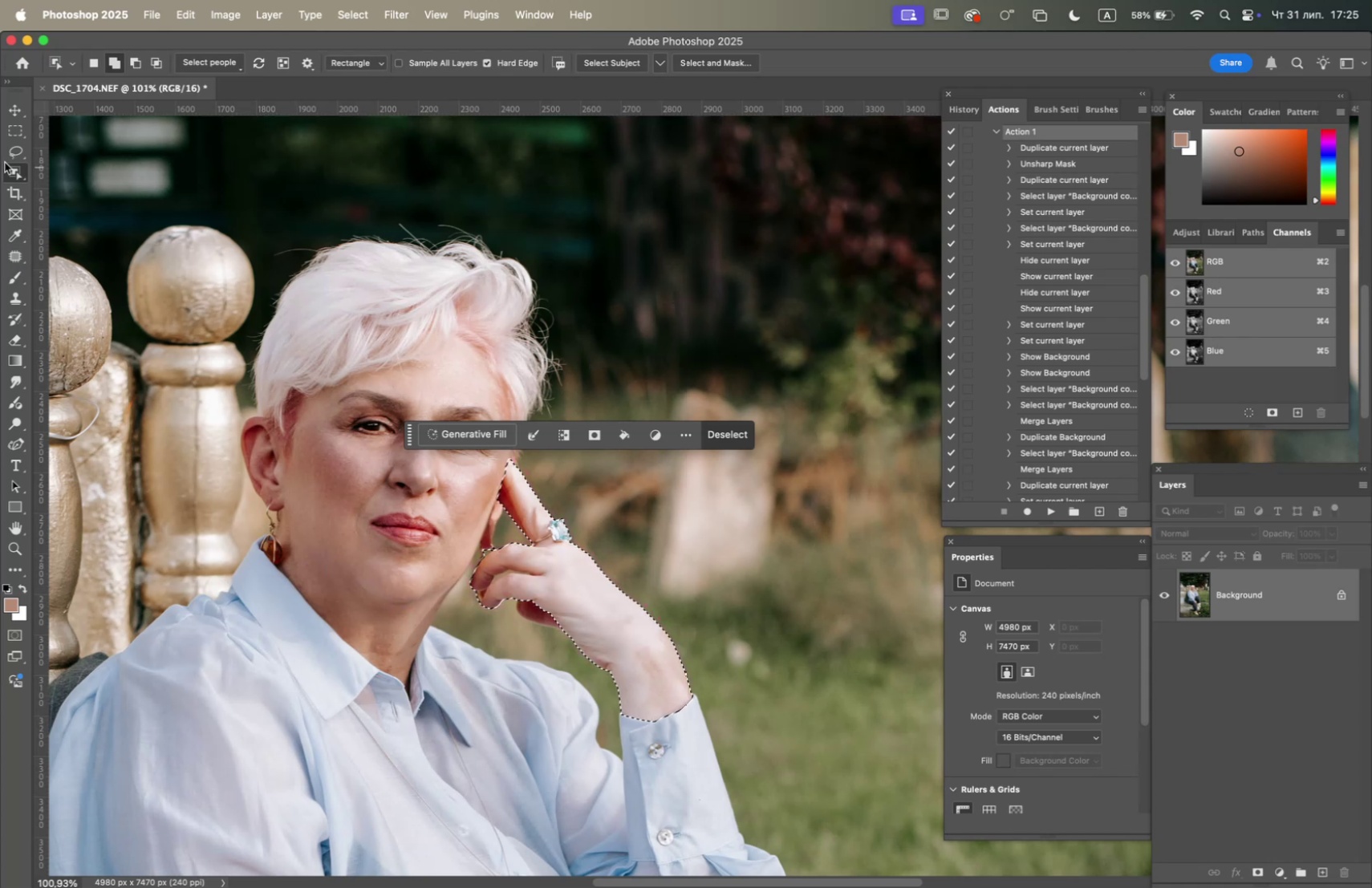 
left_click_drag(start_coordinate=[14, 172], to_coordinate=[39, 182])
 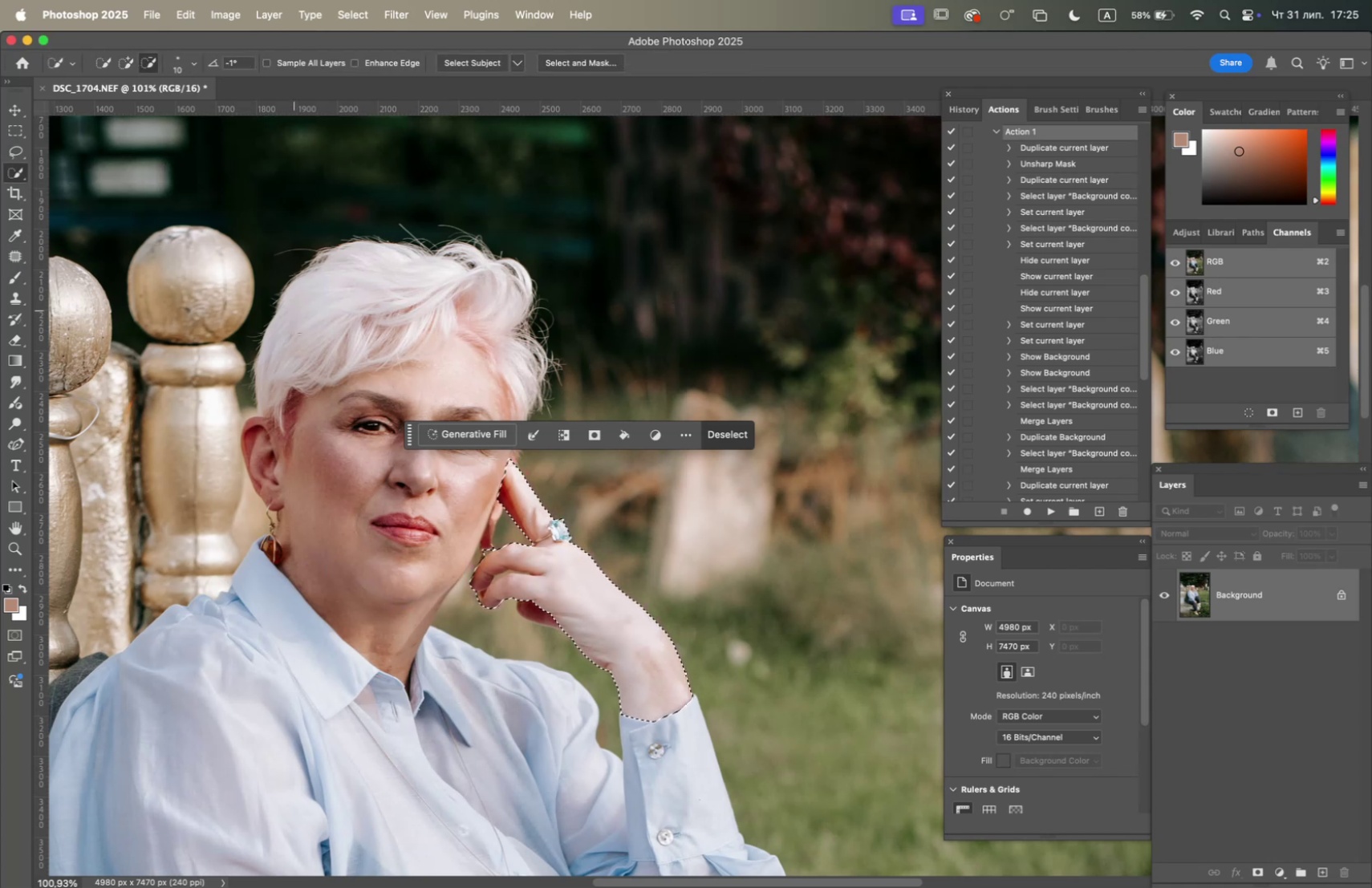 
hold_key(key=OptionLeft, duration=0.72)
scroll: coordinate [315, 468], scroll_direction: up, amount: 3.0
 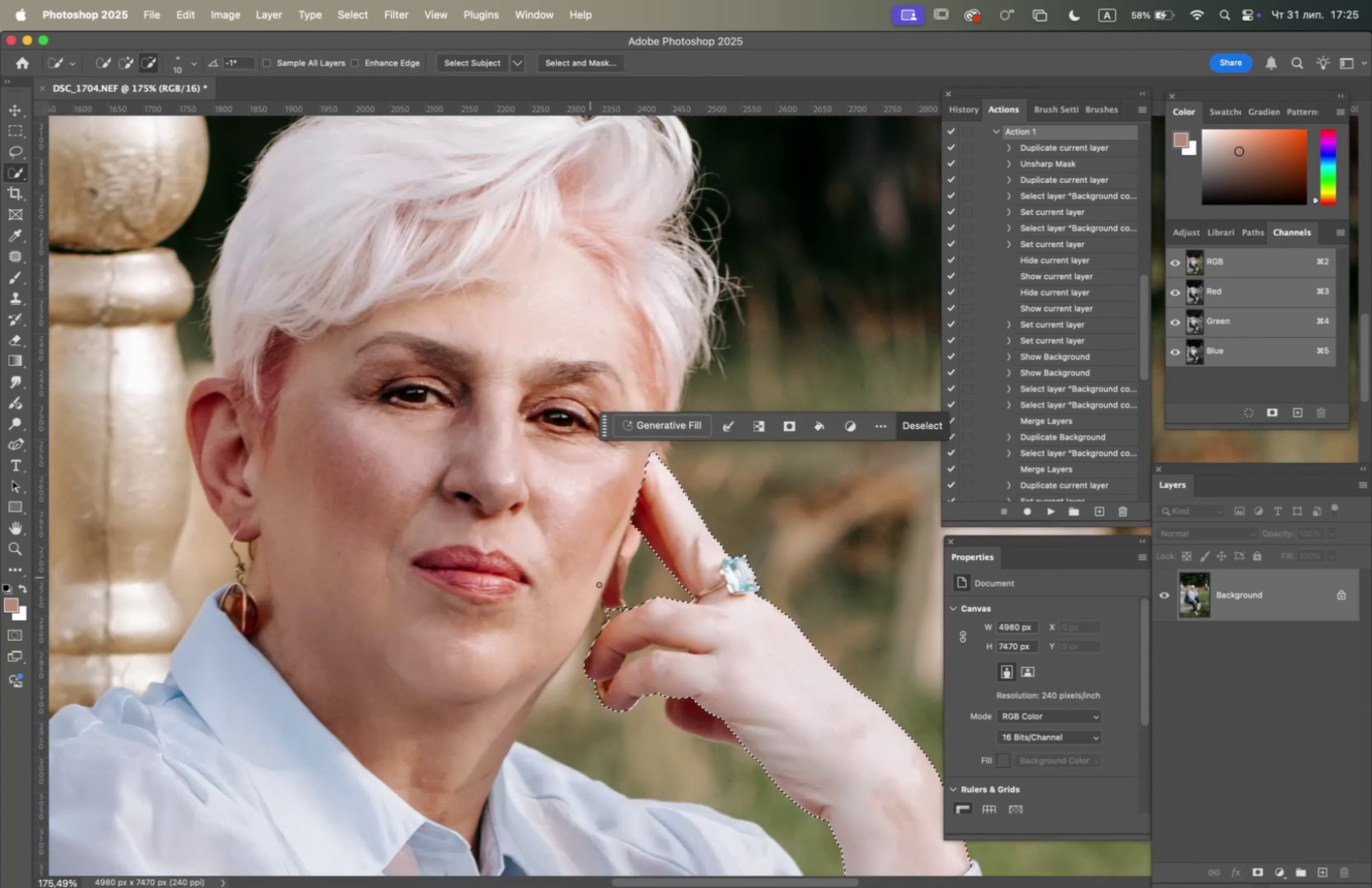 
left_click_drag(start_coordinate=[623, 605], to_coordinate=[609, 614])
 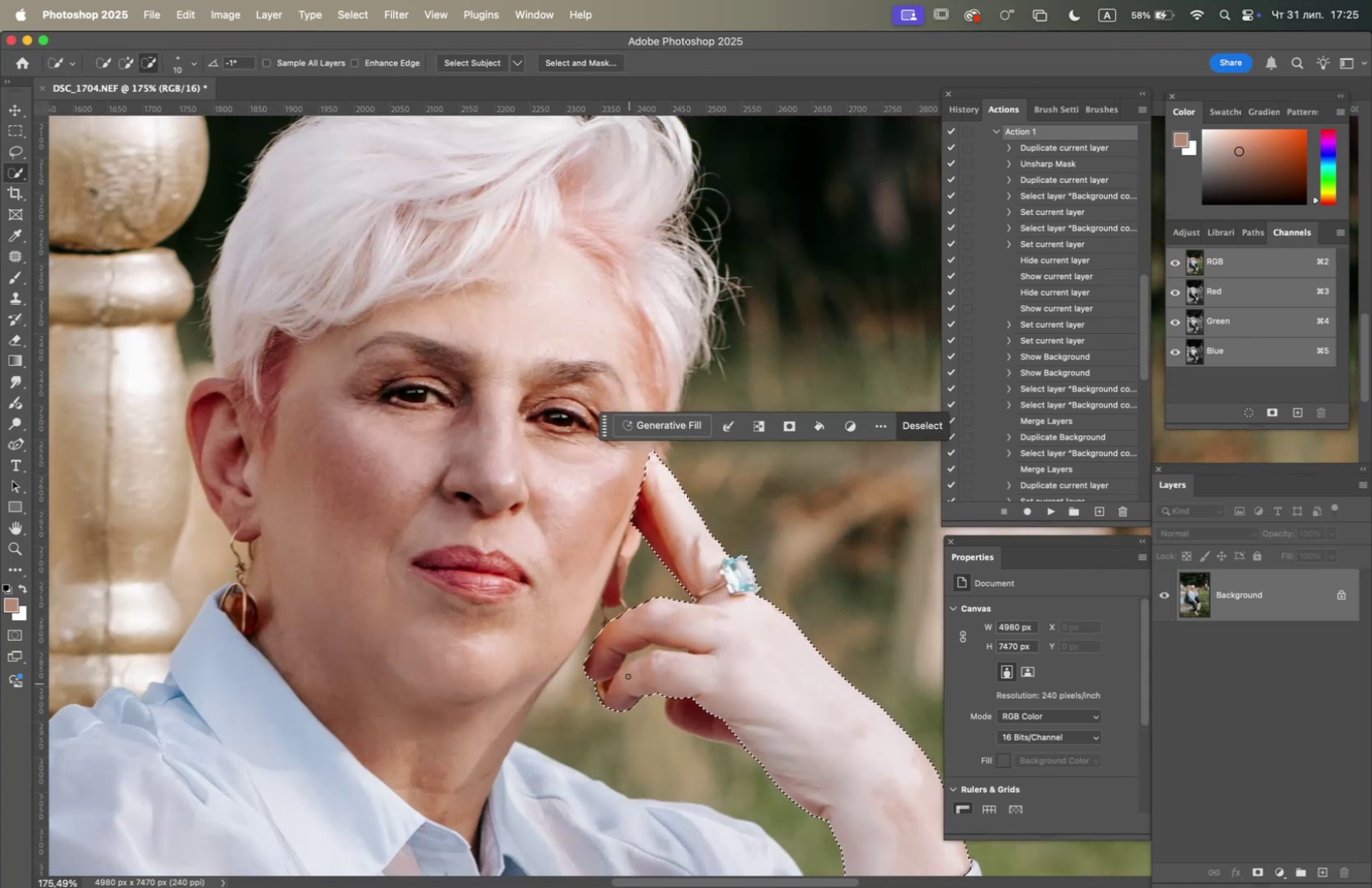 
left_click([629, 660])
 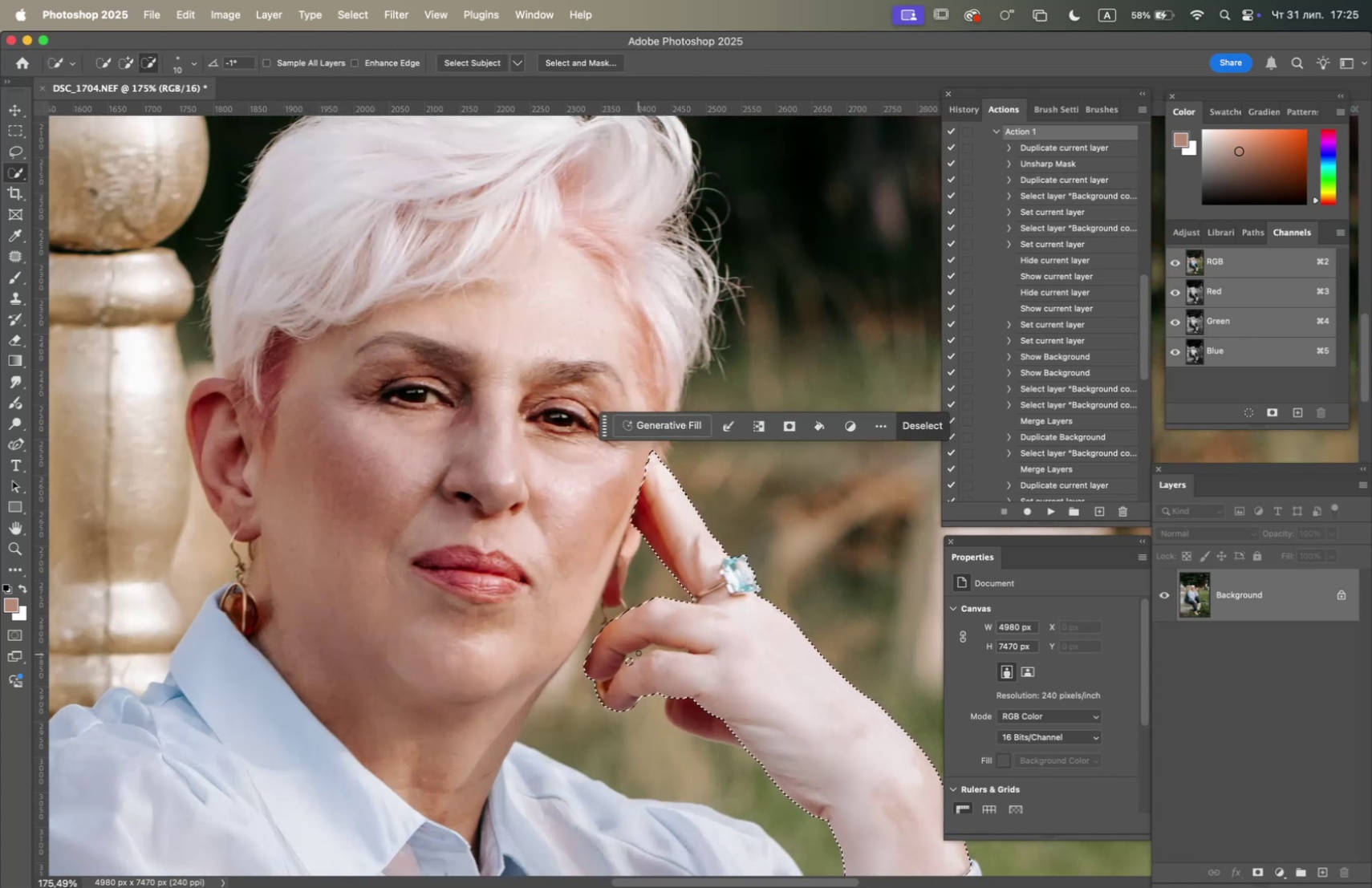 
left_click([639, 652])
 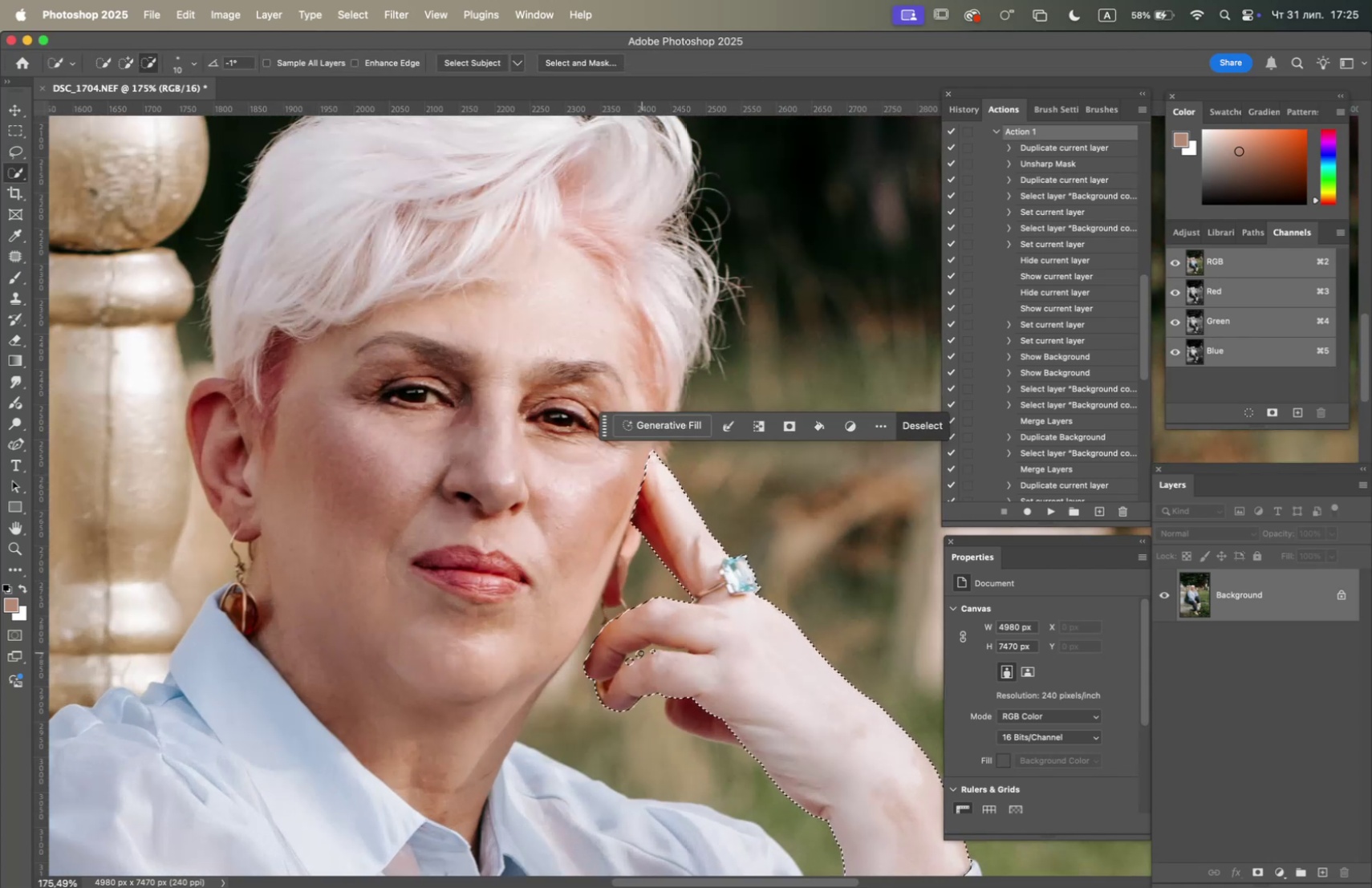 
left_click_drag(start_coordinate=[645, 650], to_coordinate=[637, 653])
 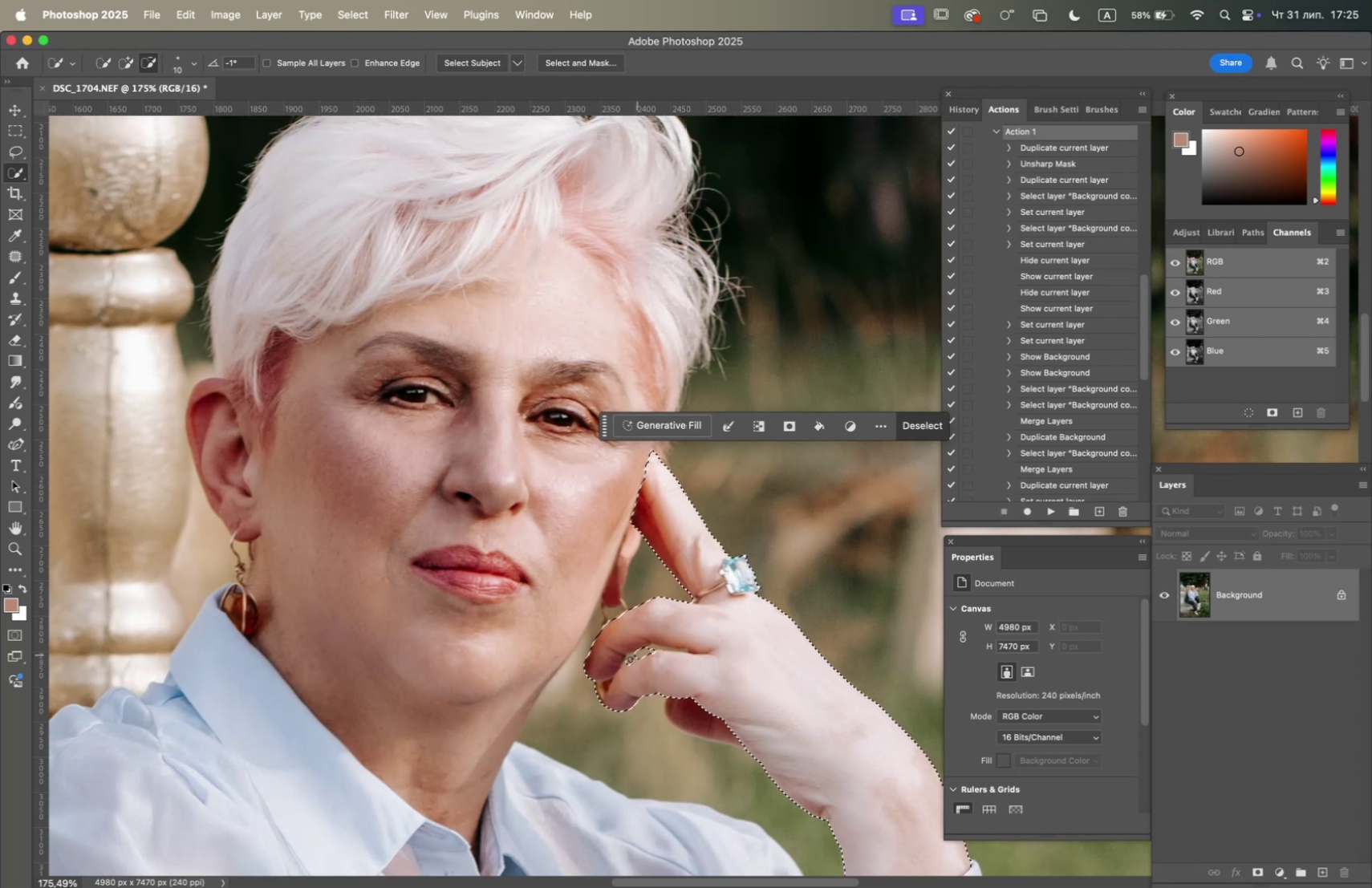 
left_click([631, 658])
 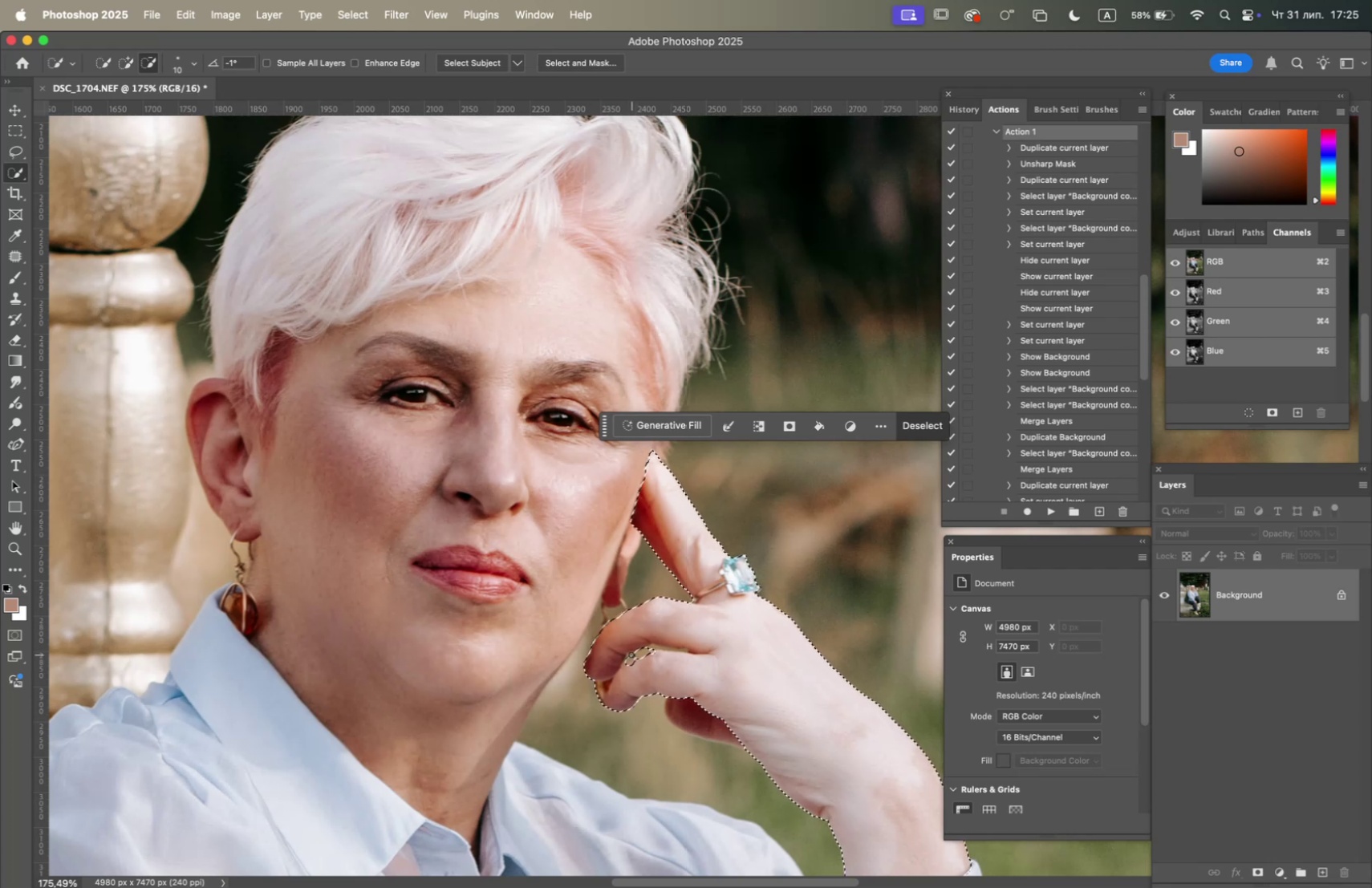 
left_click([631, 654])
 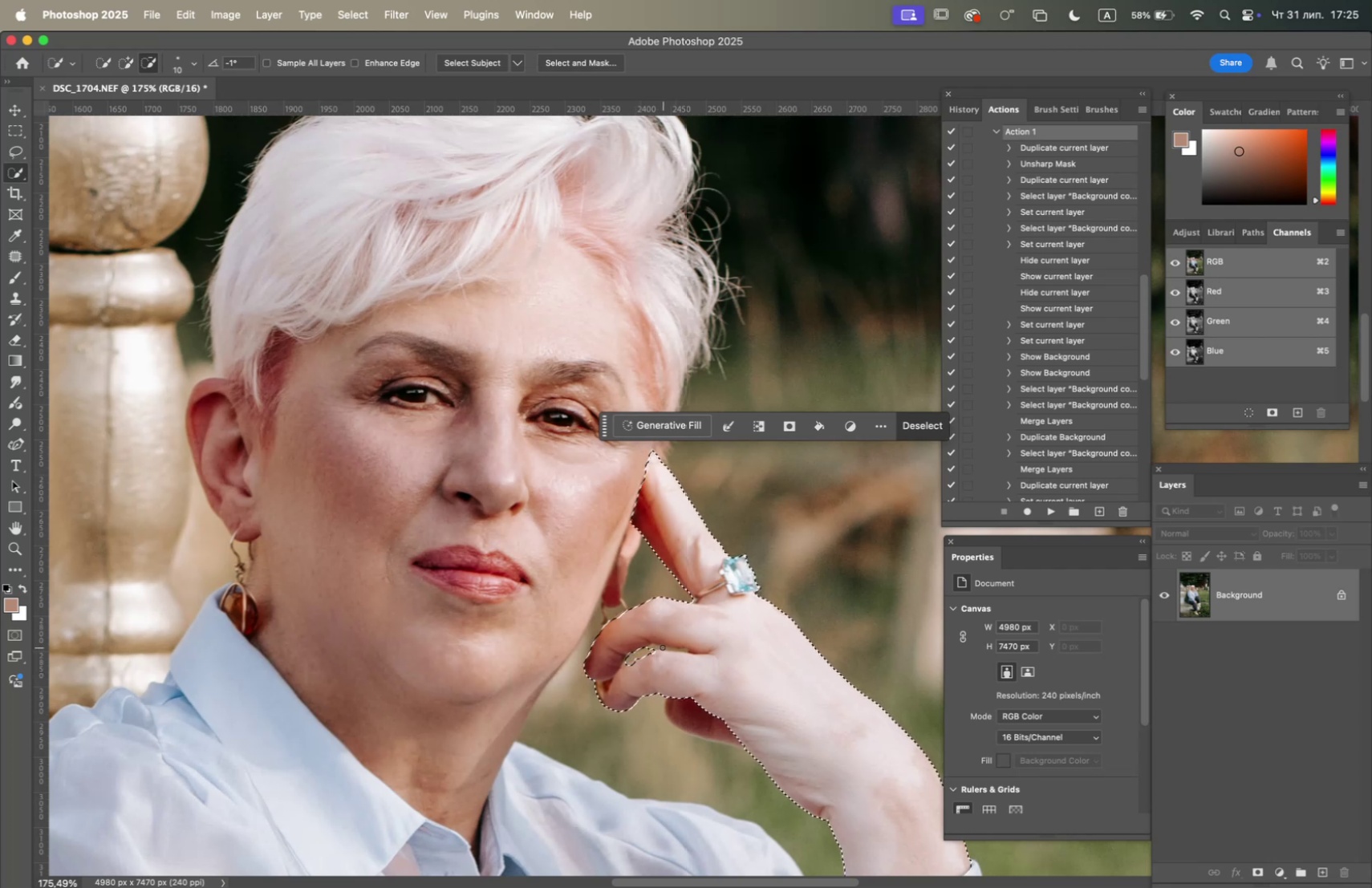 
left_click([662, 646])
 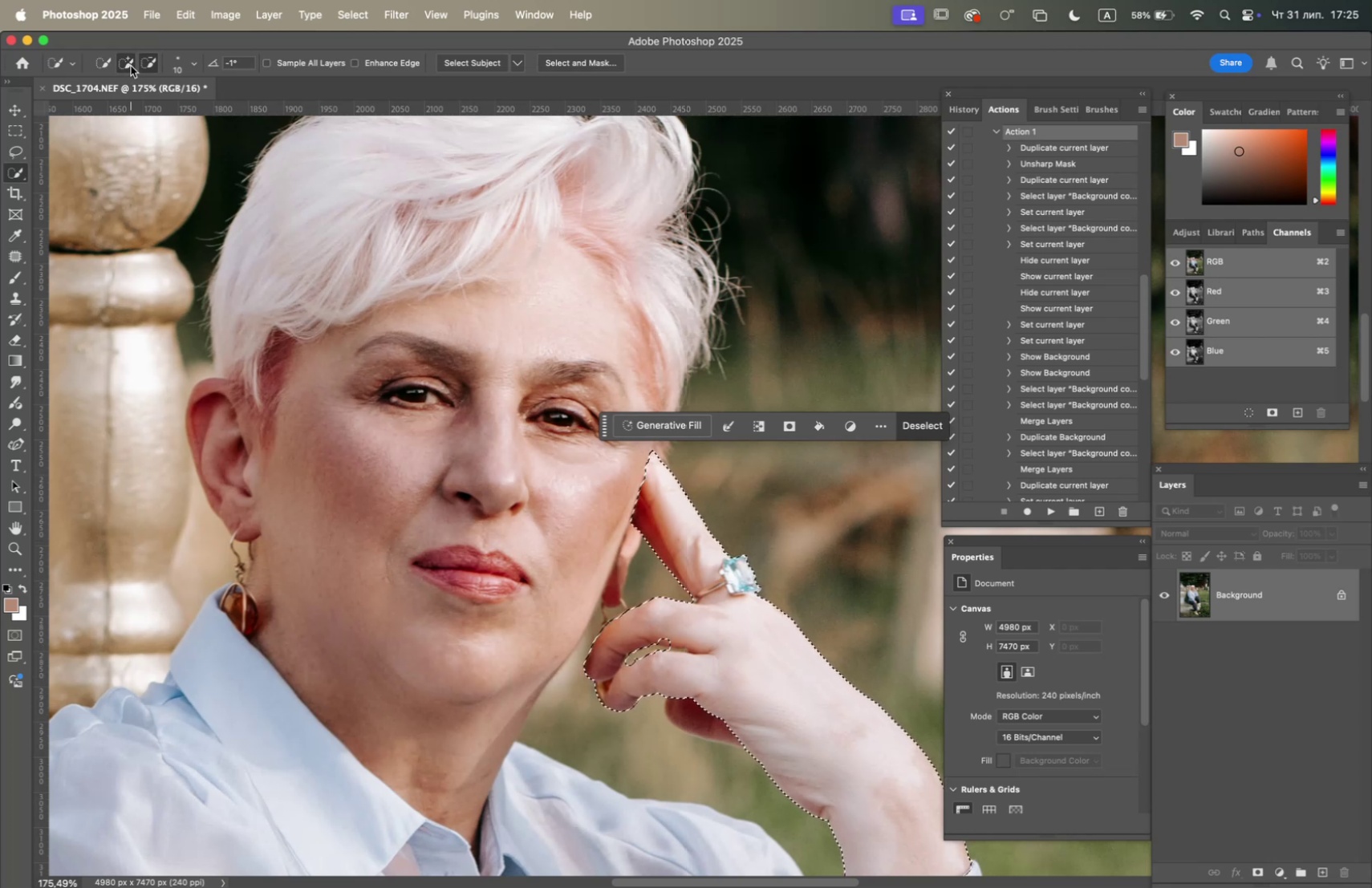 
wait(7.04)
 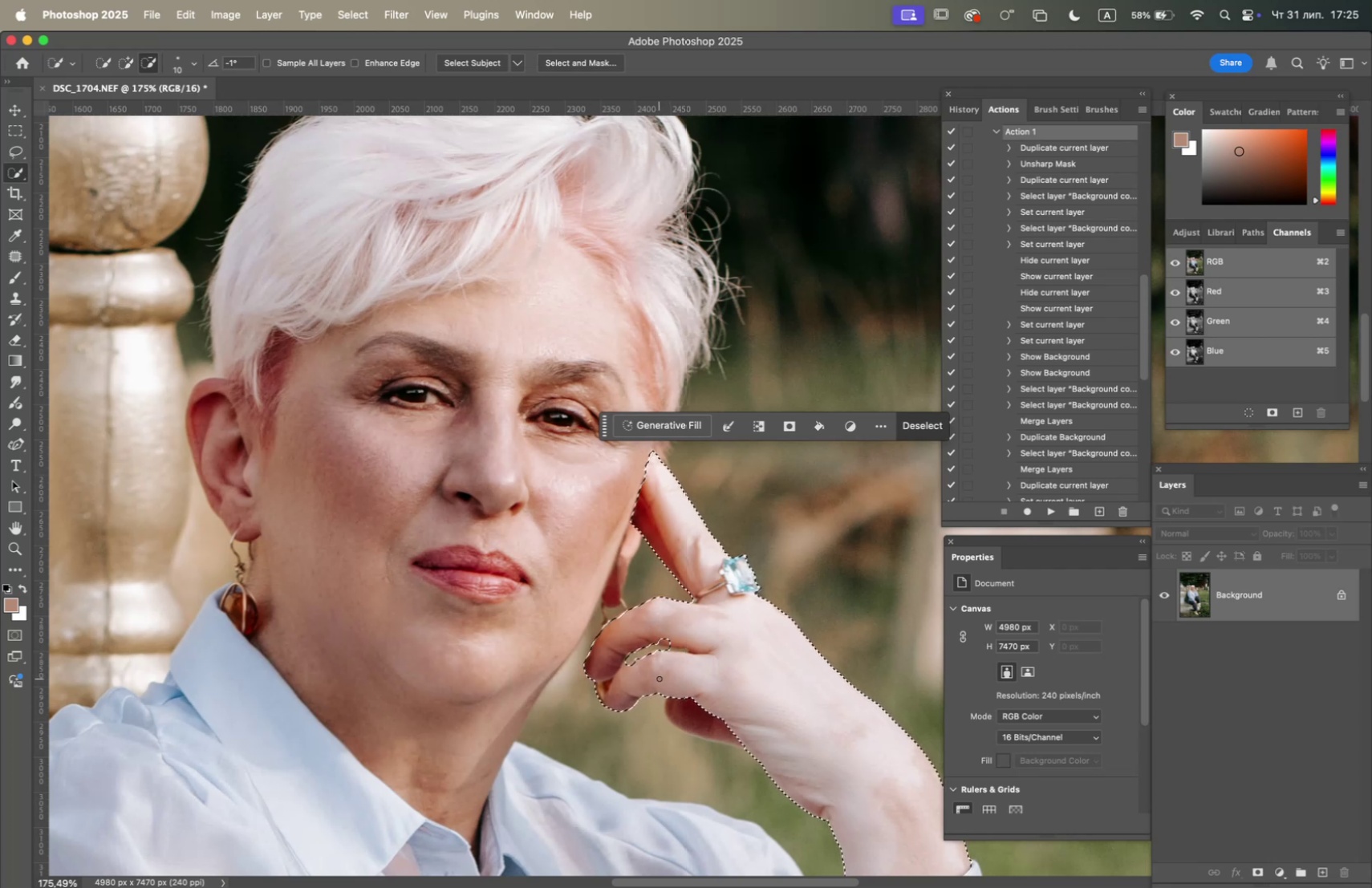 
left_click([666, 640])
 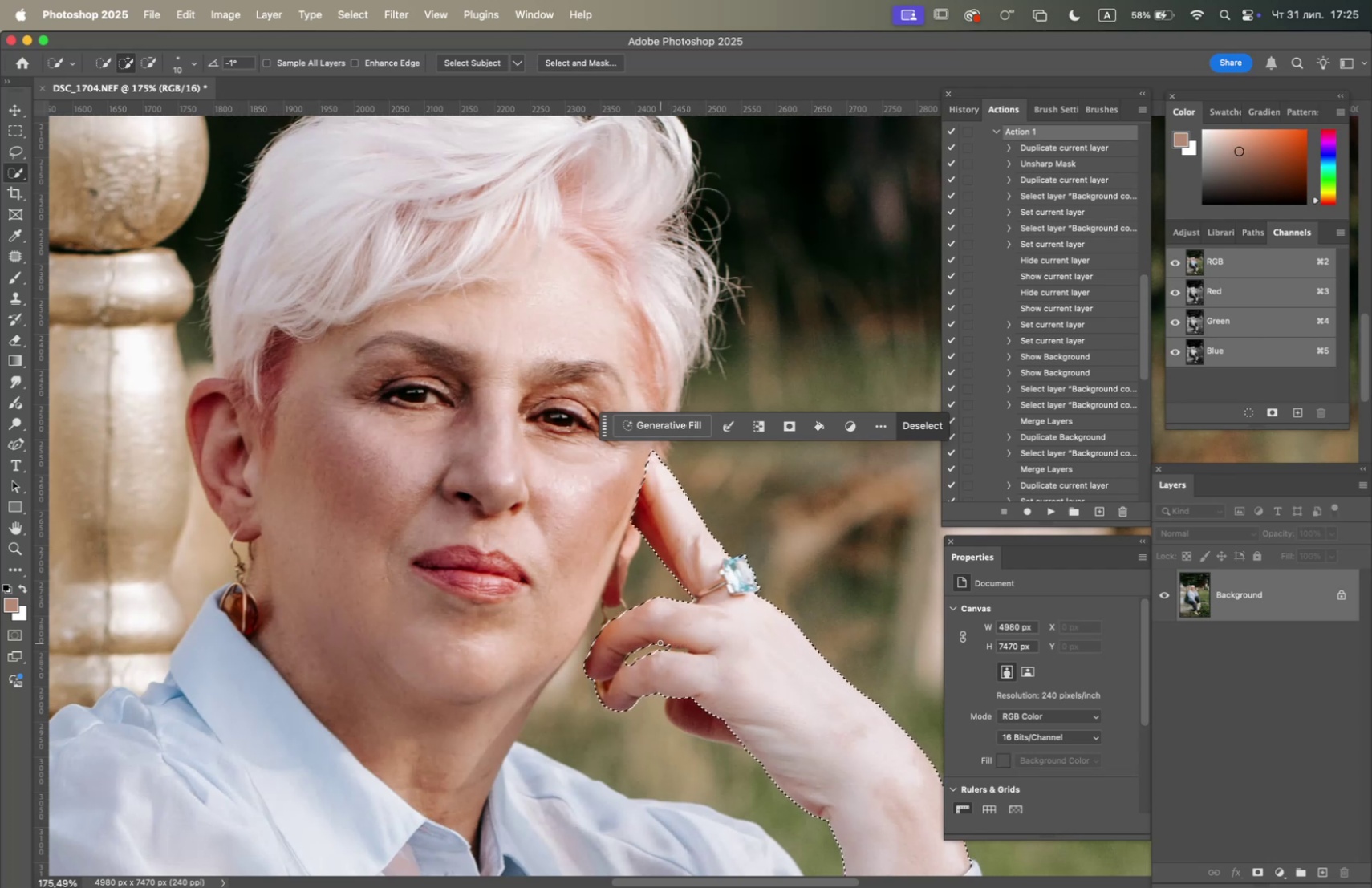 
left_click([633, 662])
 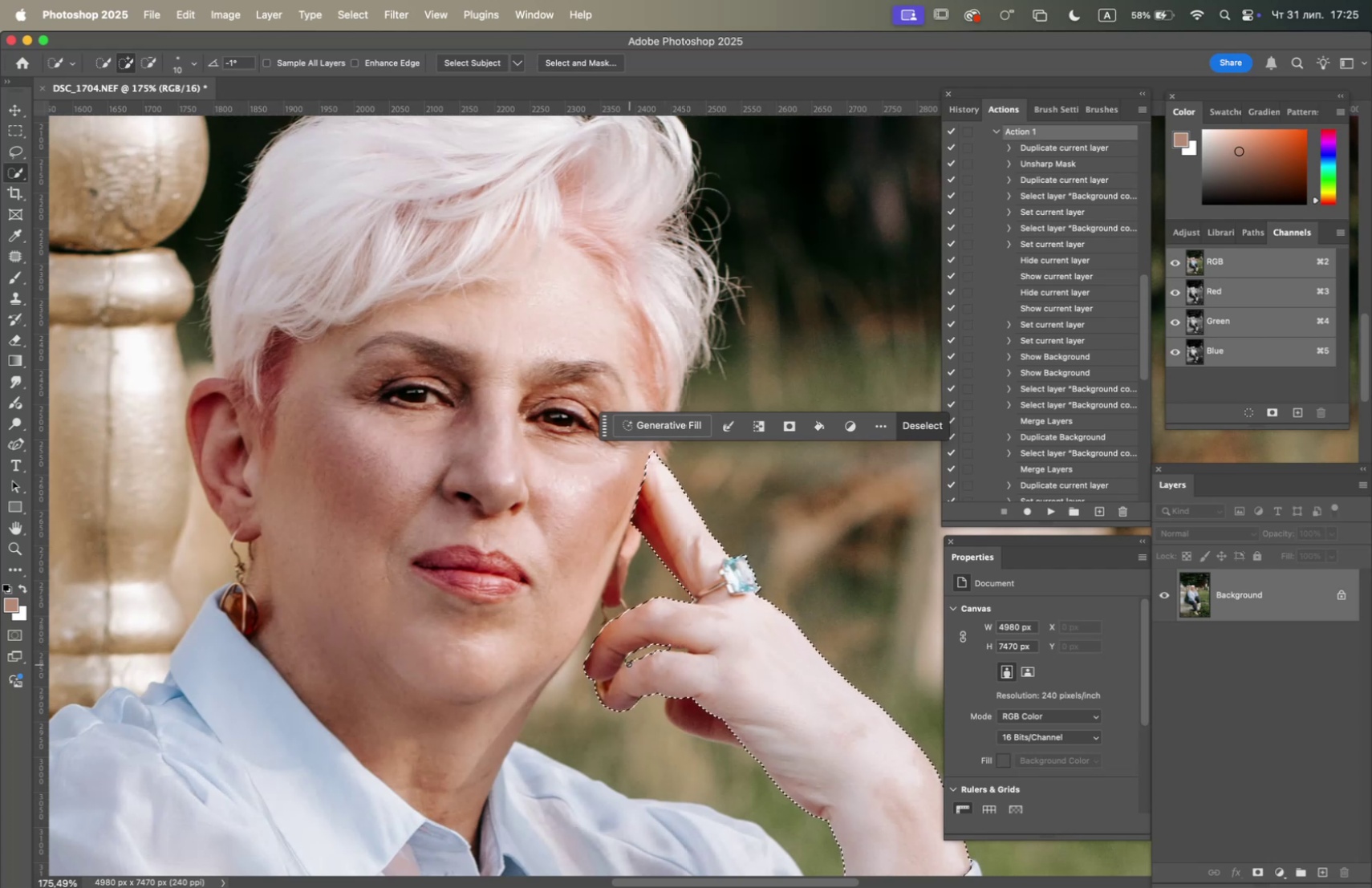 
left_click([629, 663])
 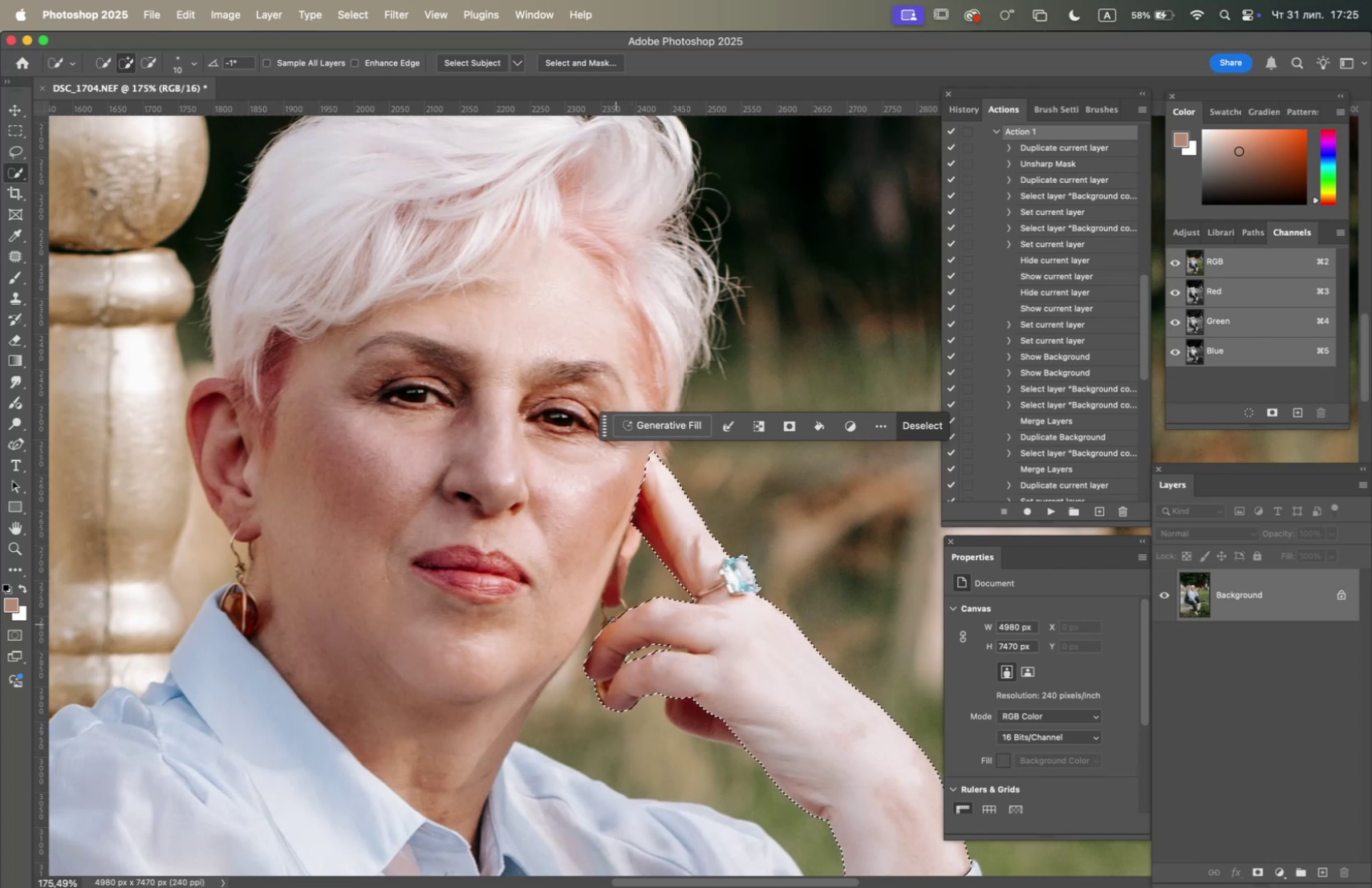 
hold_key(key=OptionLeft, duration=2.73)
scroll: coordinate [590, 623], scroll_direction: down, amount: 12.0
 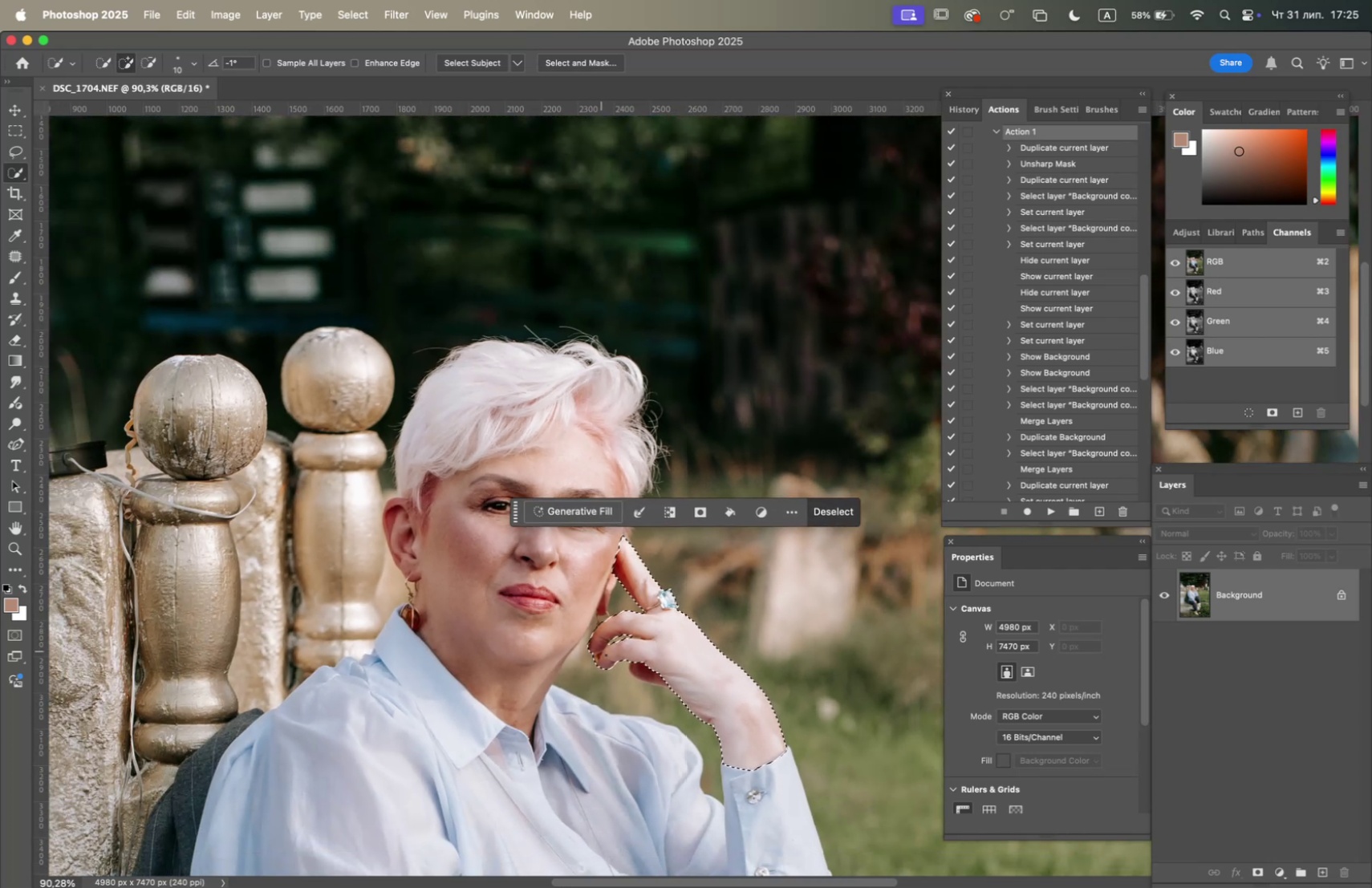 
hold_key(key=Space, duration=1.0)
 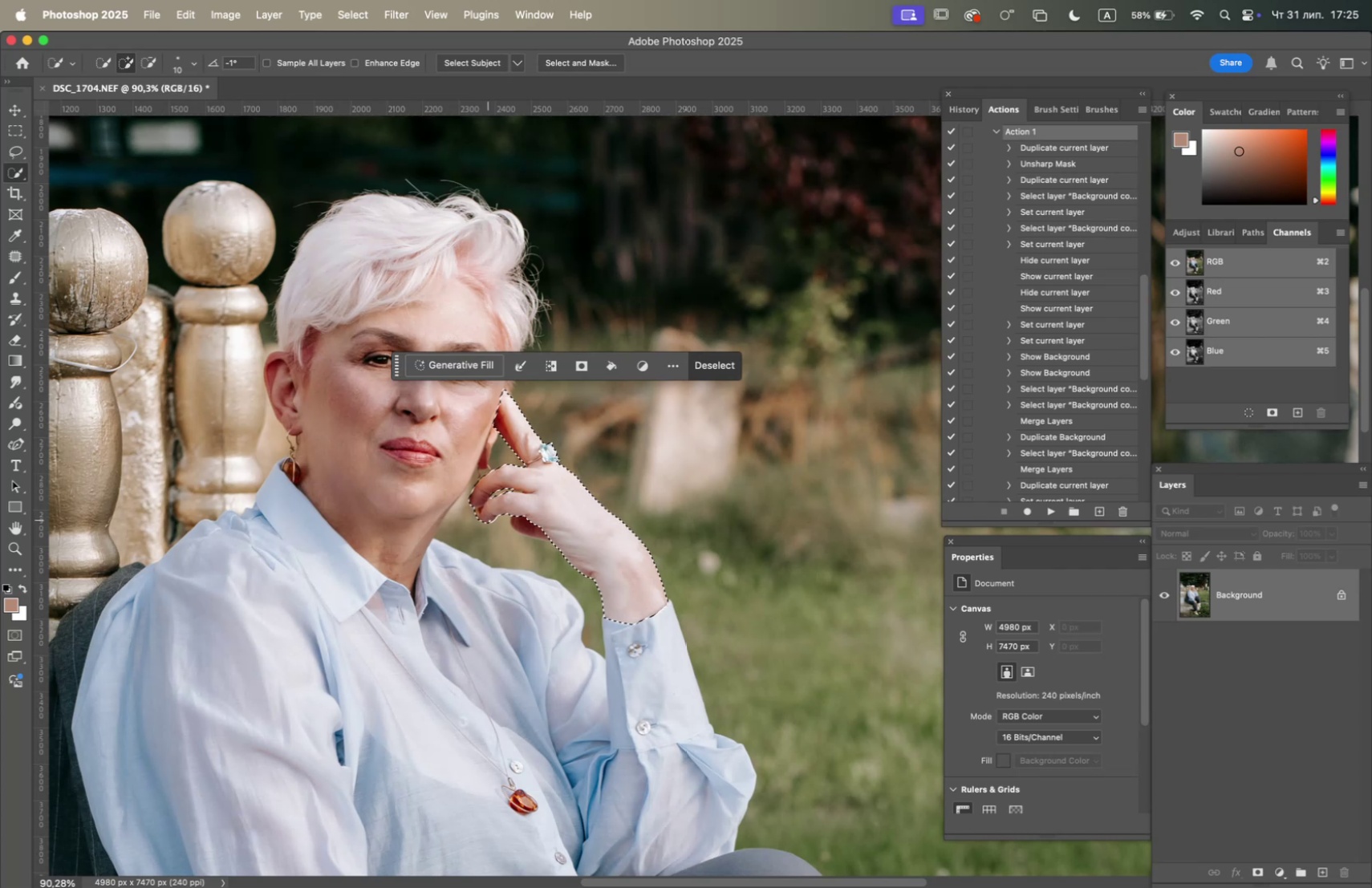 
left_click_drag(start_coordinate=[607, 655], to_coordinate=[489, 509])
 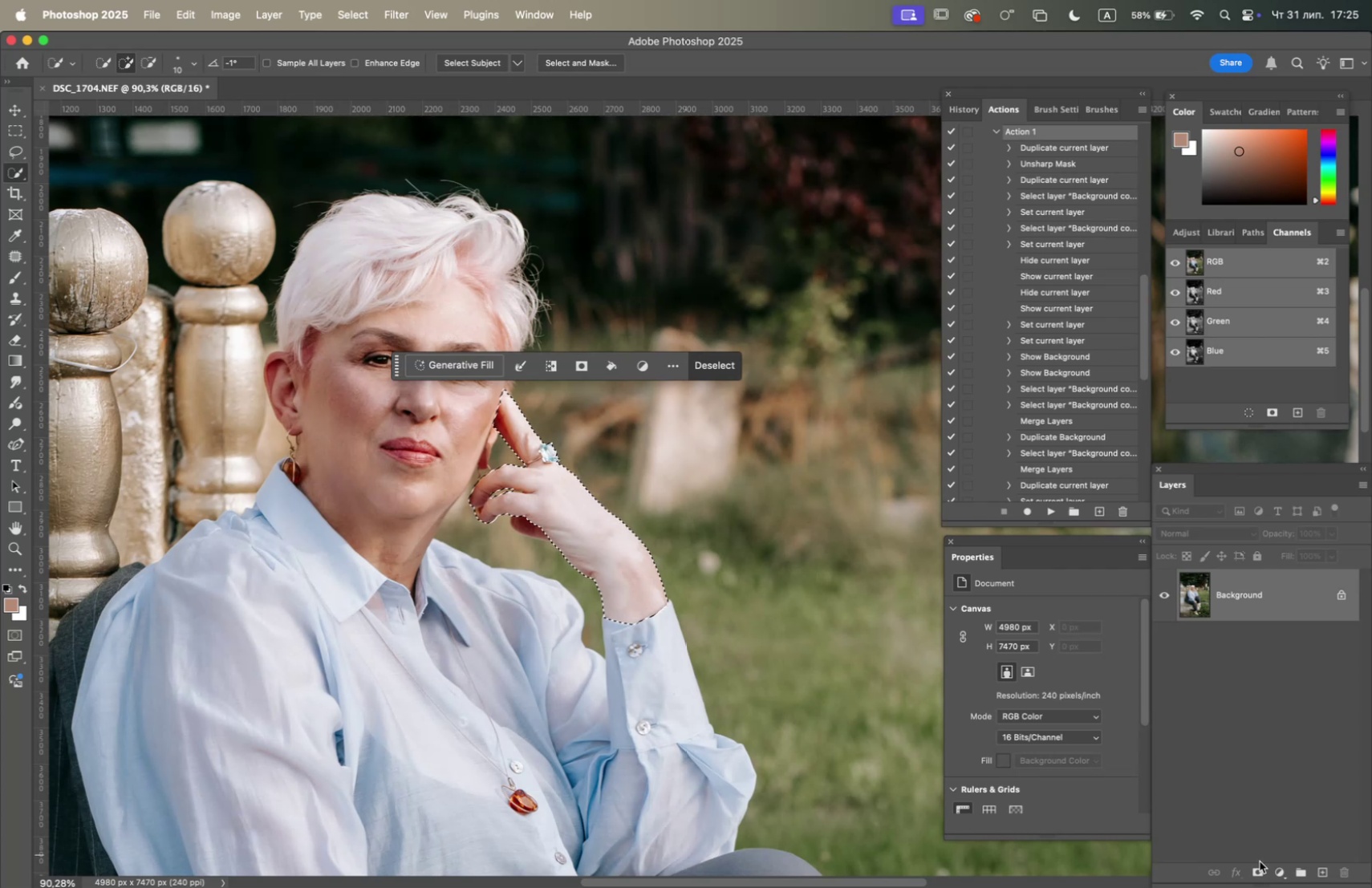 
left_click([1279, 864])
 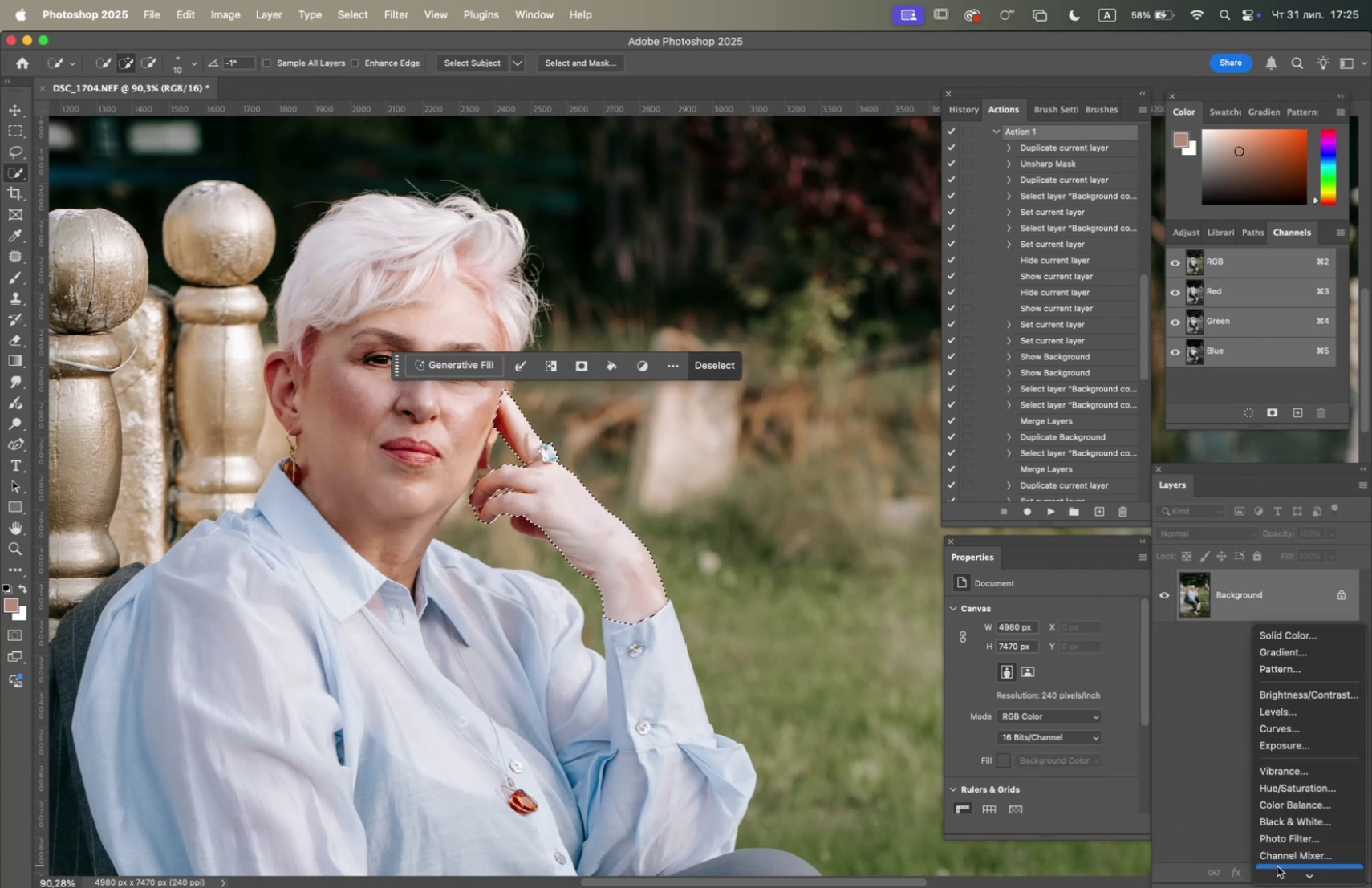 
mouse_move([1263, 868])
 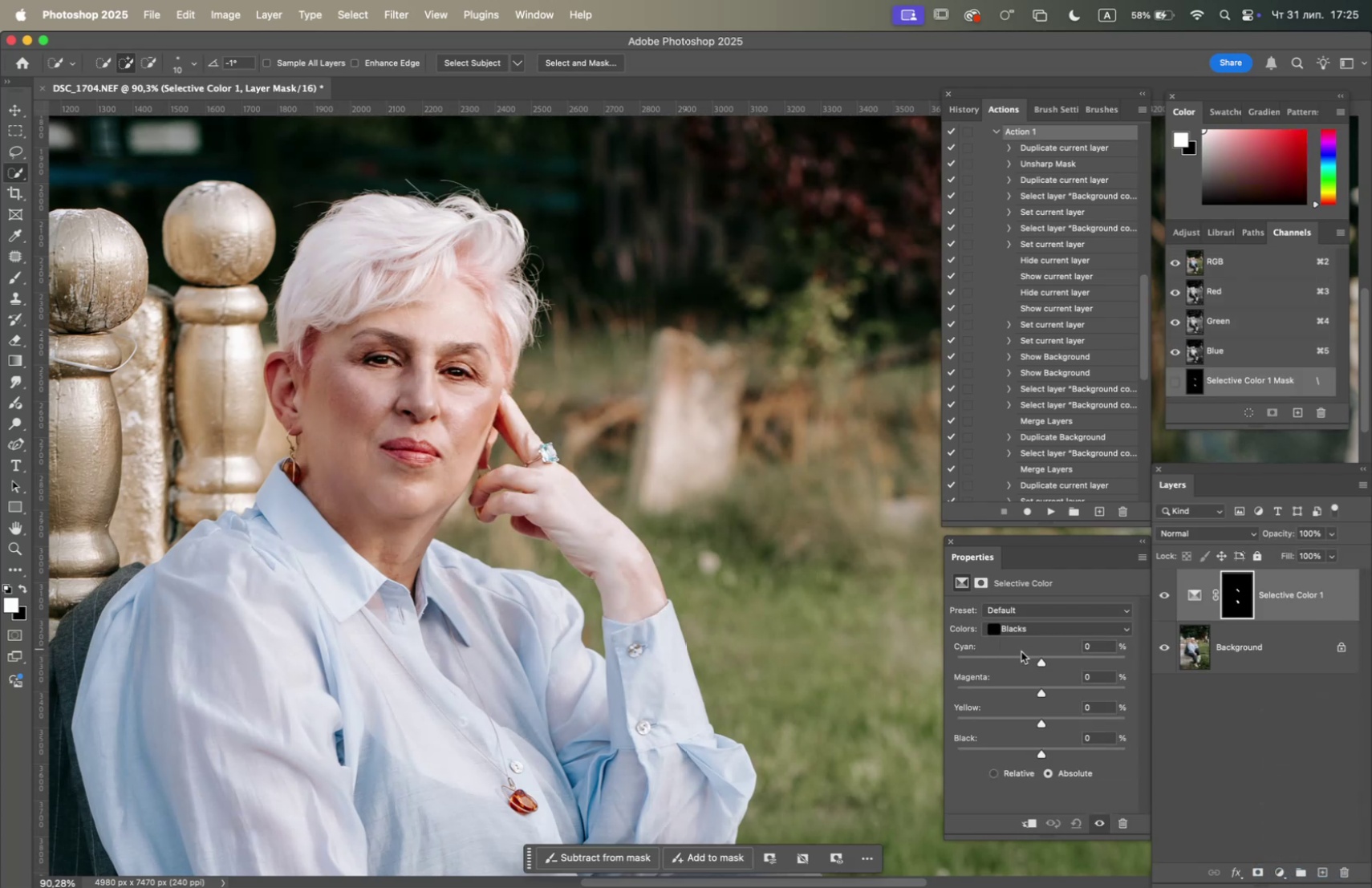 
left_click([1030, 624])
 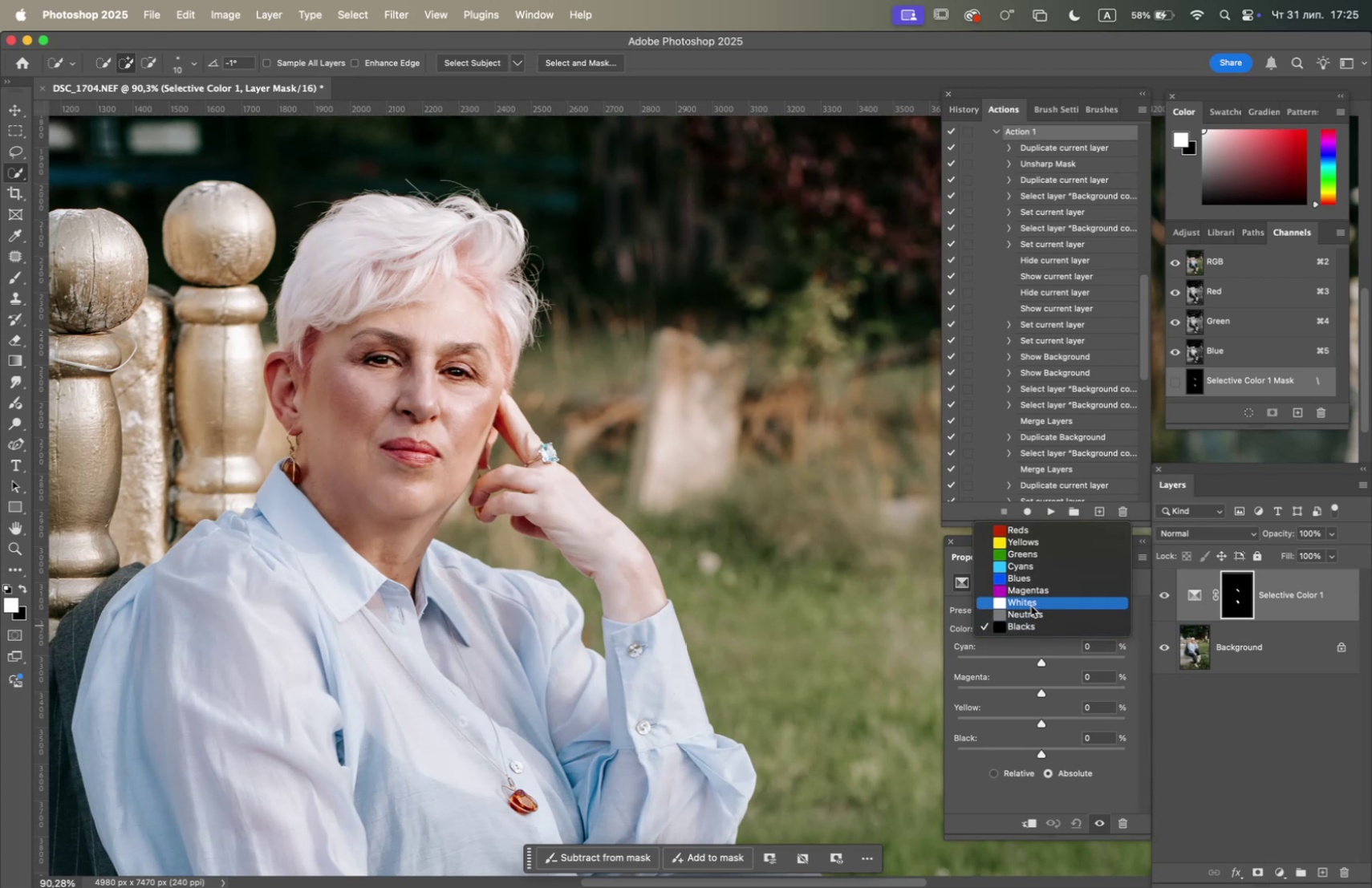 
left_click([1029, 601])
 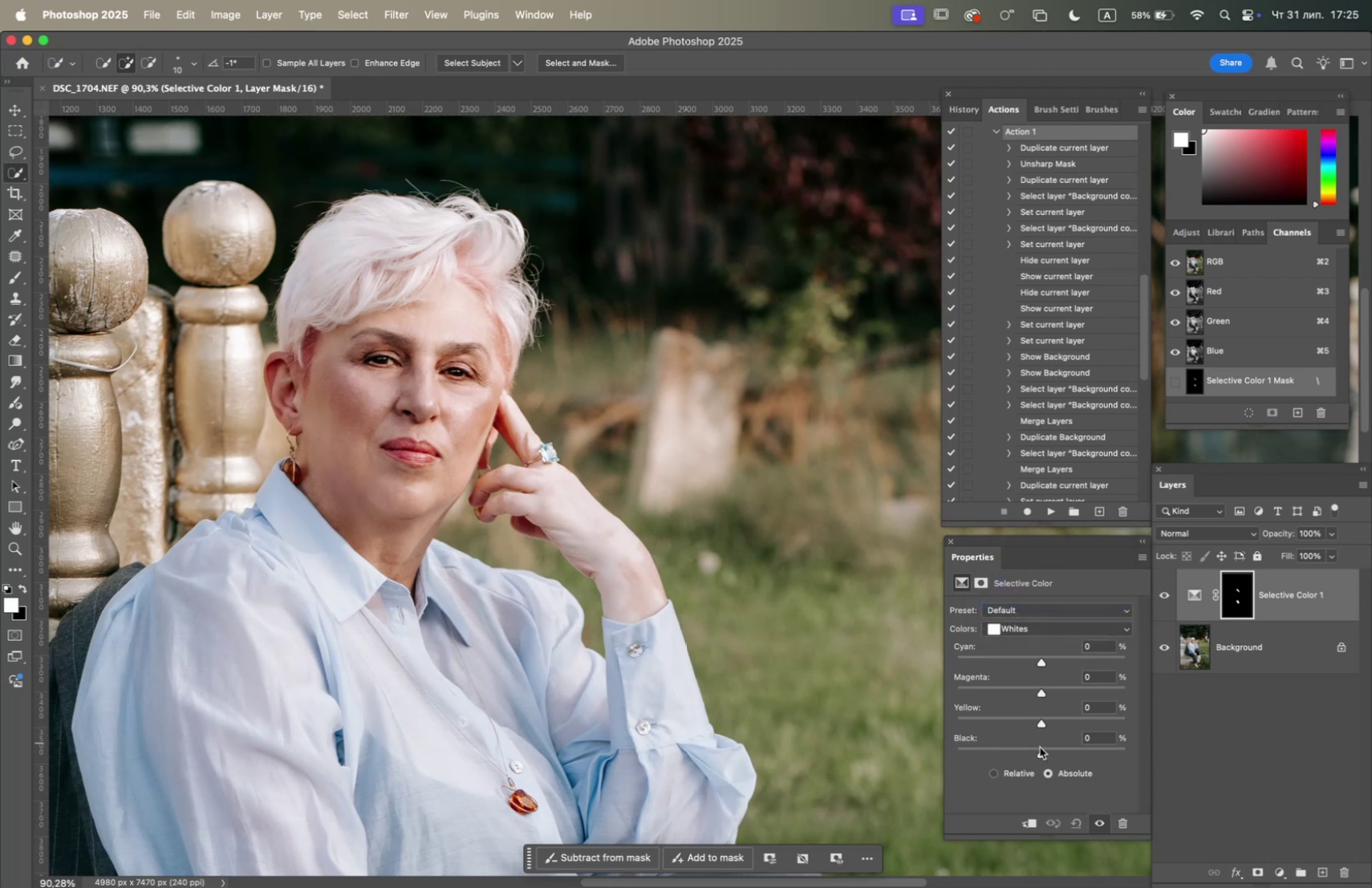 
left_click_drag(start_coordinate=[1041, 752], to_coordinate=[1045, 757])
 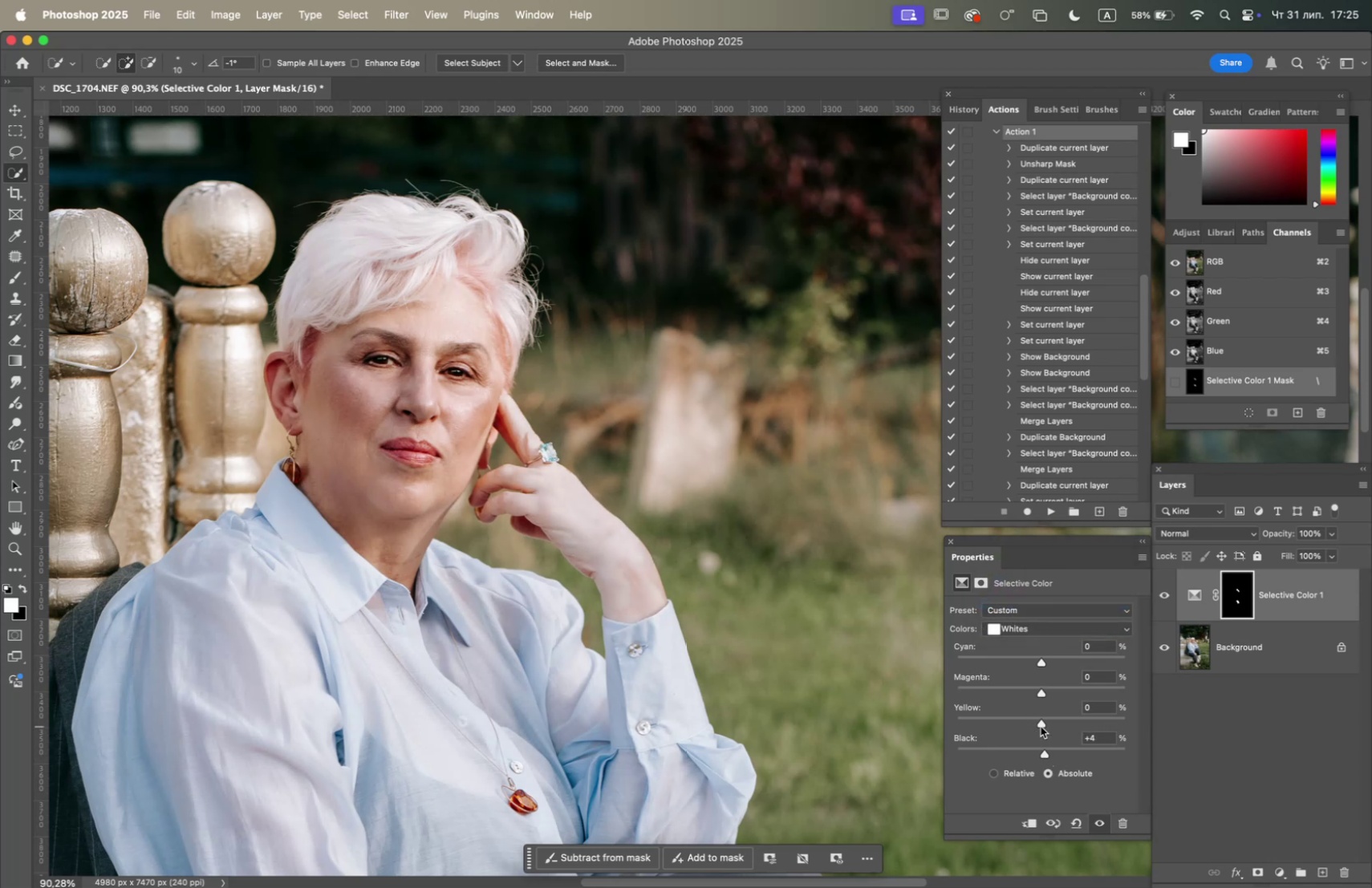 
left_click_drag(start_coordinate=[1041, 724], to_coordinate=[1046, 725])
 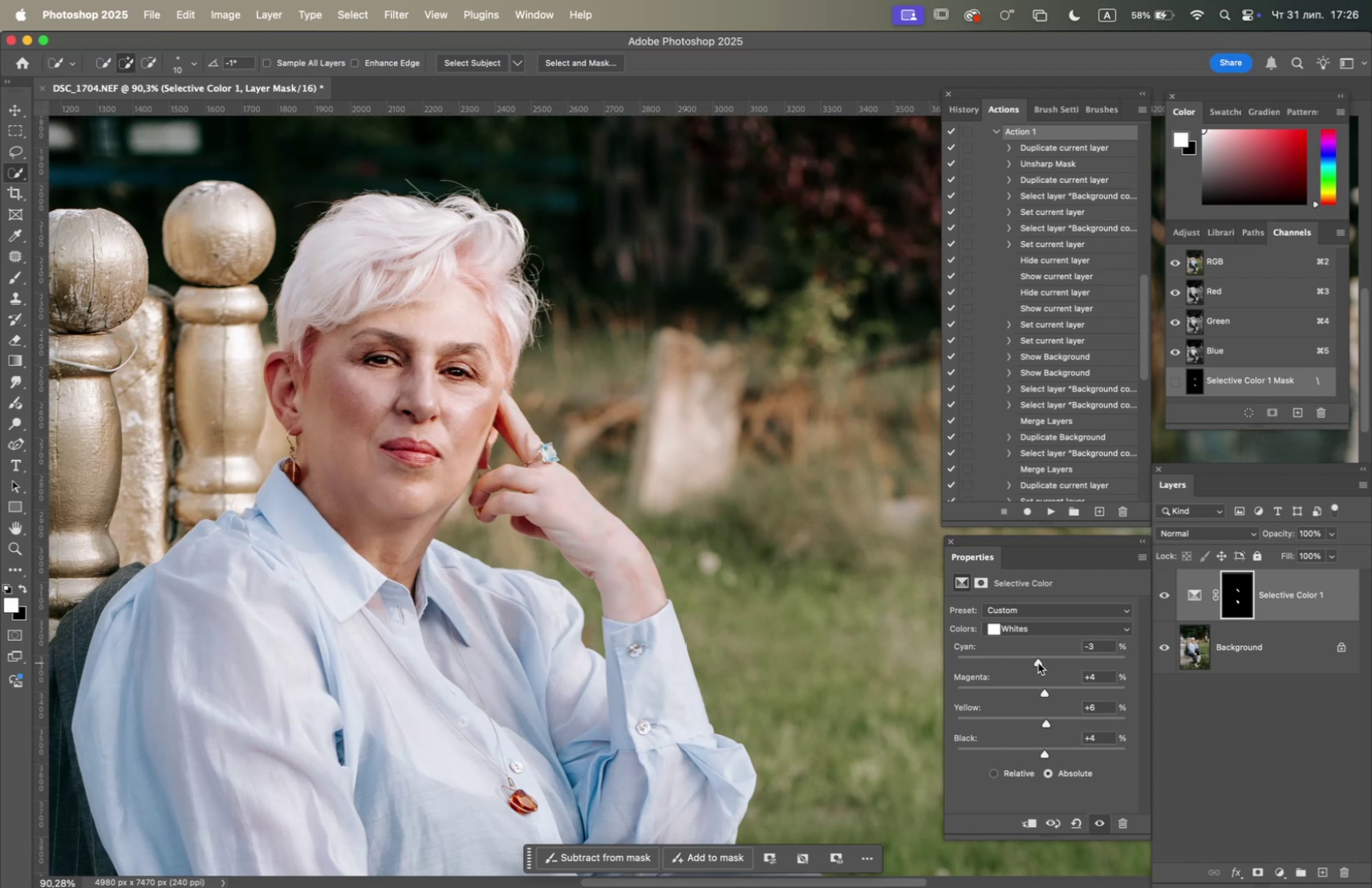 
wait(9.91)
 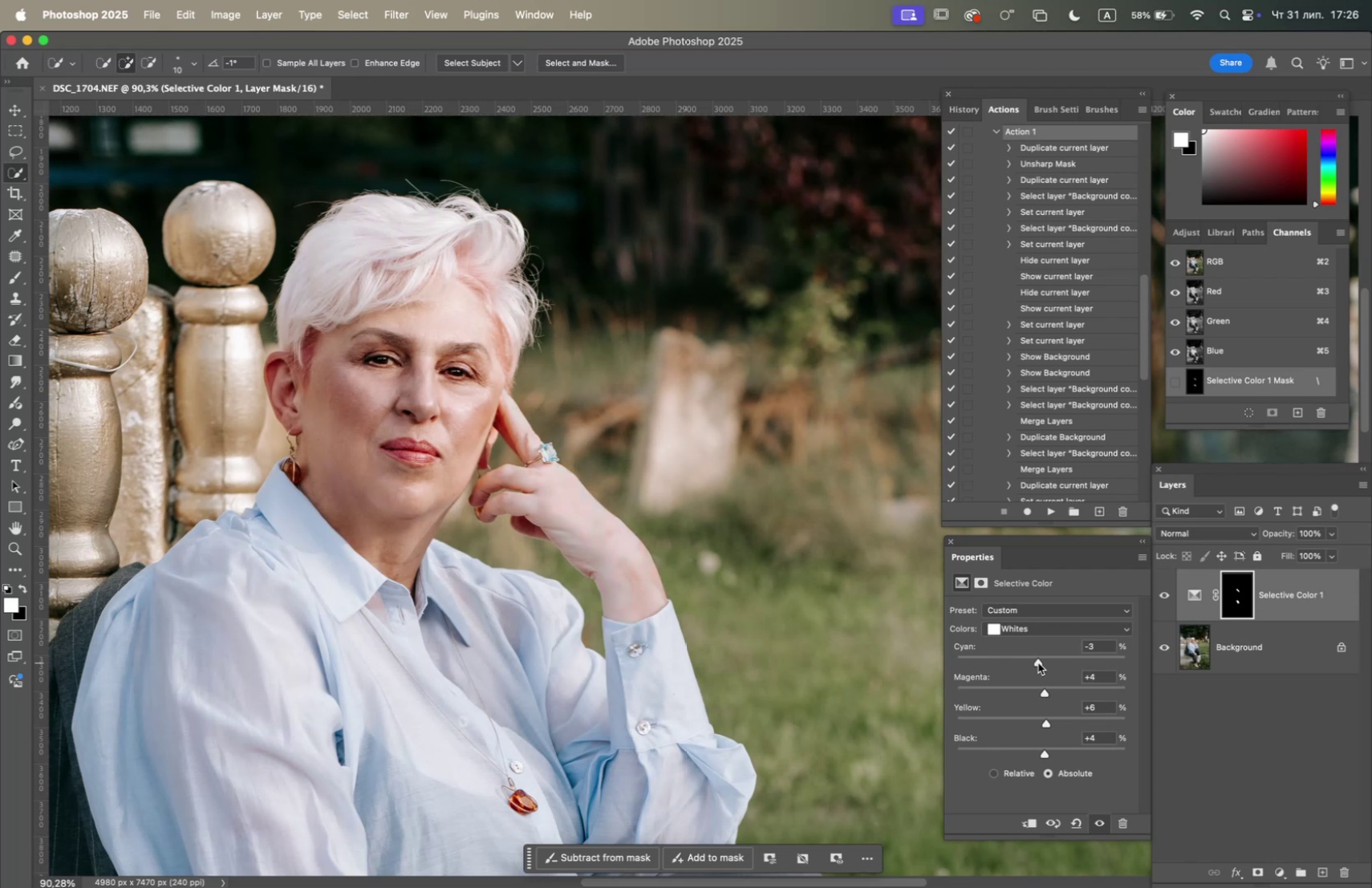 
left_click([1029, 627])
 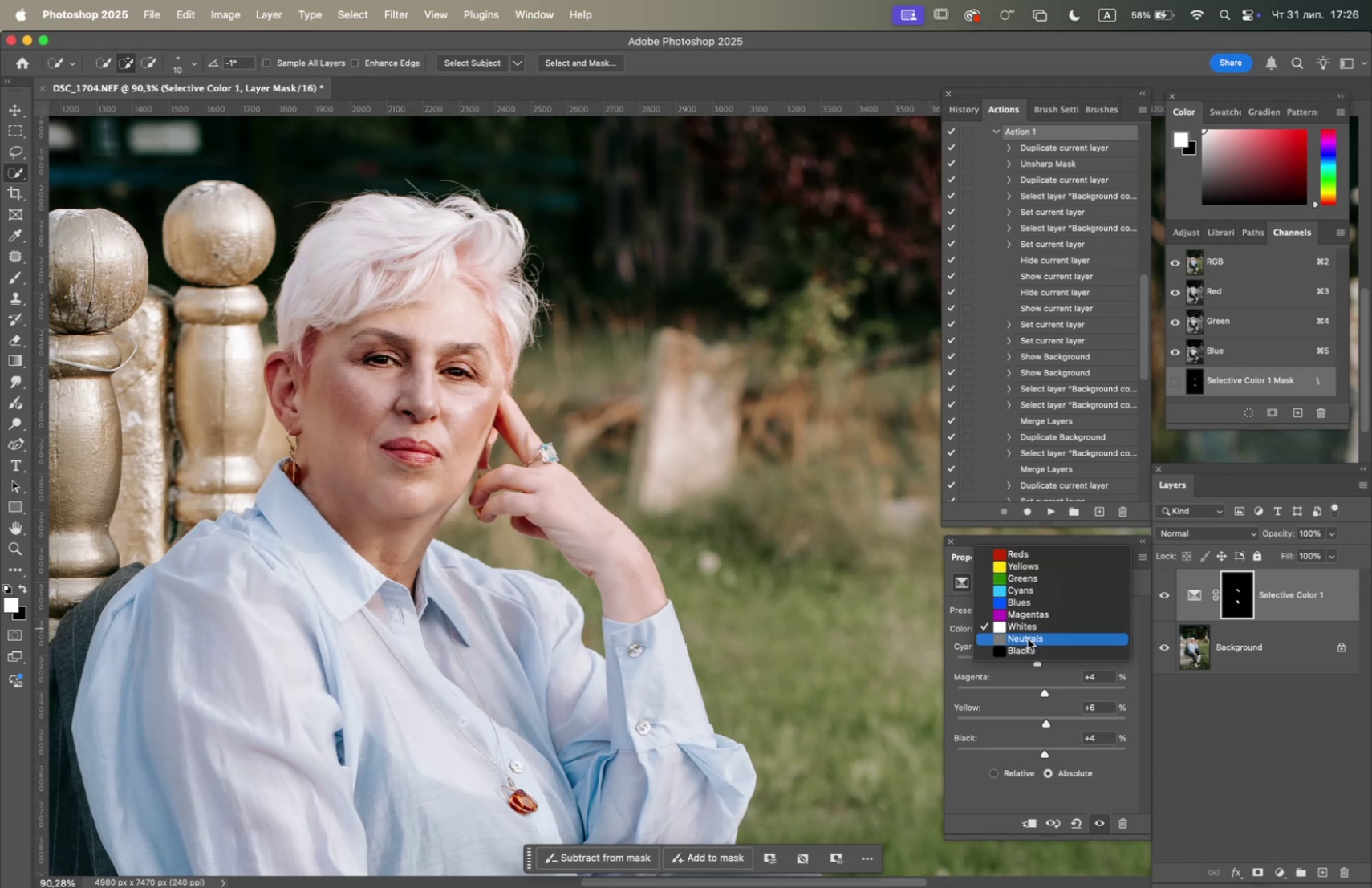 
left_click([1028, 639])
 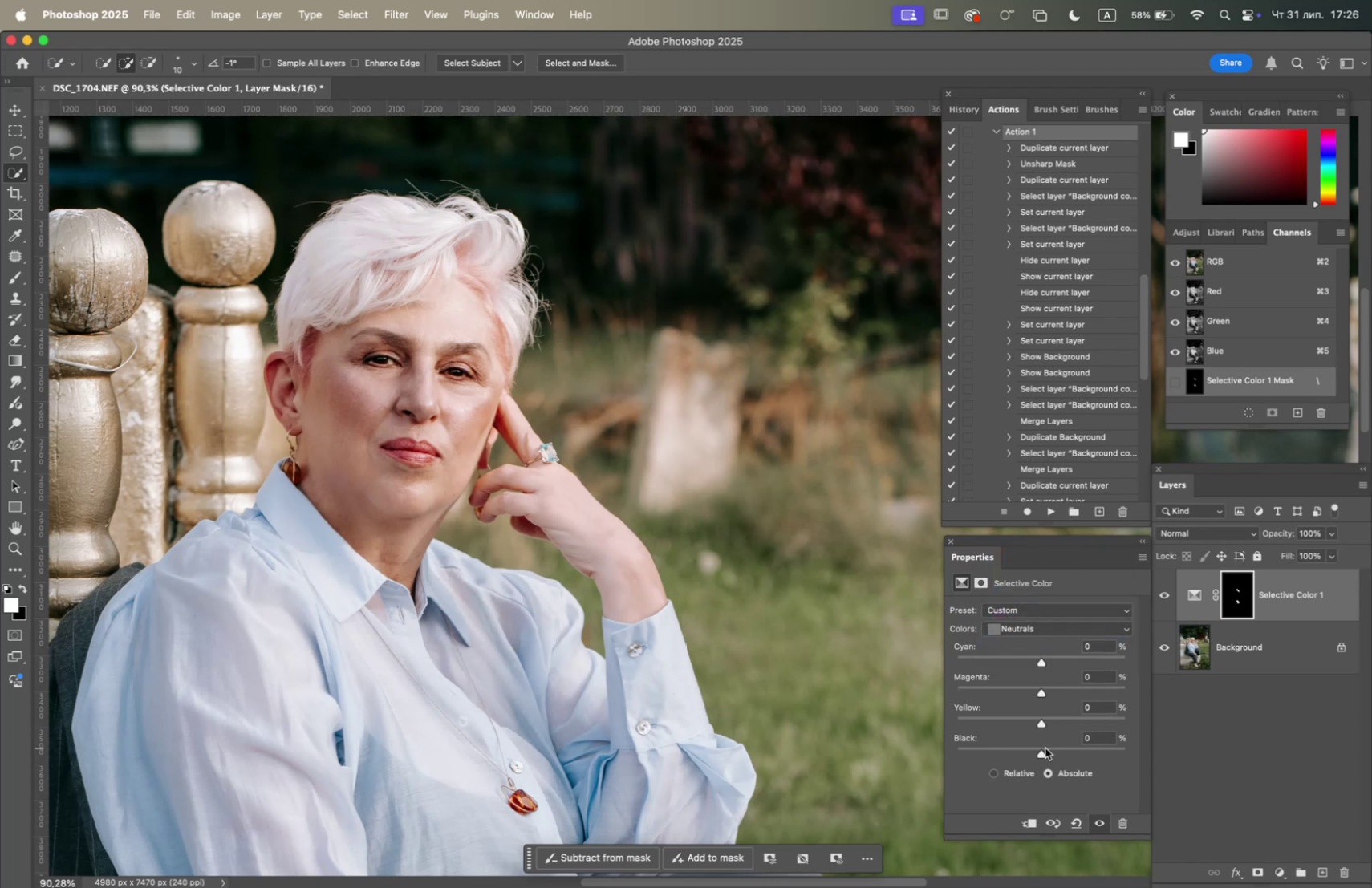 
left_click_drag(start_coordinate=[1041, 752], to_coordinate=[1052, 754])
 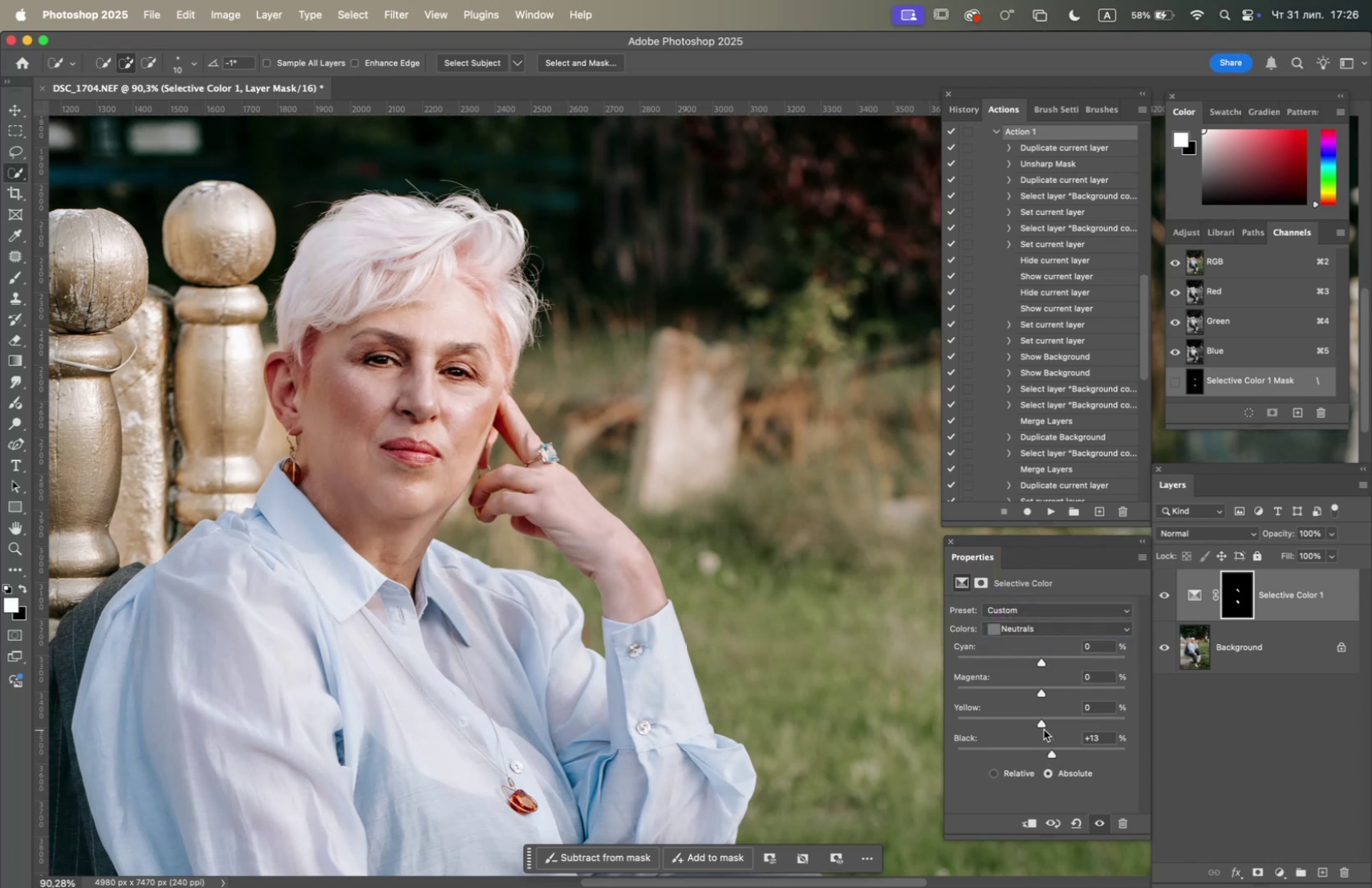 
left_click_drag(start_coordinate=[1042, 722], to_coordinate=[1048, 722])
 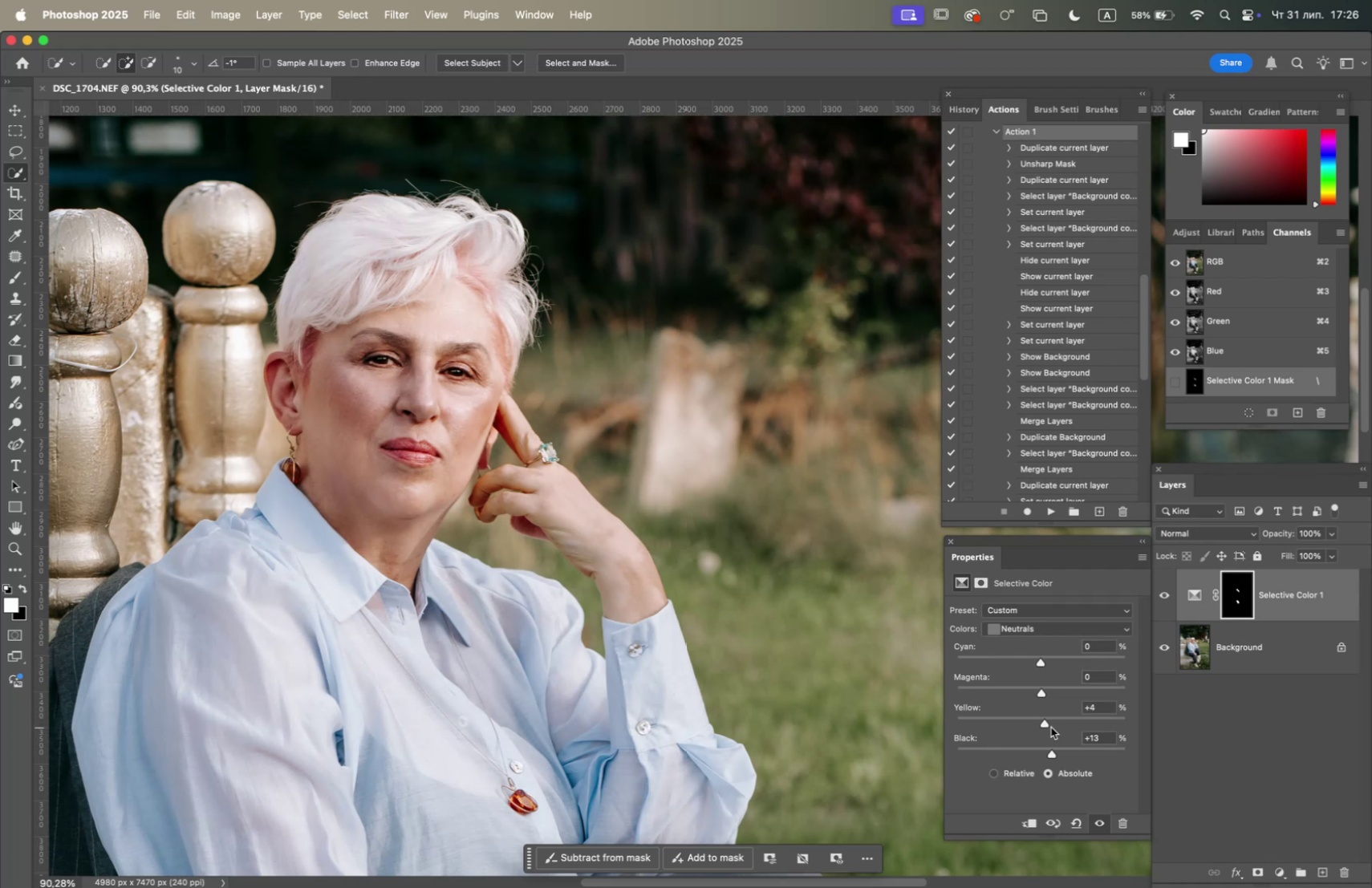 
wait(12.91)
 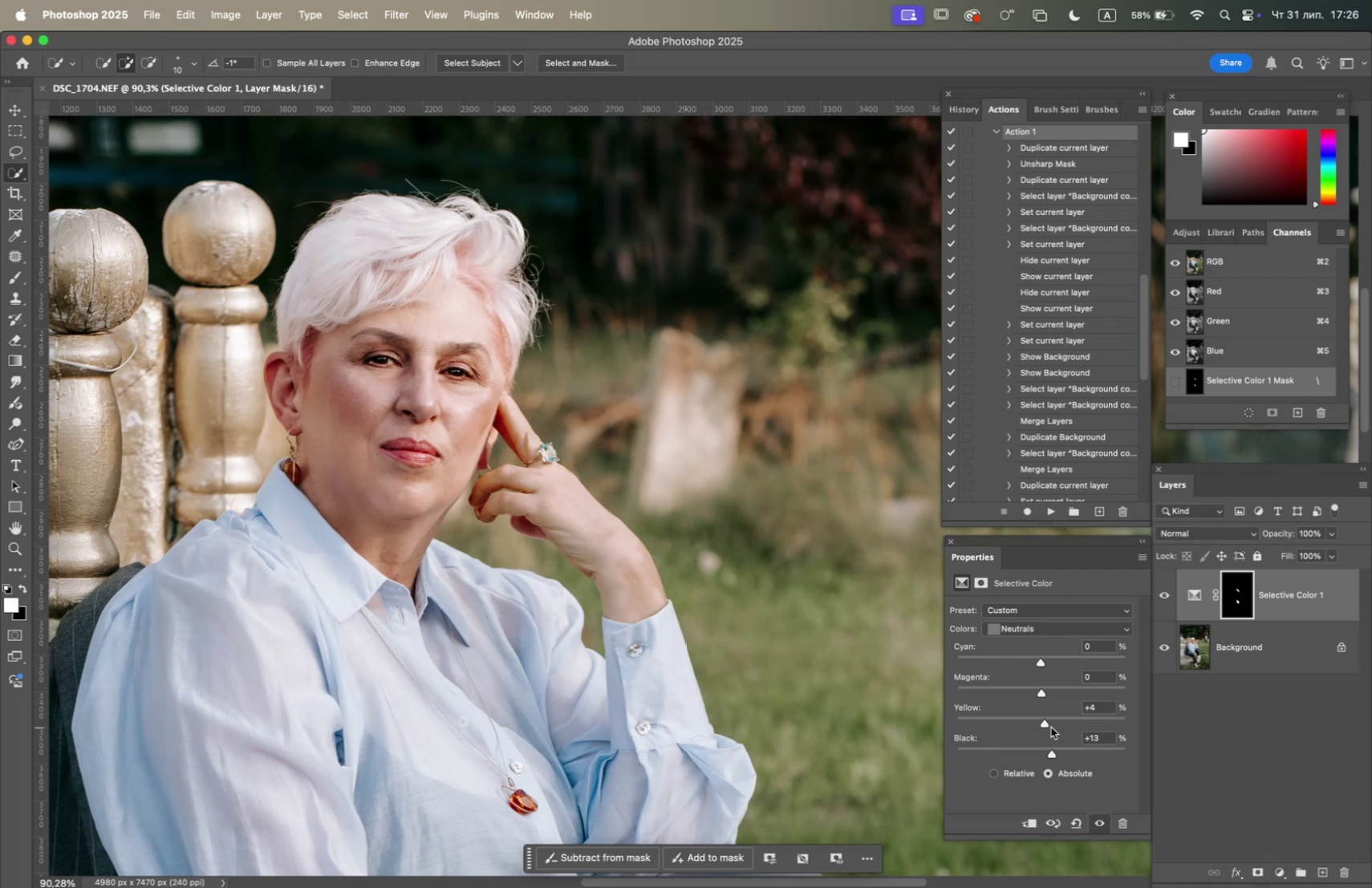 
left_click([1161, 593])
 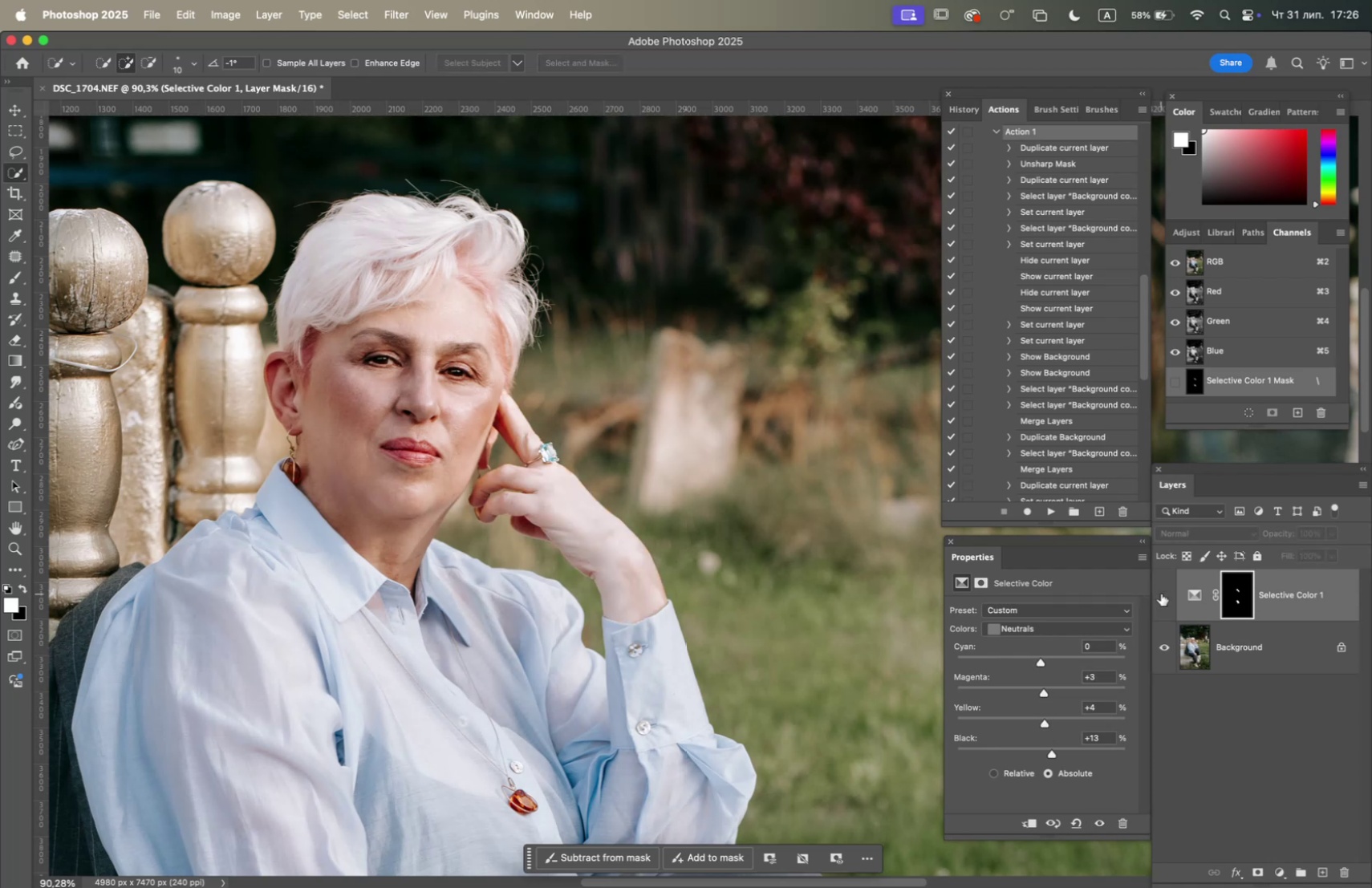 
left_click([1161, 593])
 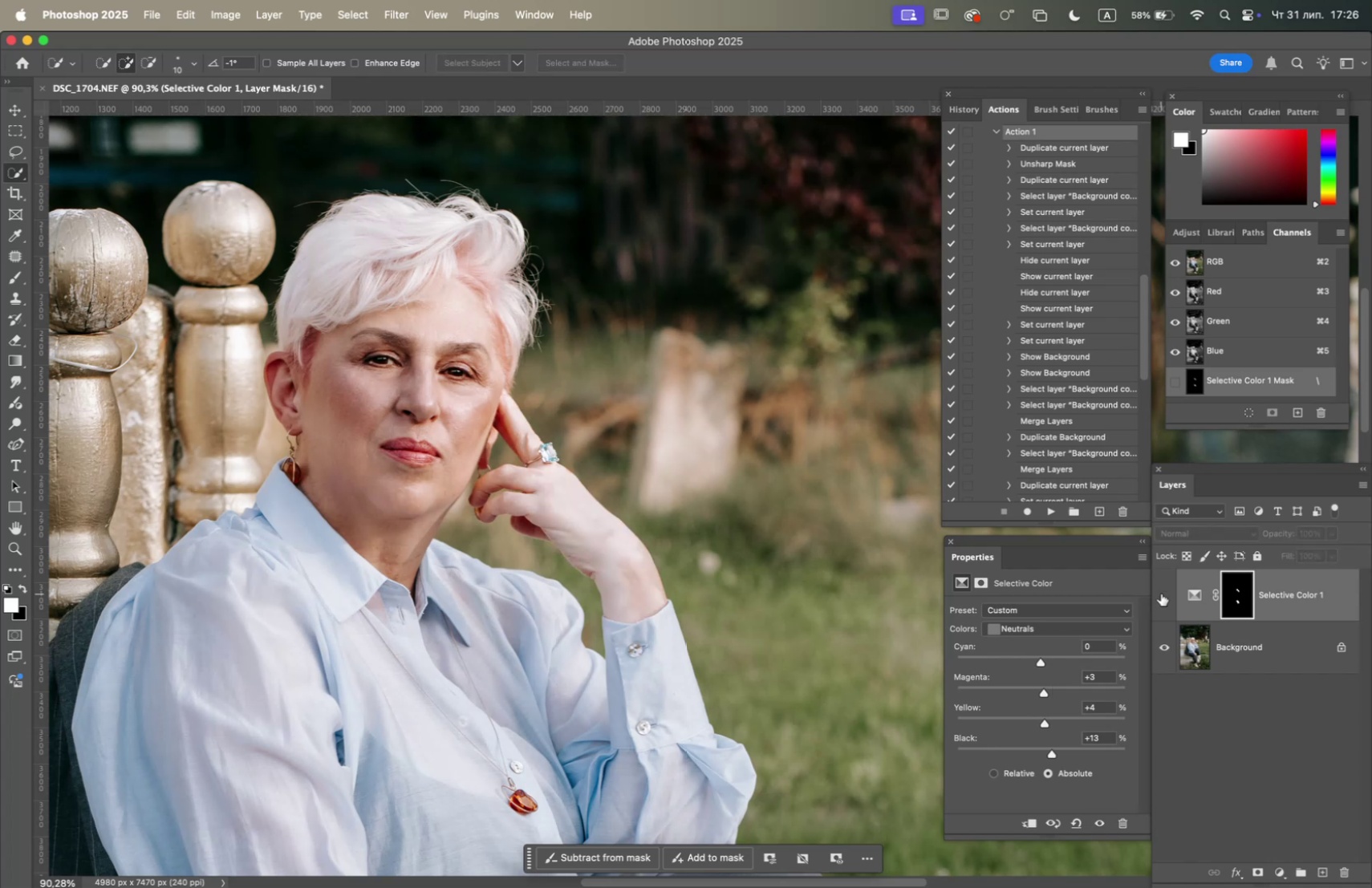 
double_click([1161, 593])
 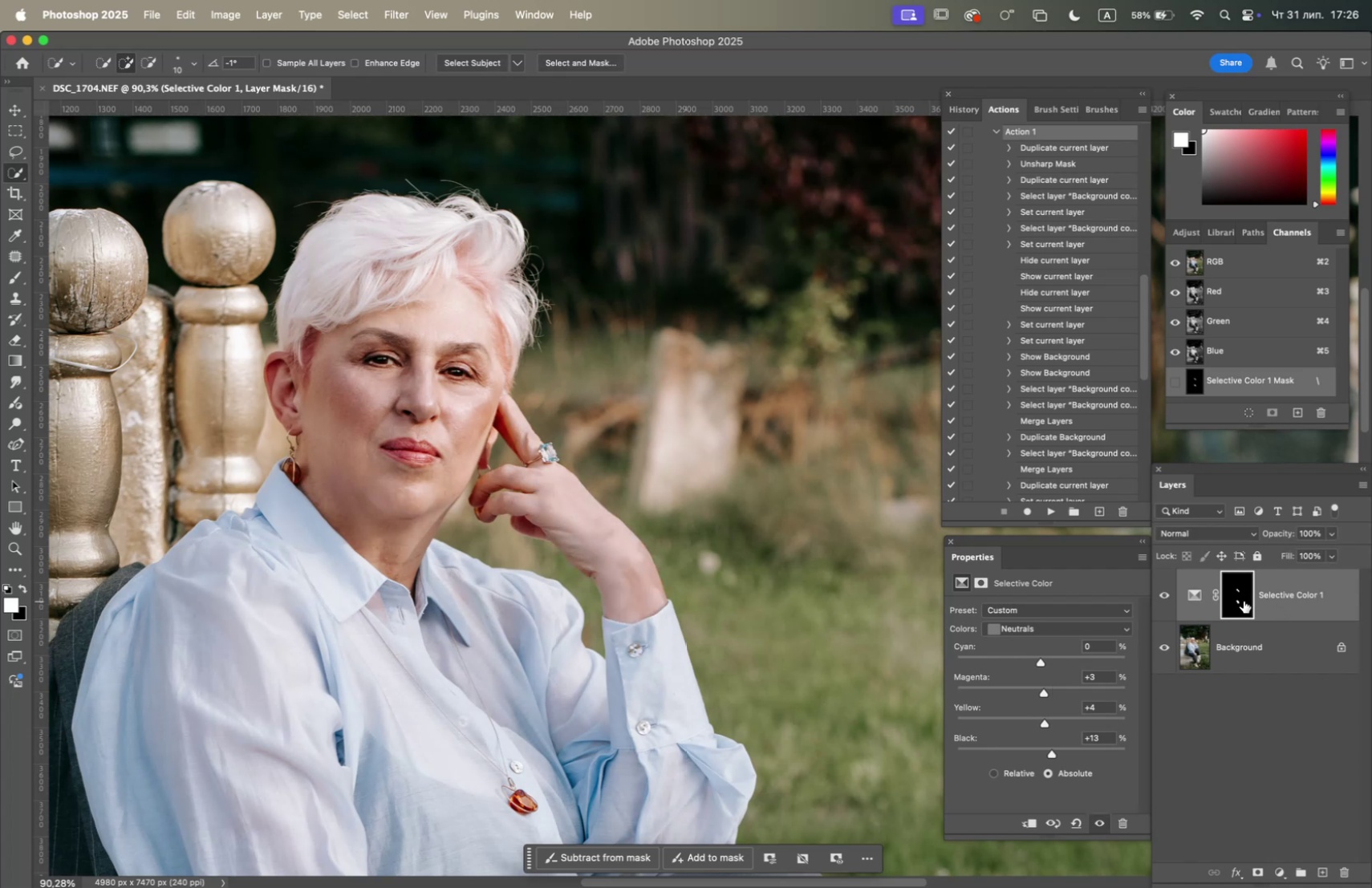 
left_click([1068, 631])
 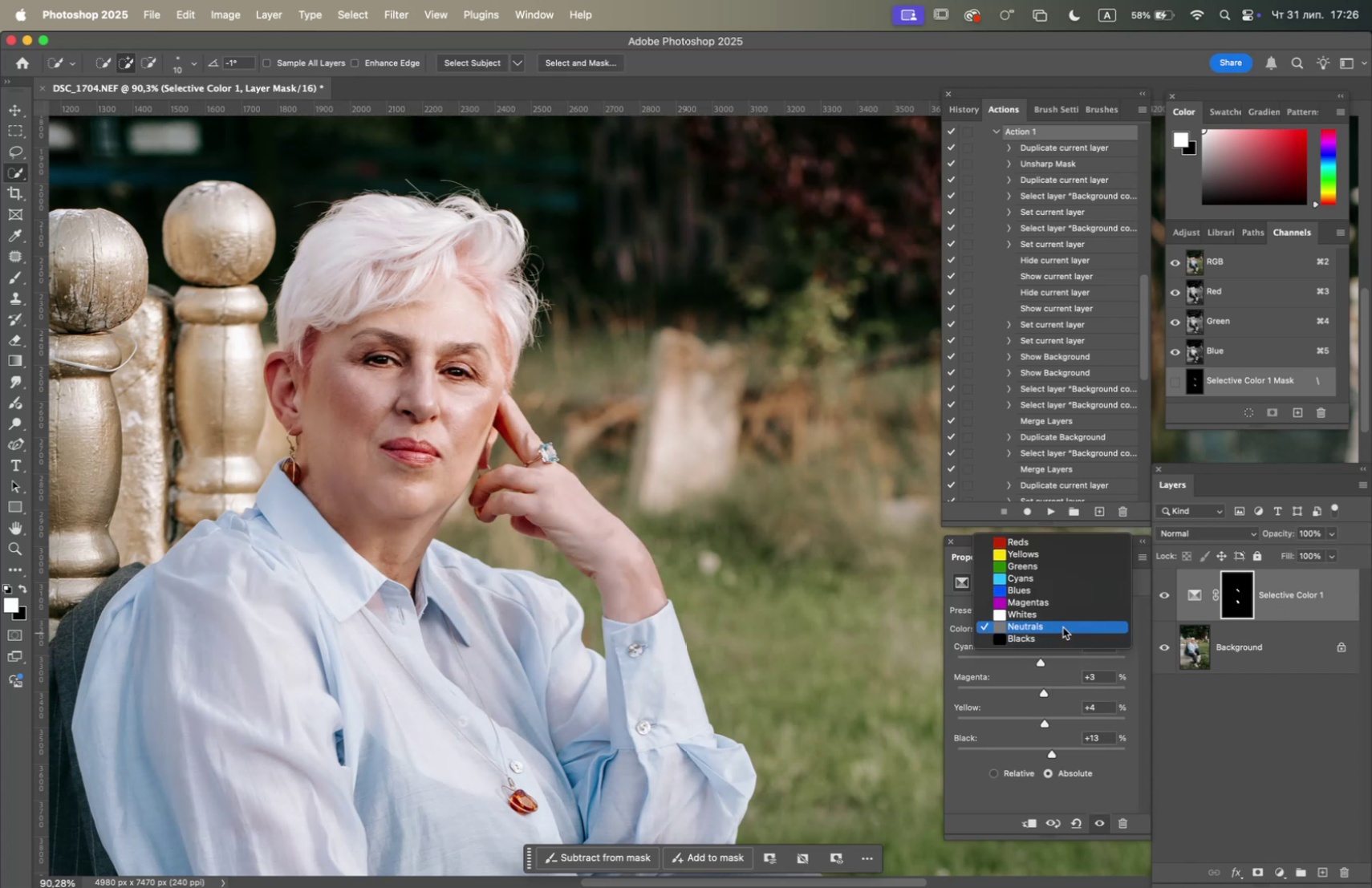 
left_click([1062, 639])
 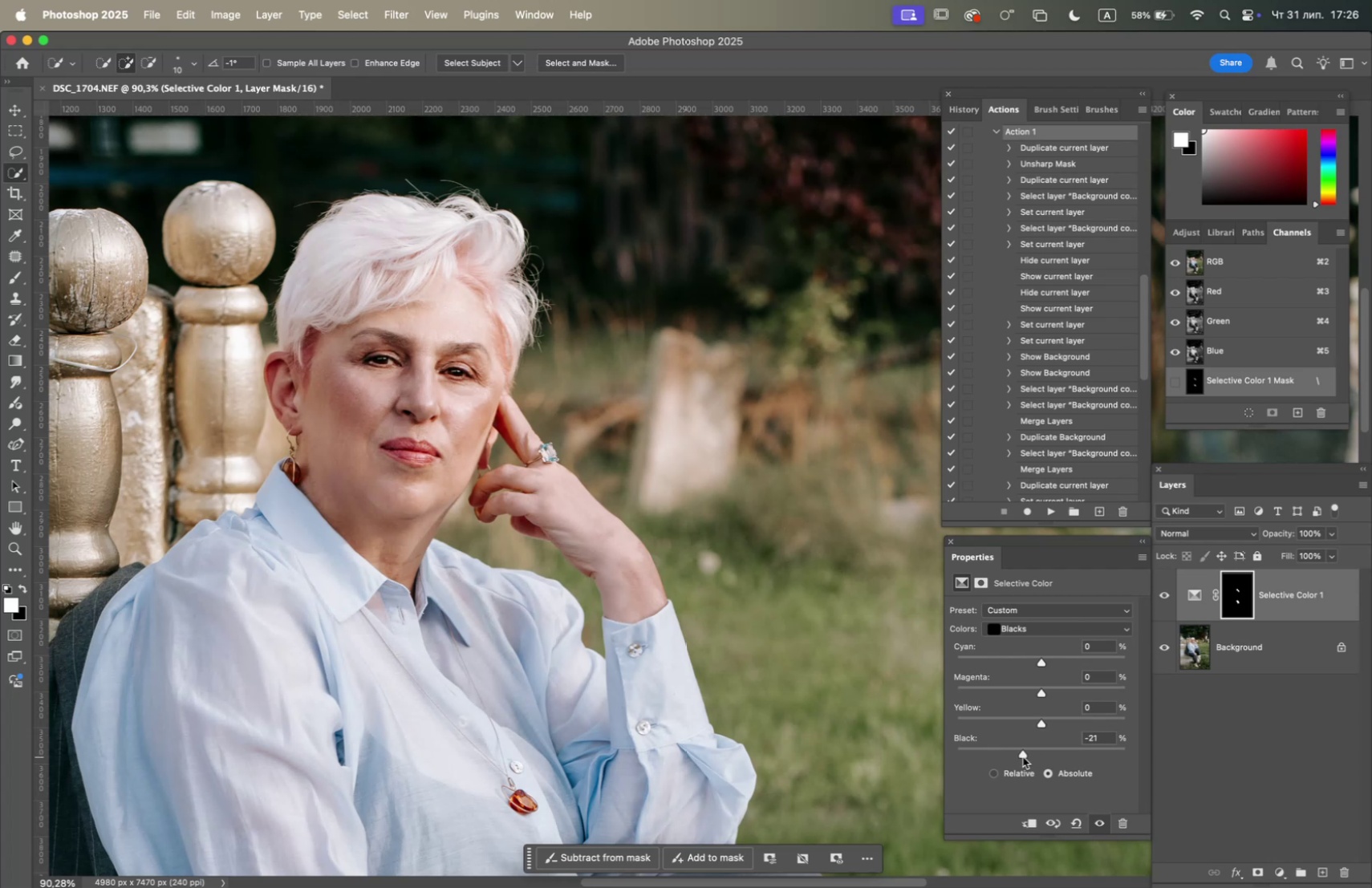 
wait(8.9)
 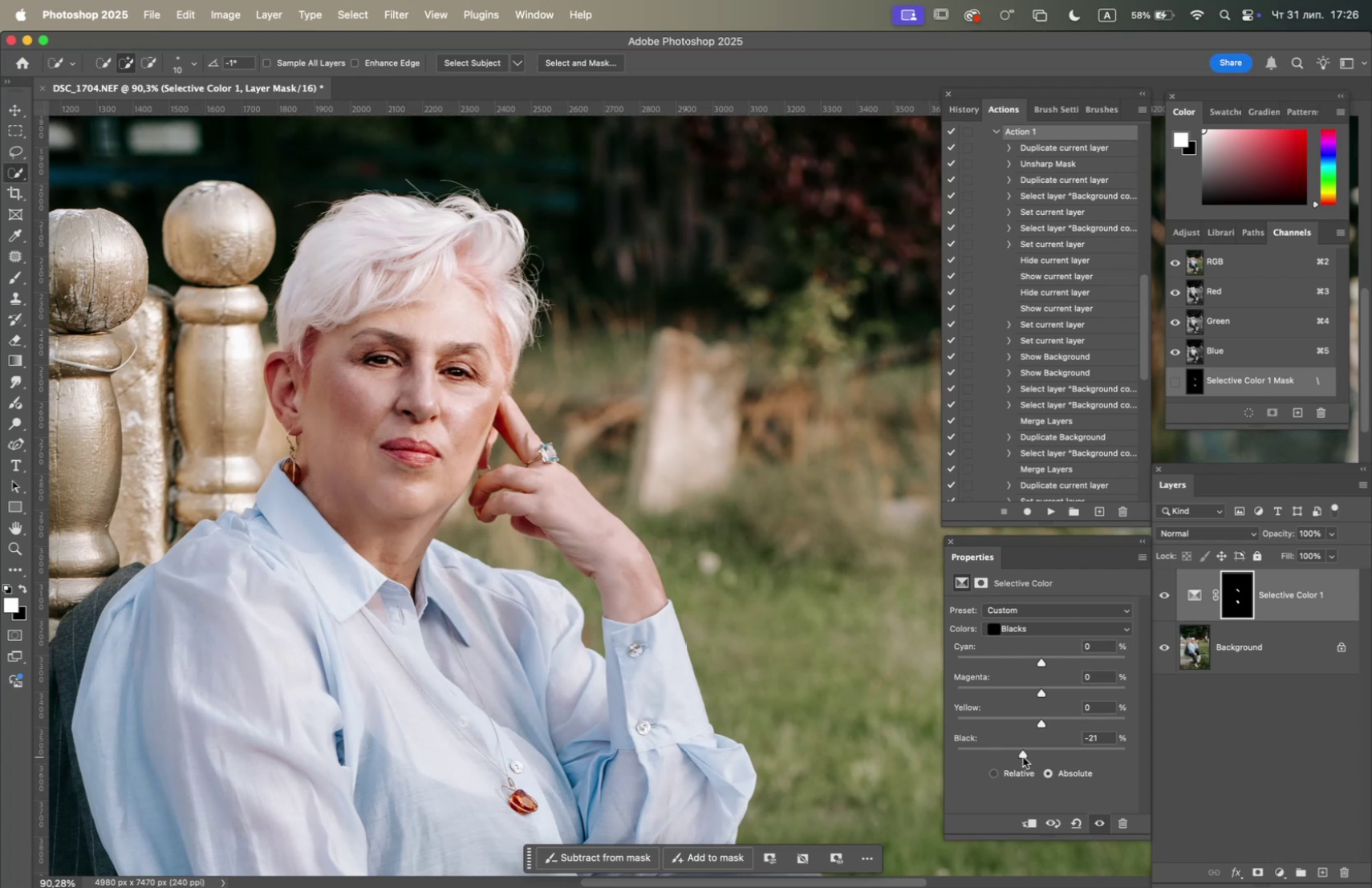 
left_click_drag(start_coordinate=[1041, 722], to_coordinate=[1037, 724])
 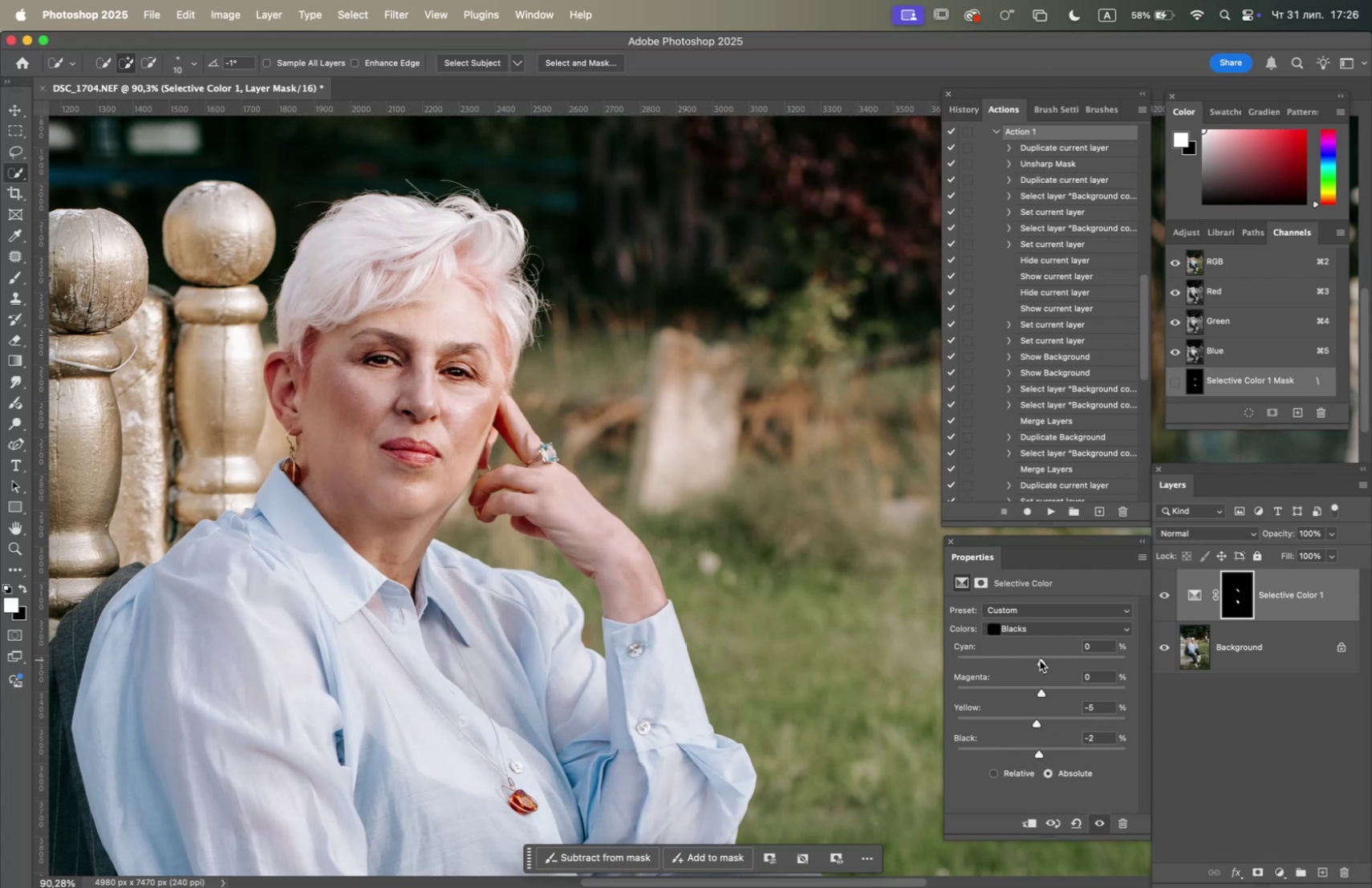 
left_click_drag(start_coordinate=[1040, 663], to_coordinate=[1042, 668])
 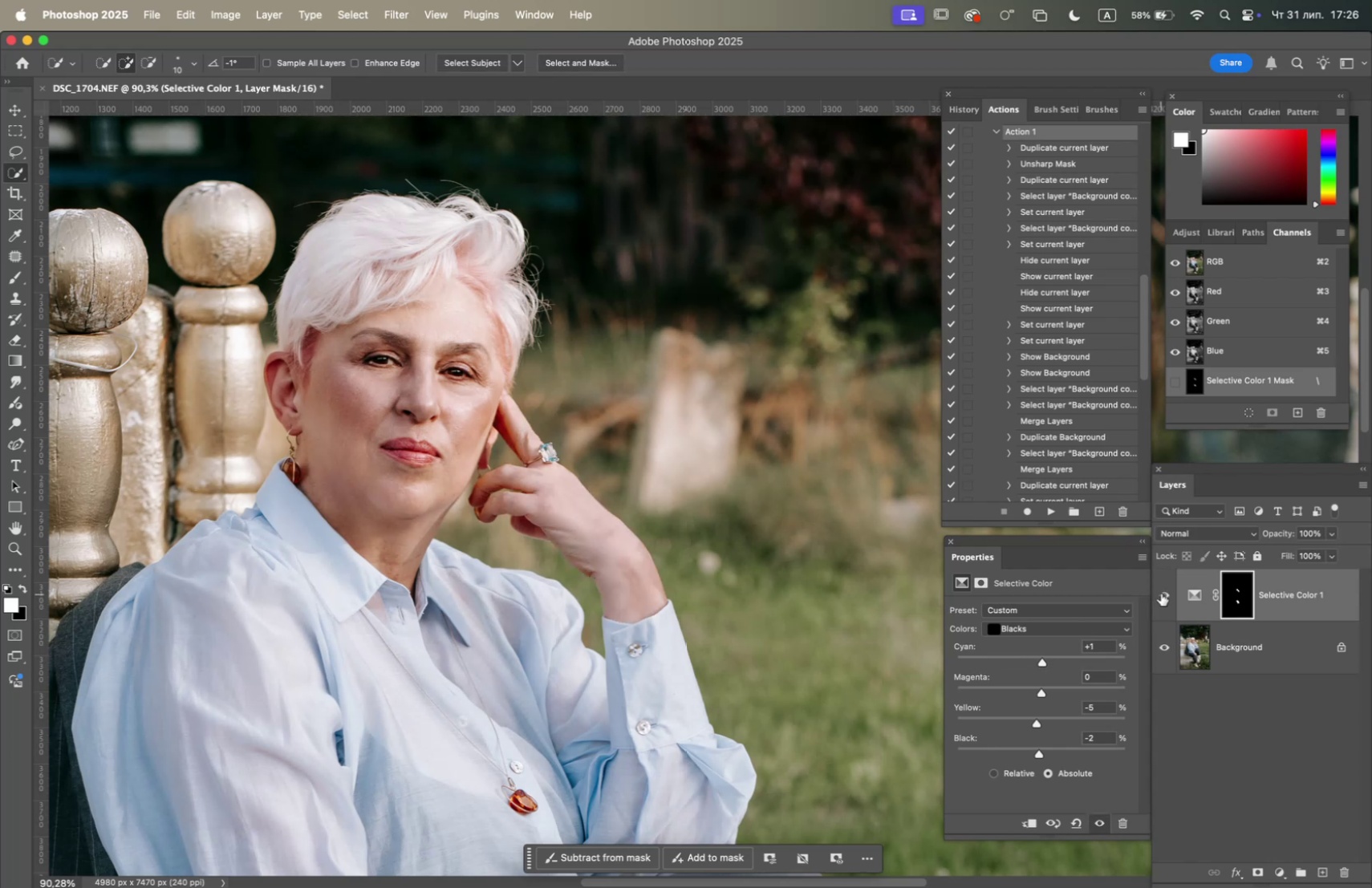 
hold_key(key=OptionLeft, duration=0.71)
scroll: coordinate [566, 594], scroll_direction: down, amount: 4.0
 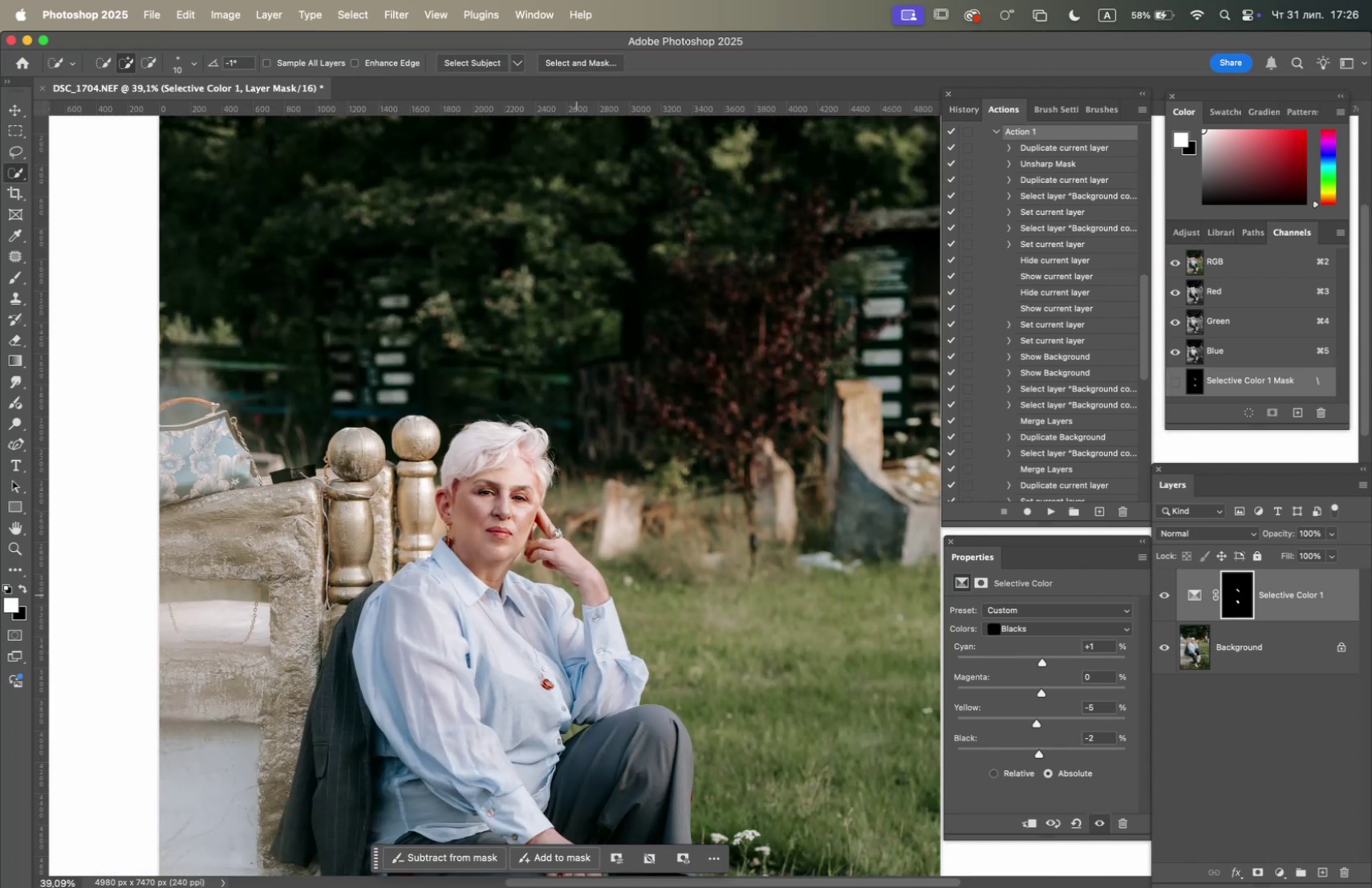 
hold_key(key=Space, duration=1.11)
 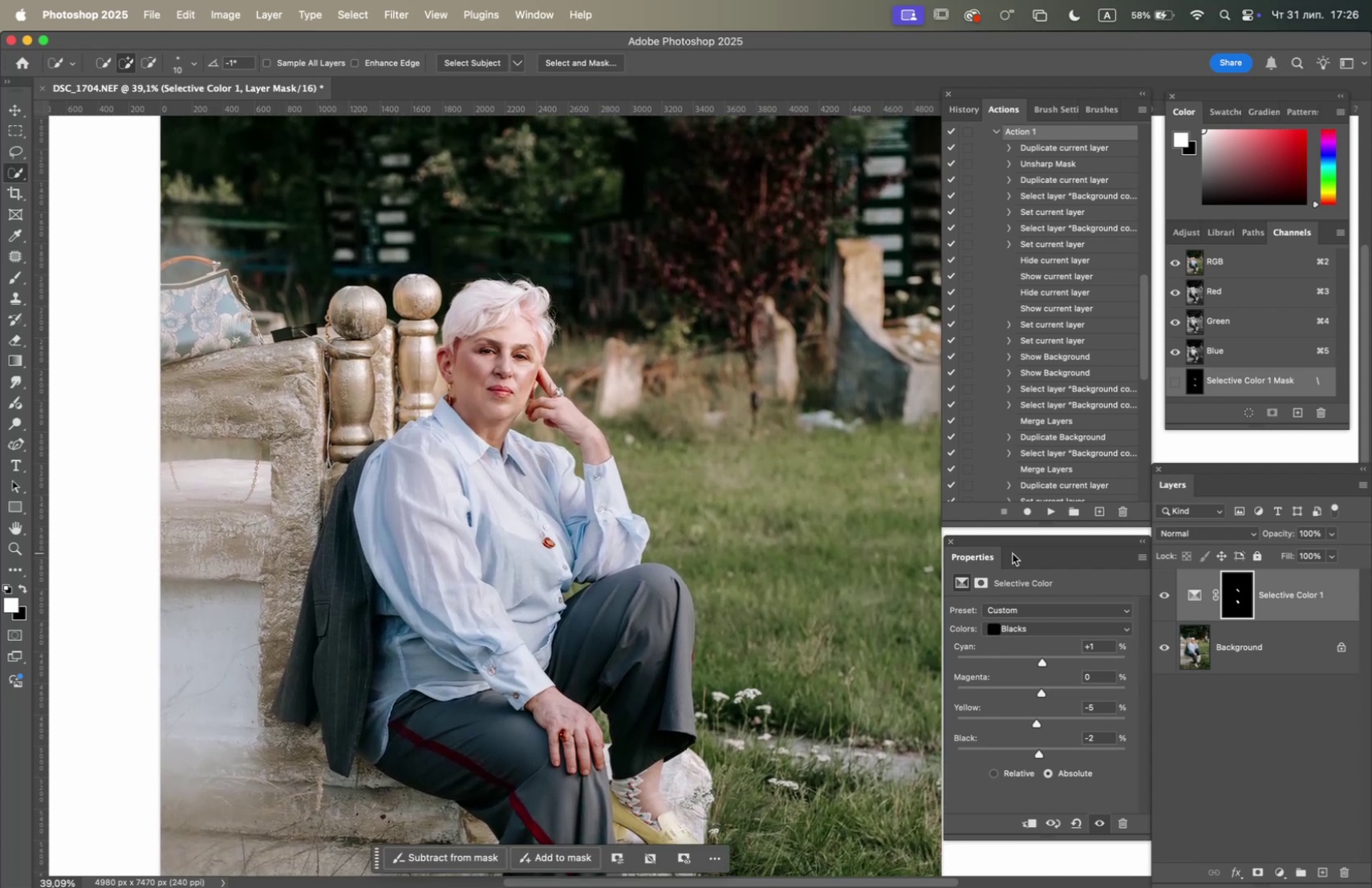 
left_click_drag(start_coordinate=[581, 614], to_coordinate=[582, 473])
 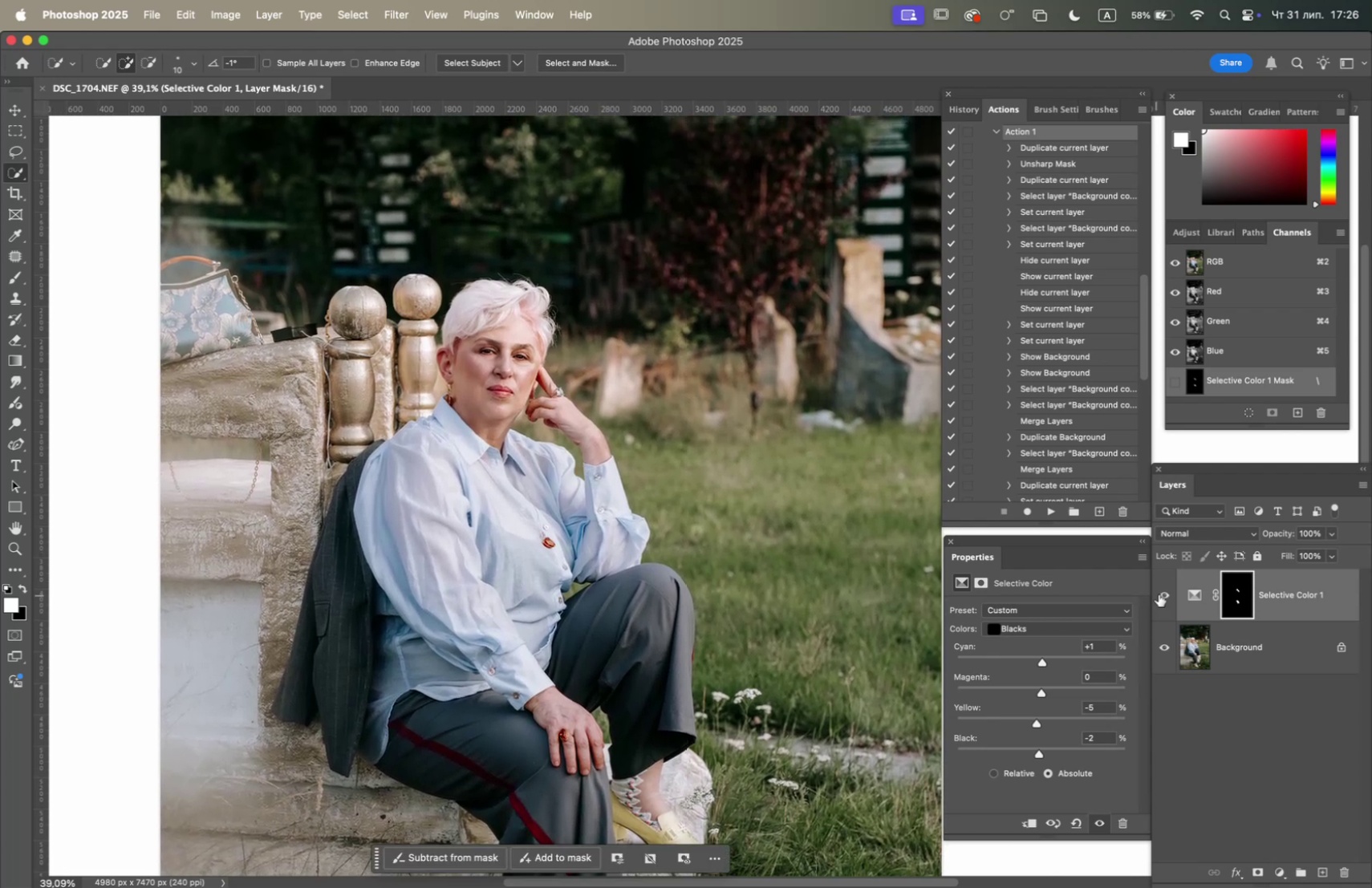 
left_click([1161, 593])
 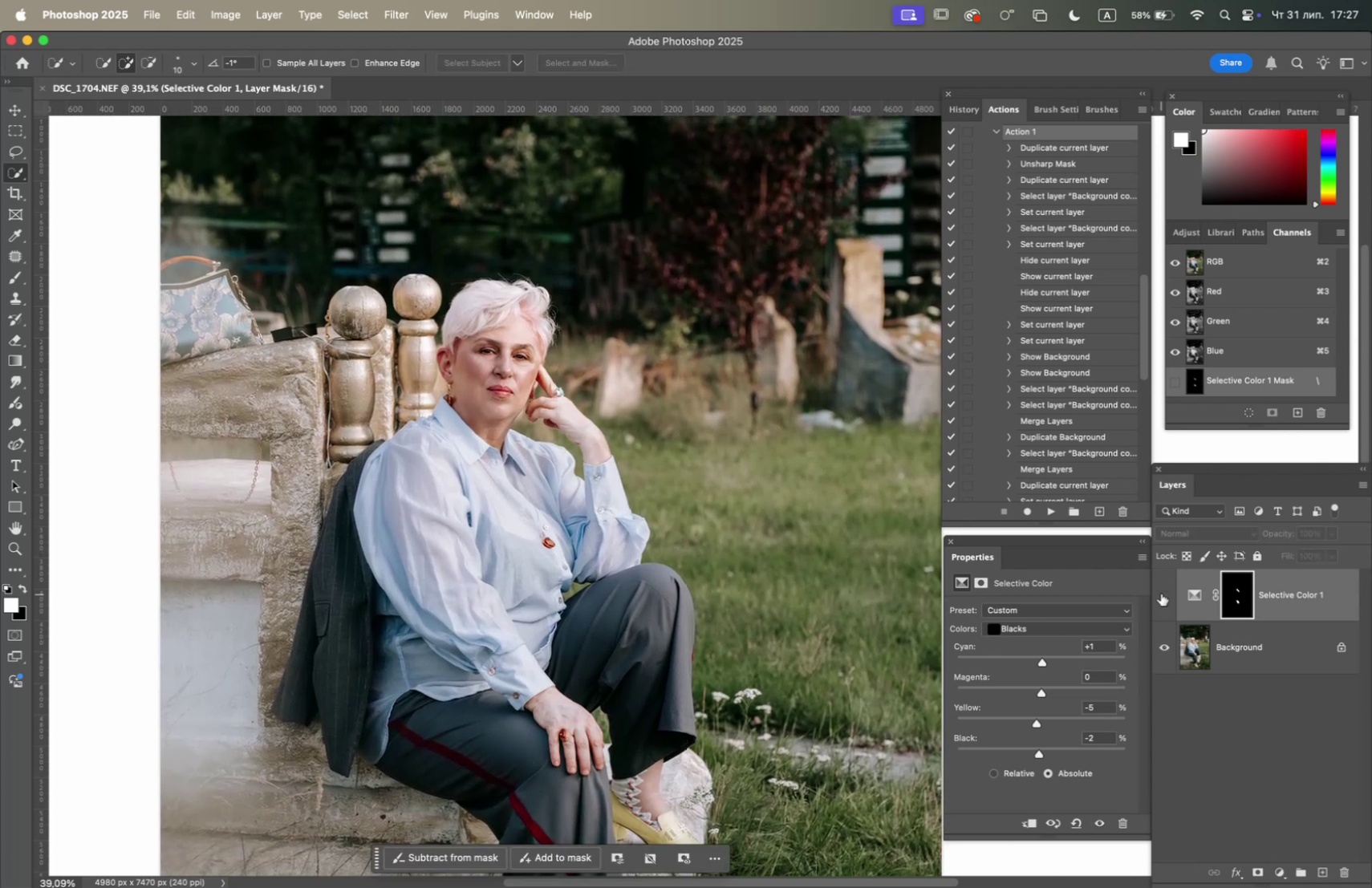 
left_click([1161, 593])
 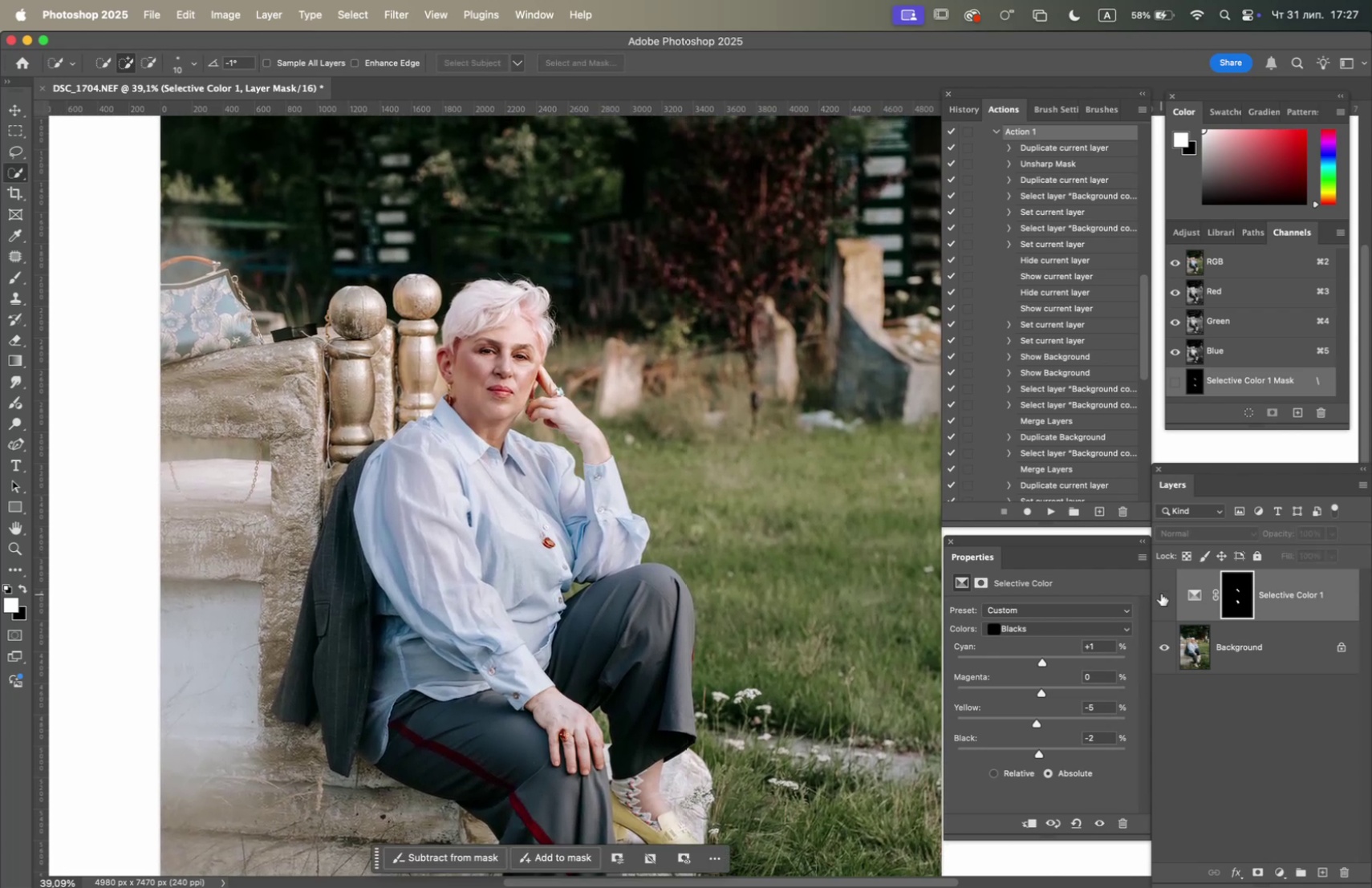 
double_click([1161, 593])
 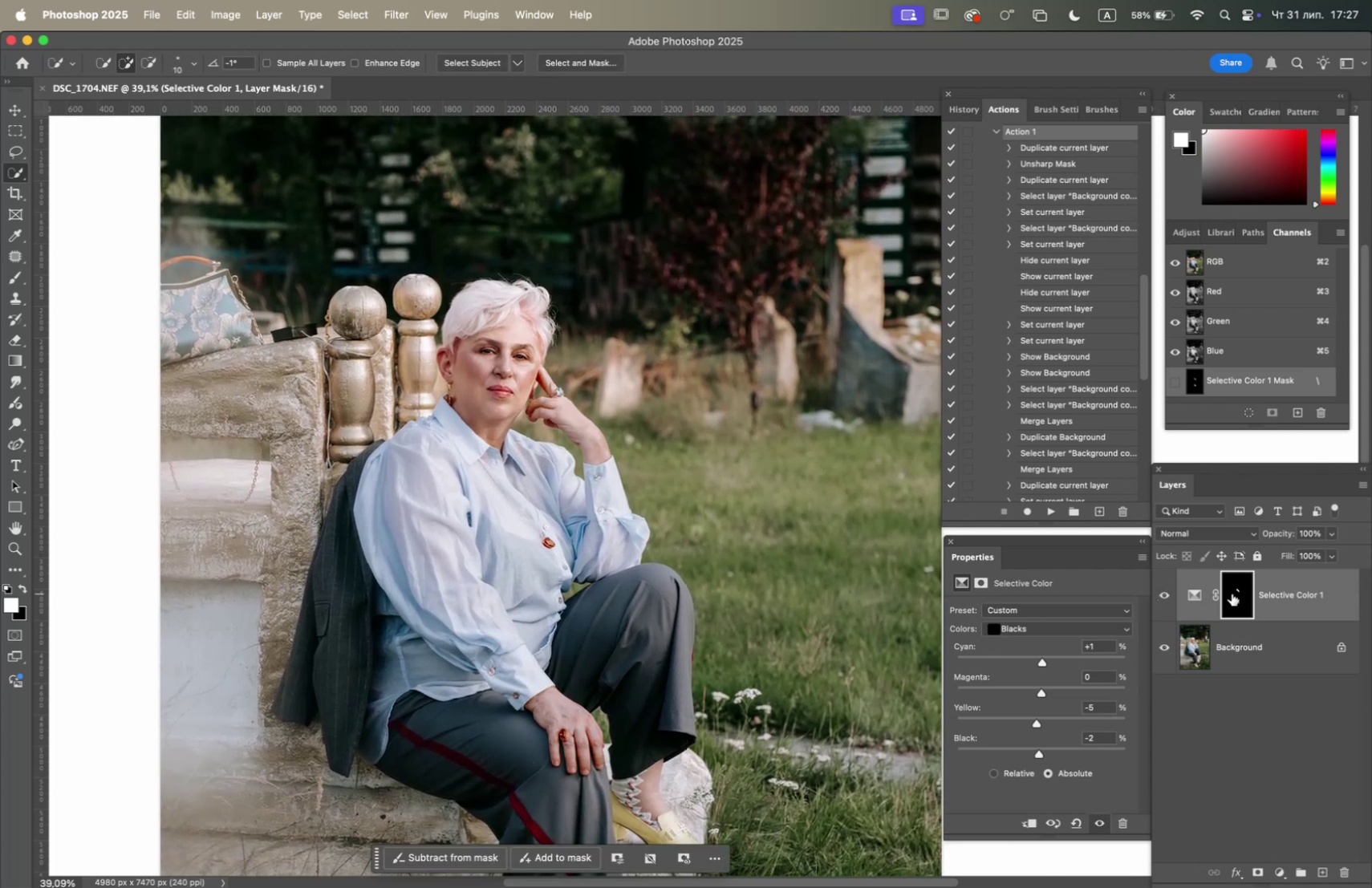 
left_click([1232, 593])
 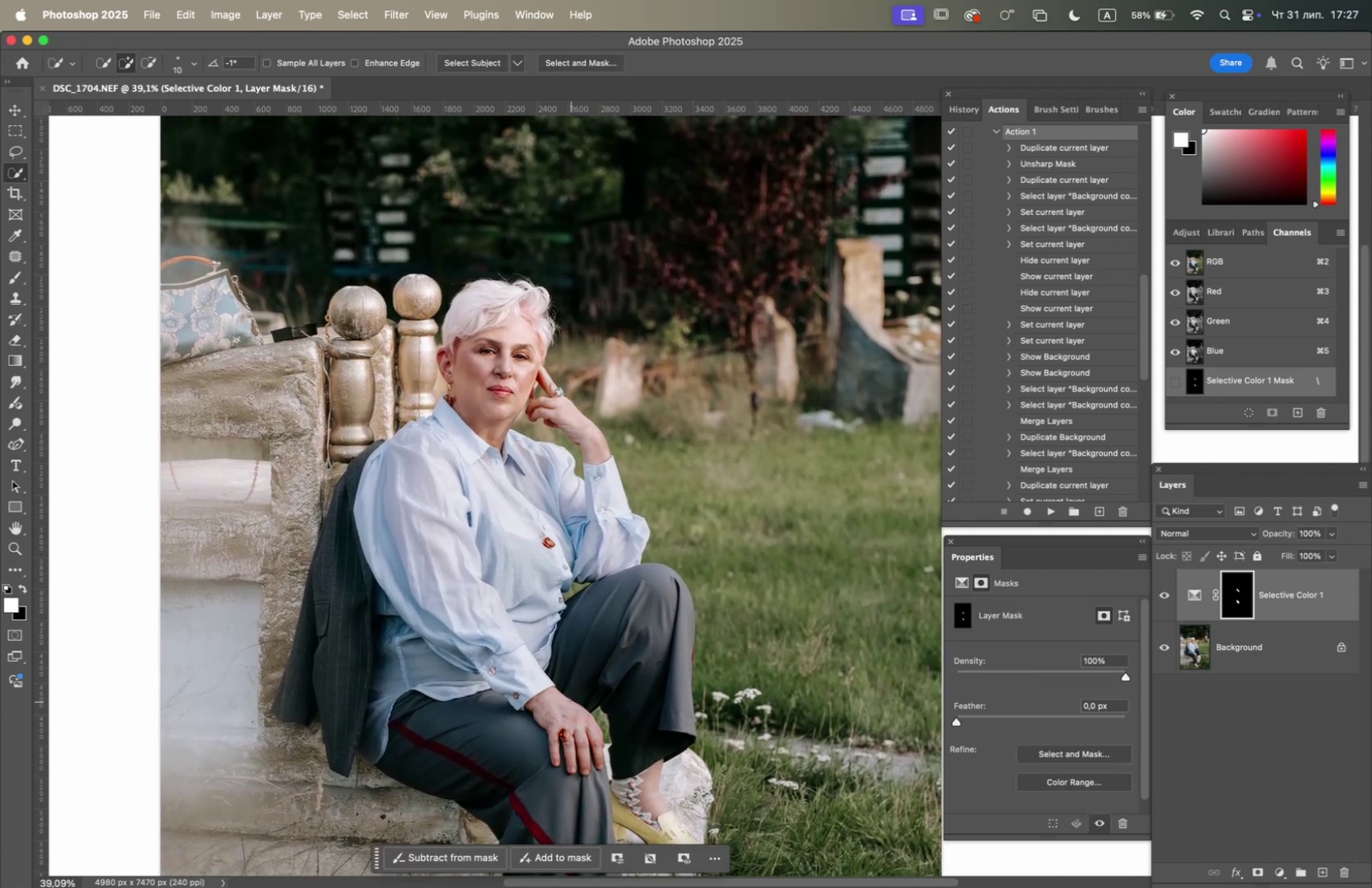 
hold_key(key=OptionLeft, duration=1.76)
scroll: coordinate [621, 766], scroll_direction: up, amount: 9.0
 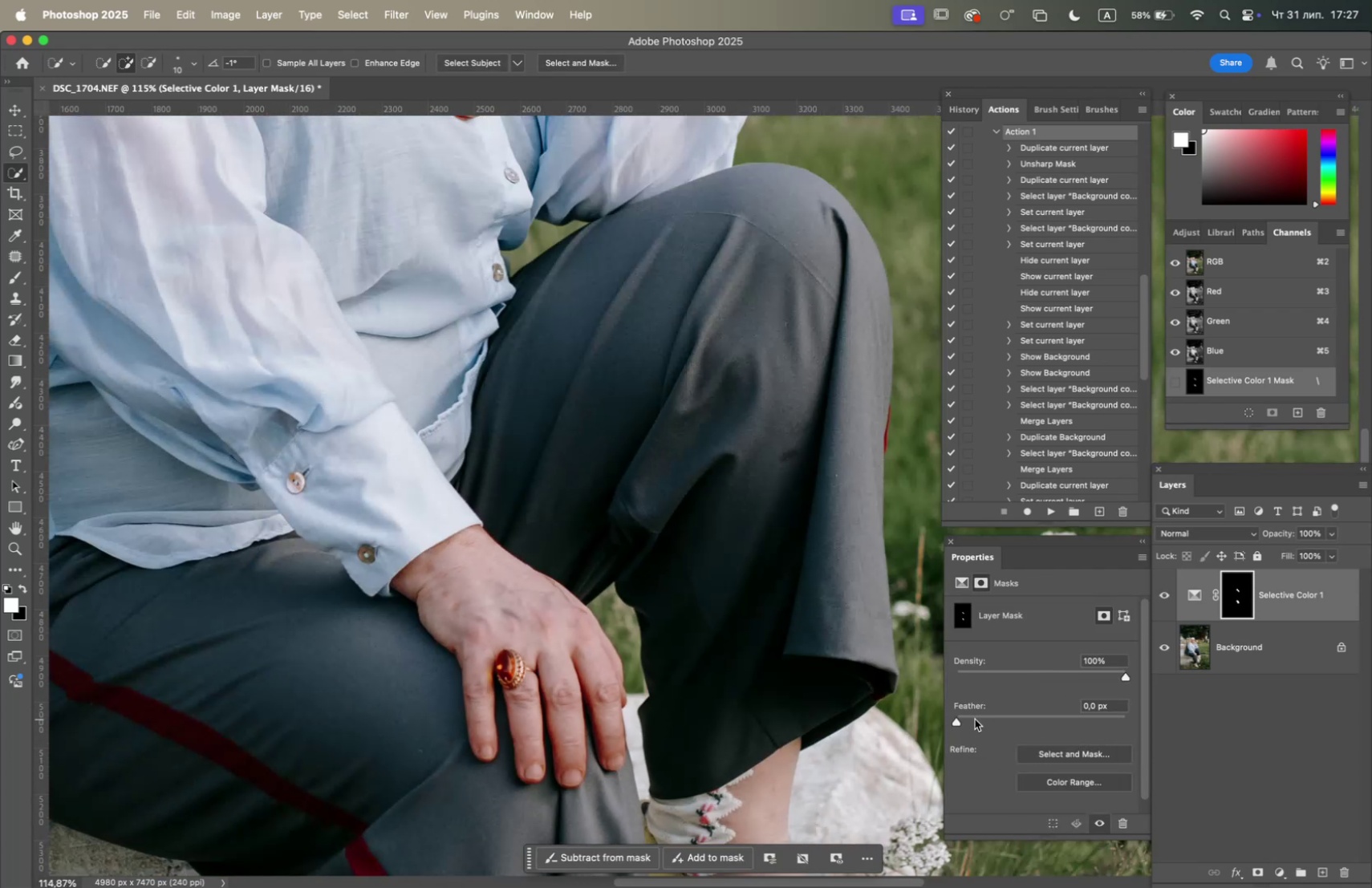 
left_click([971, 718])
 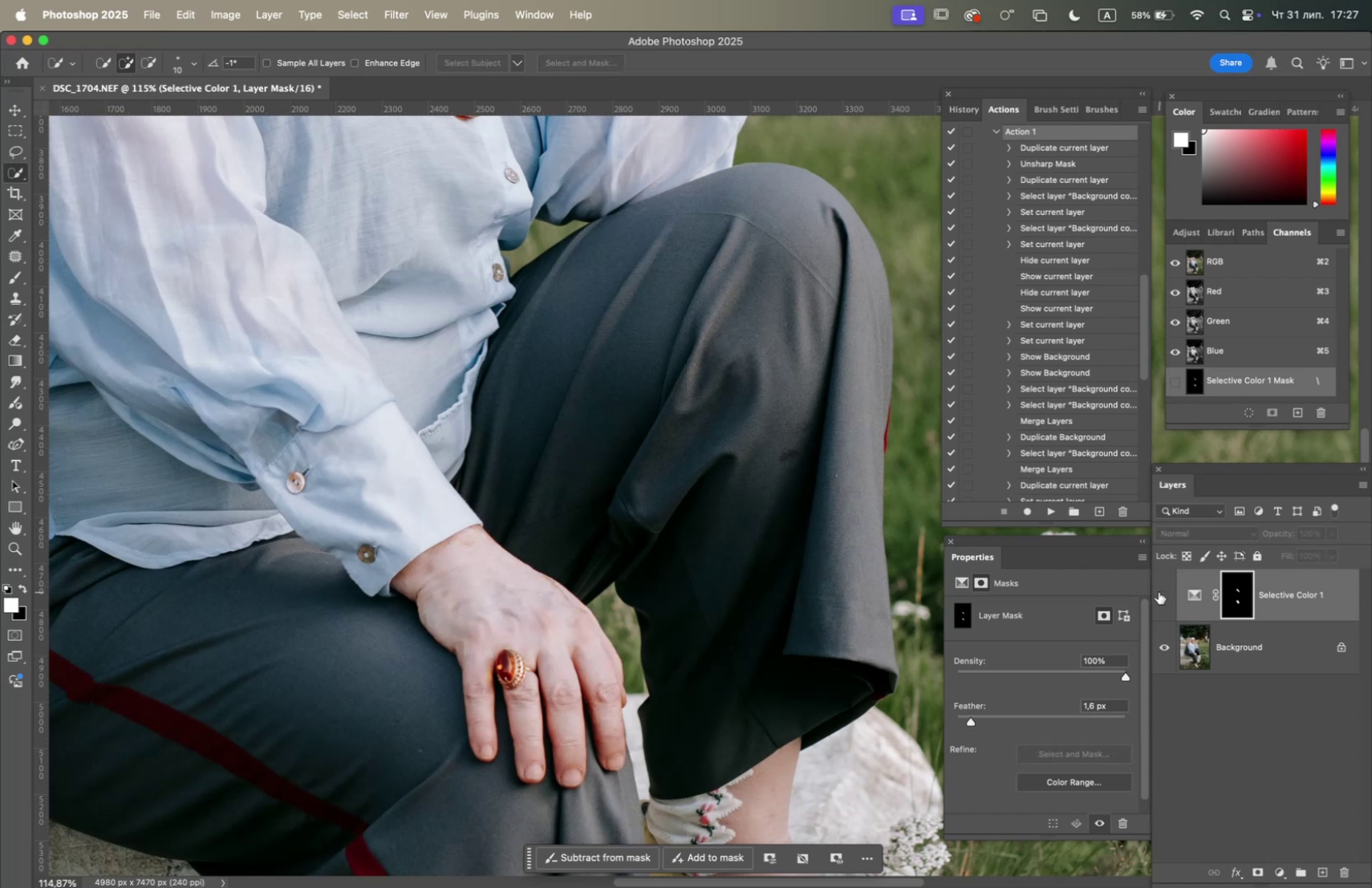 
hold_key(key=OptionLeft, duration=0.8)
scroll: coordinate [558, 586], scroll_direction: down, amount: 4.0
 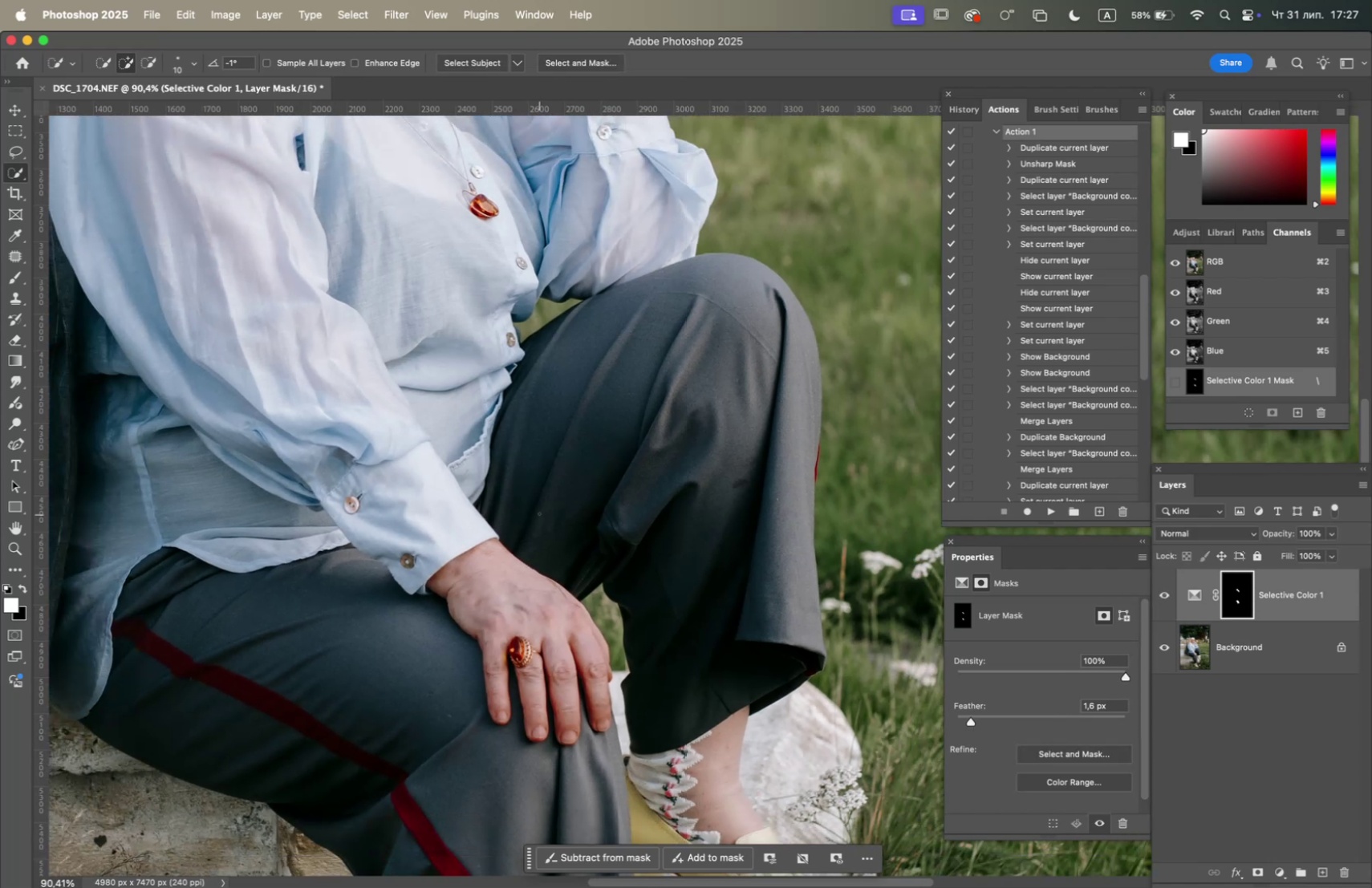 
hold_key(key=Space, duration=1.43)
 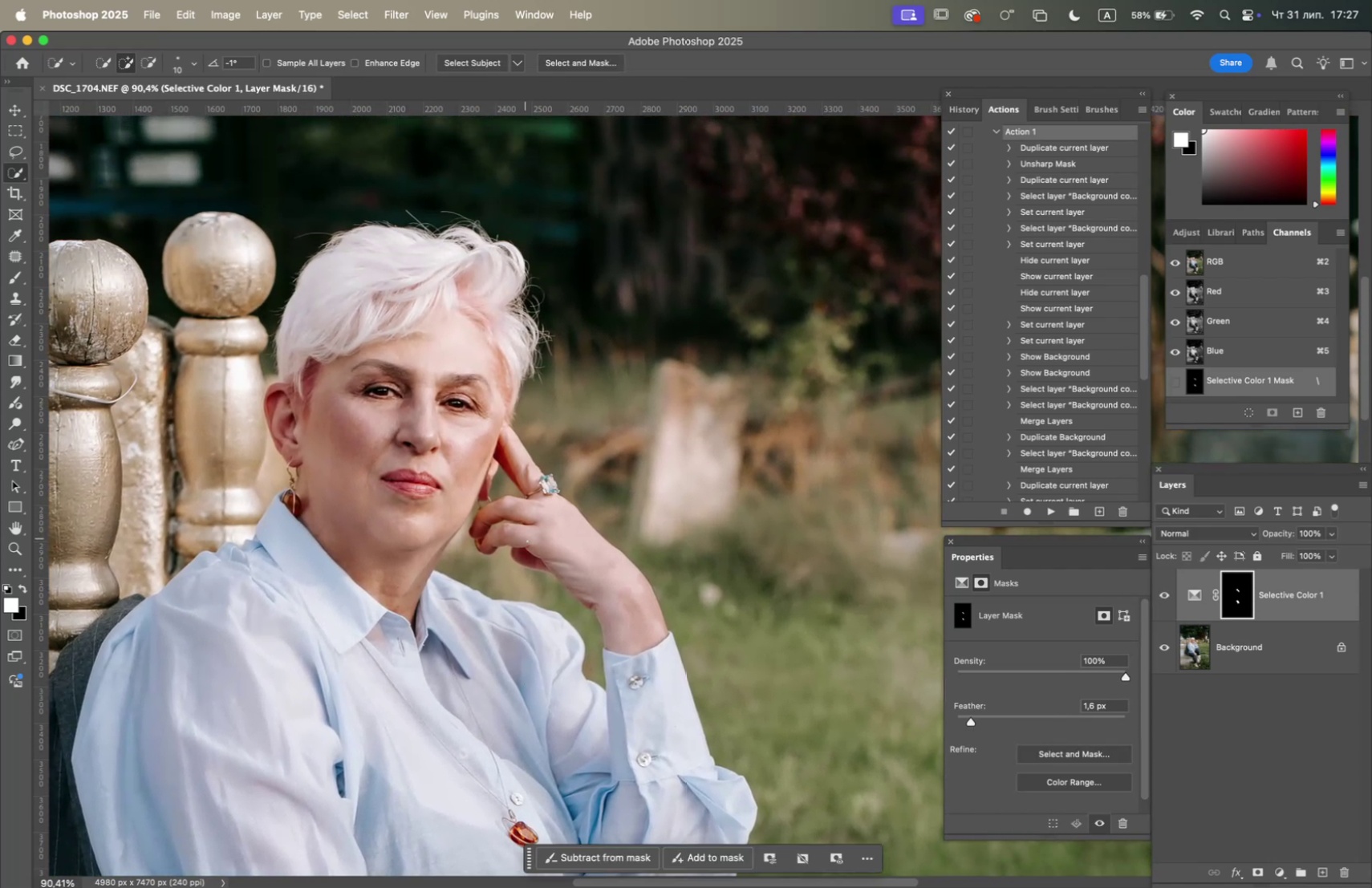 
left_click_drag(start_coordinate=[539, 512], to_coordinate=[582, 716])
 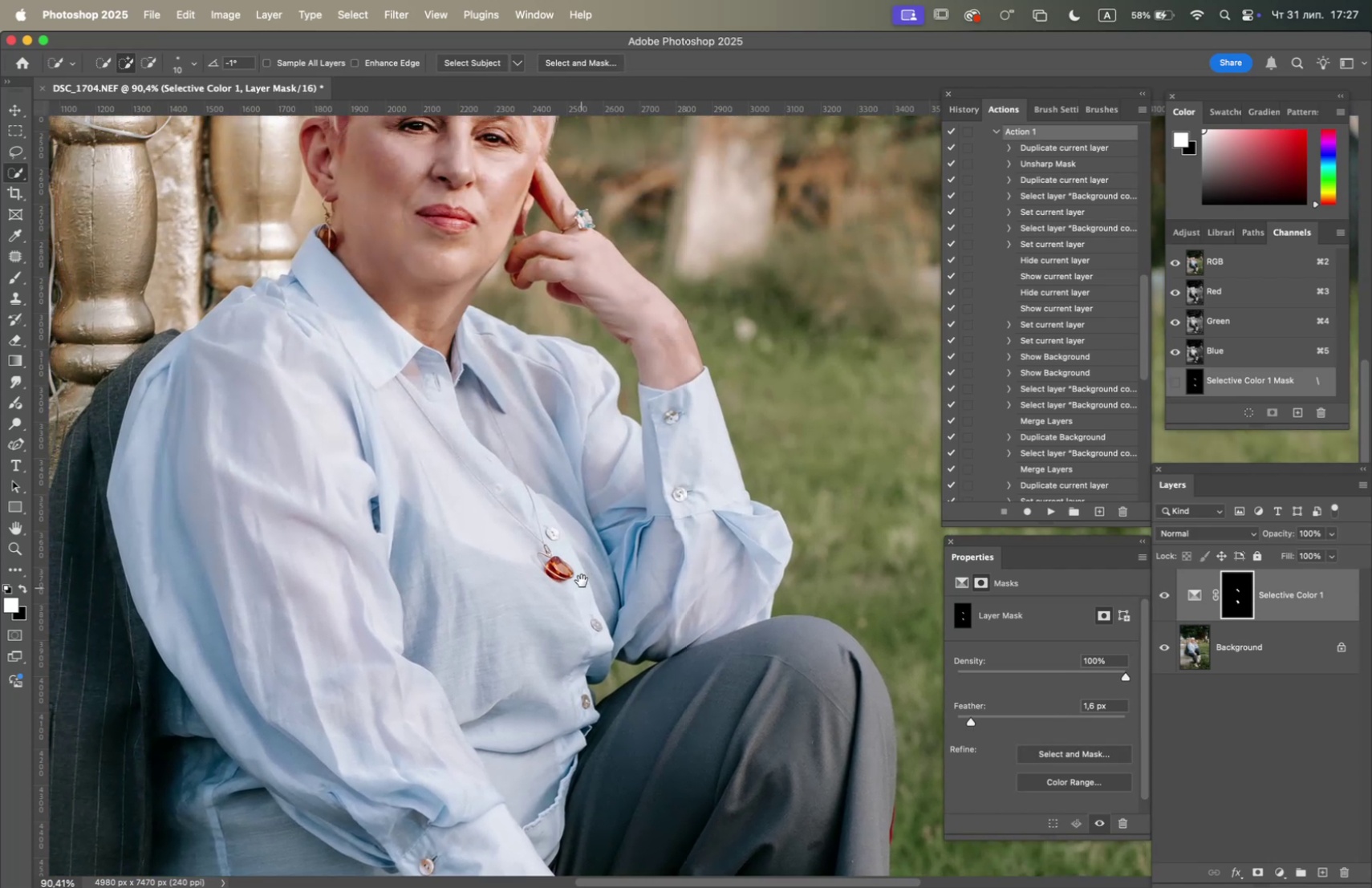 
left_click_drag(start_coordinate=[582, 578], to_coordinate=[534, 713])
 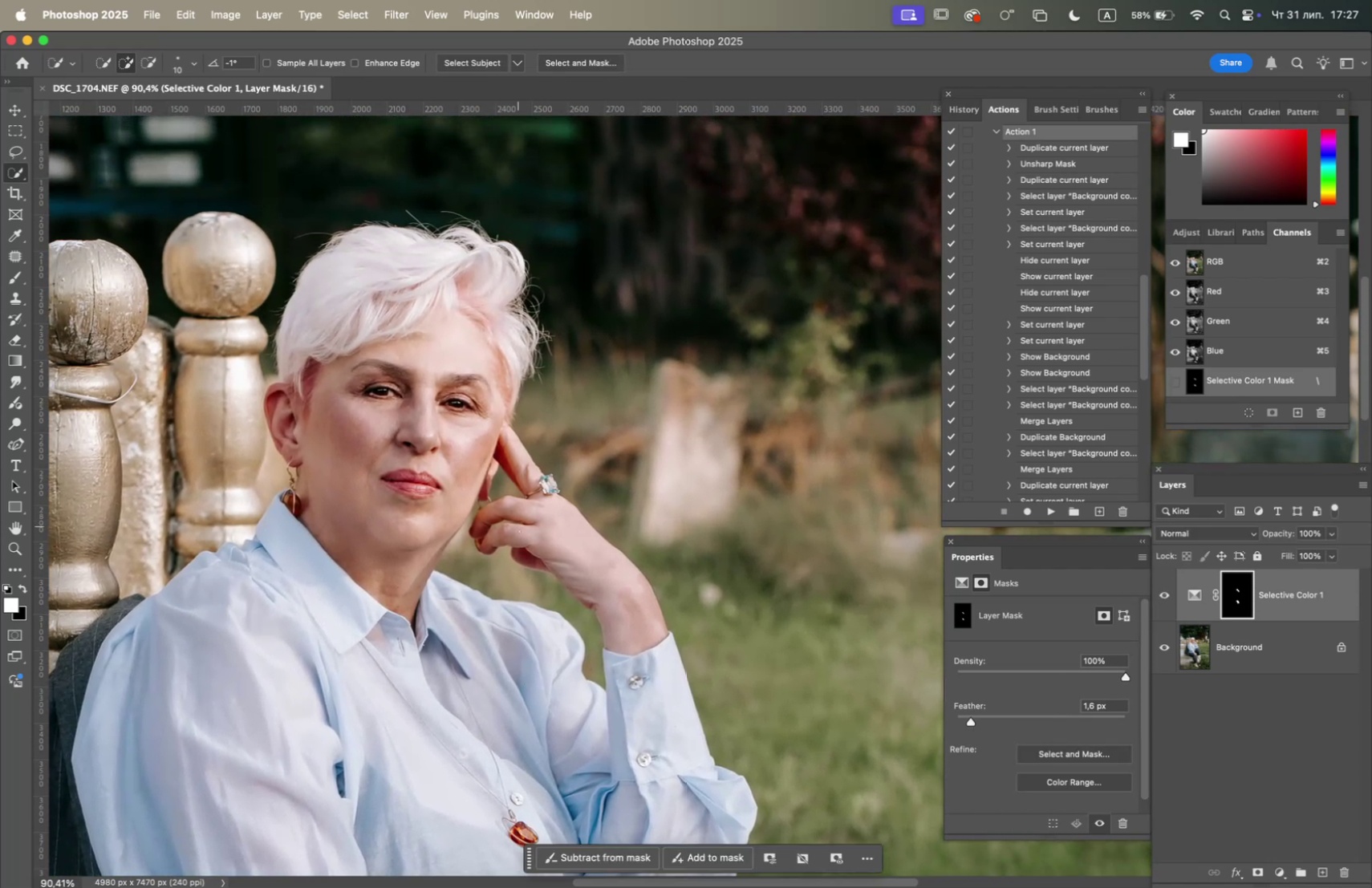 
hold_key(key=OptionLeft, duration=0.69)
scroll: coordinate [532, 552], scroll_direction: up, amount: 4.0
 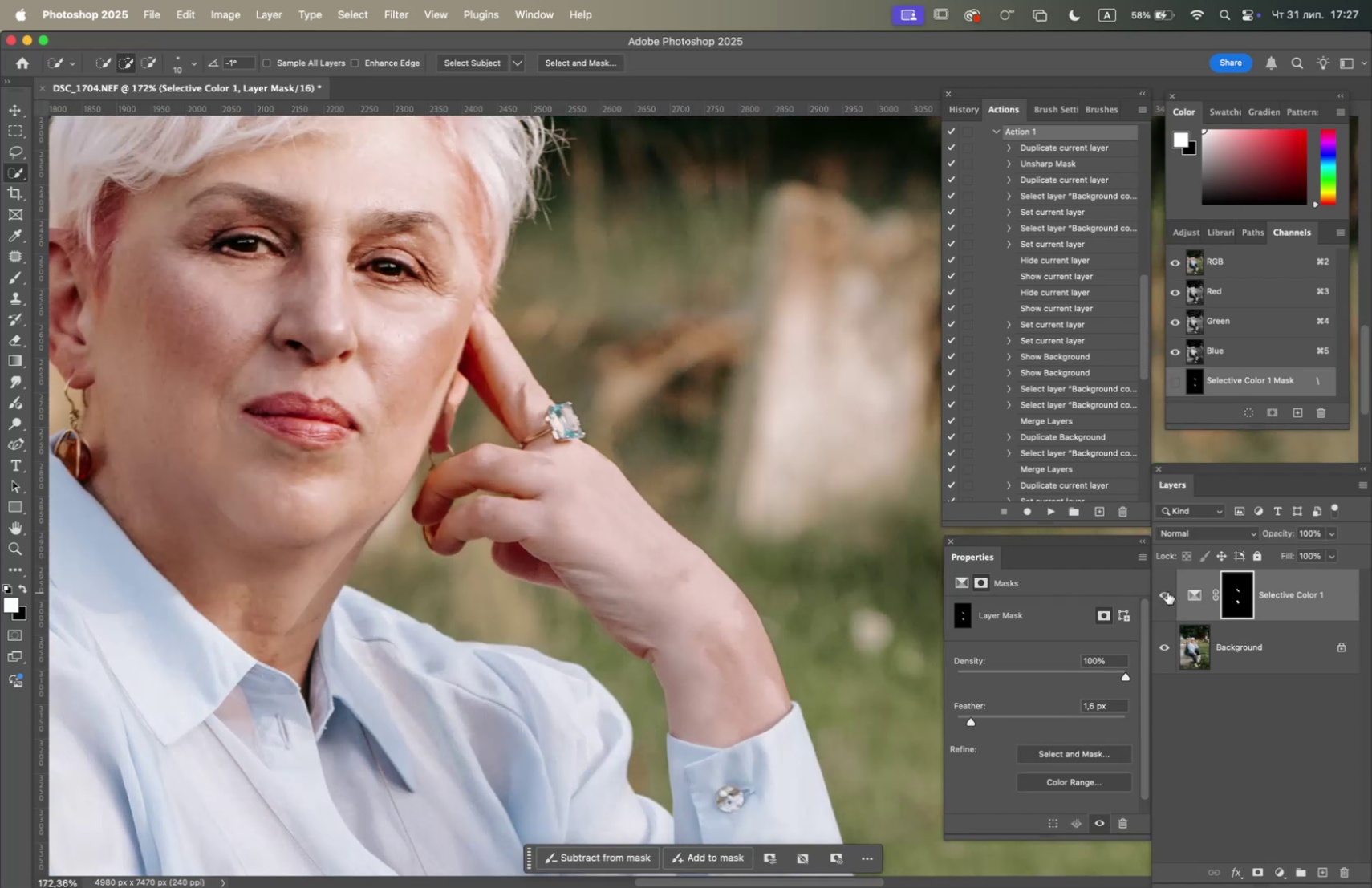 
double_click([1166, 590])
 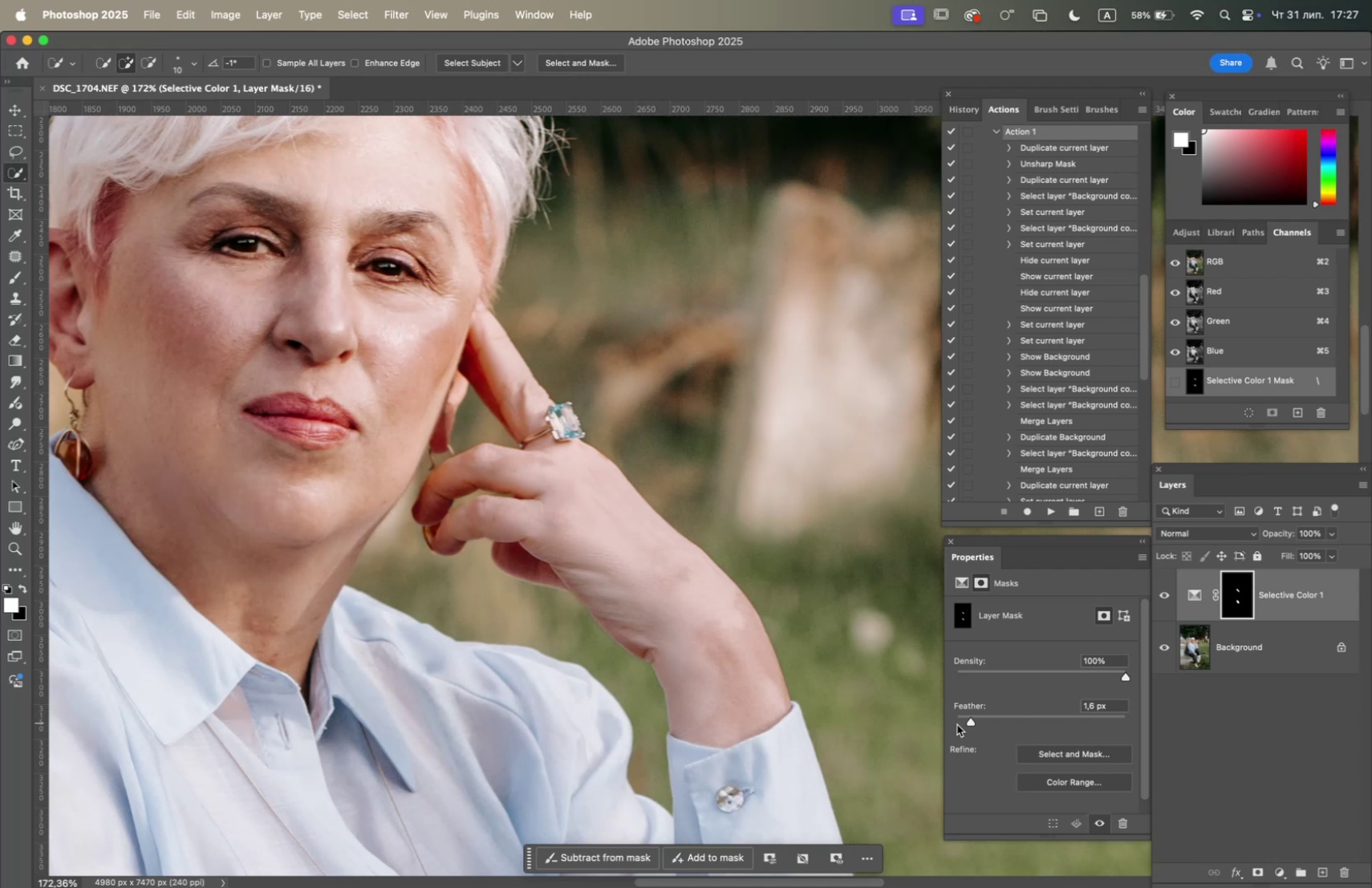 
left_click([1000, 715])
 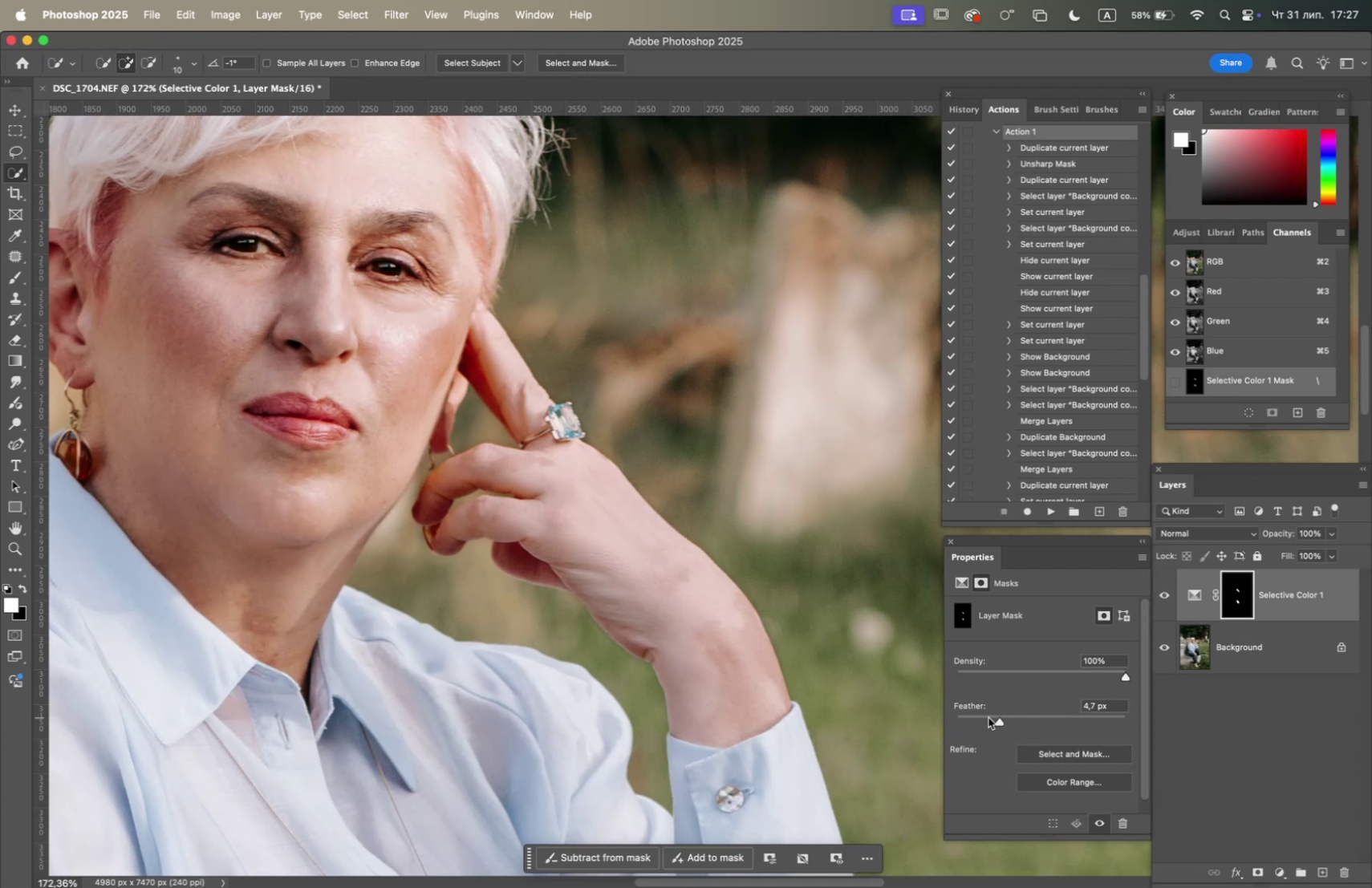 
left_click([980, 716])
 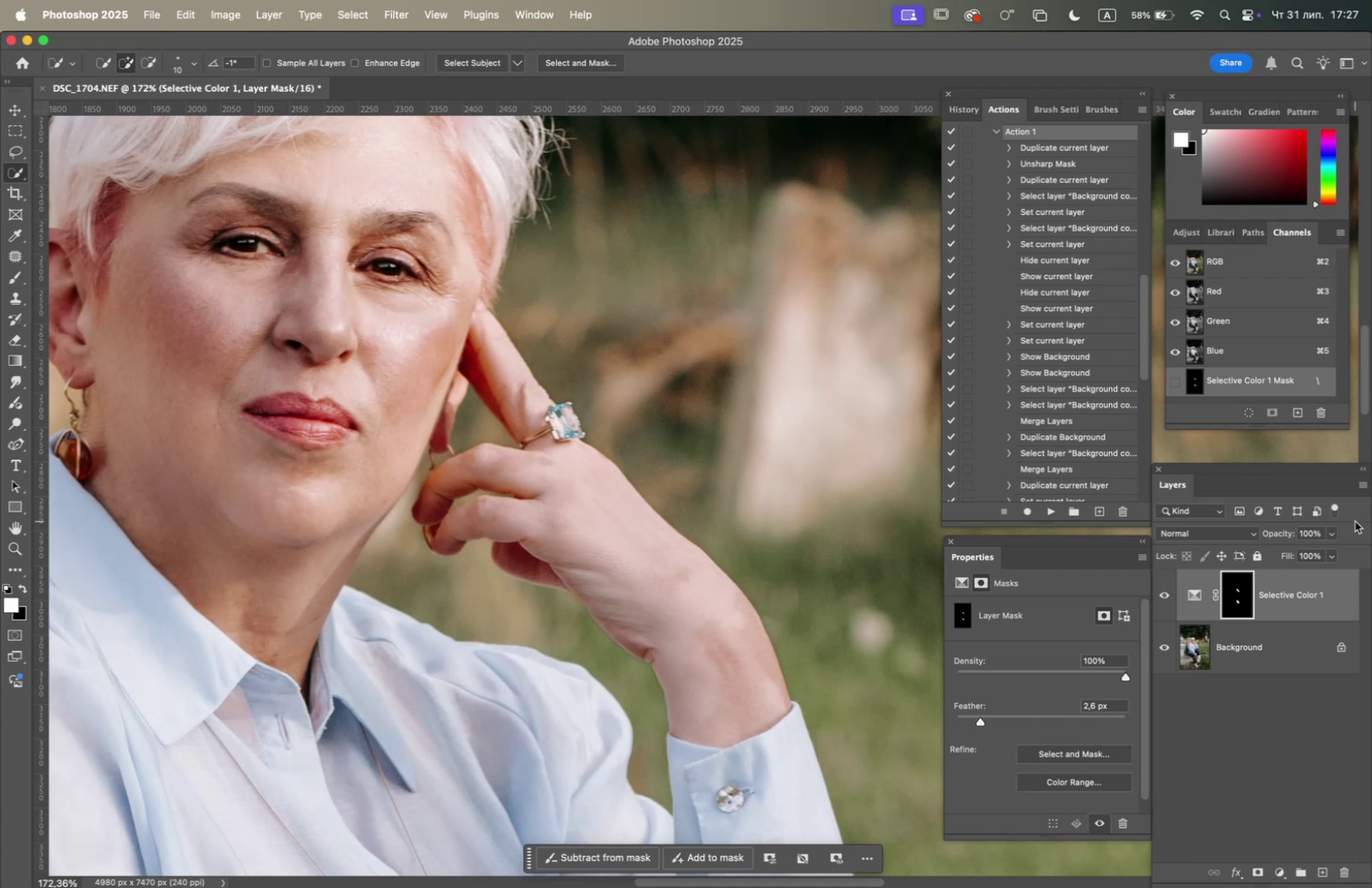 
left_click([1333, 533])
 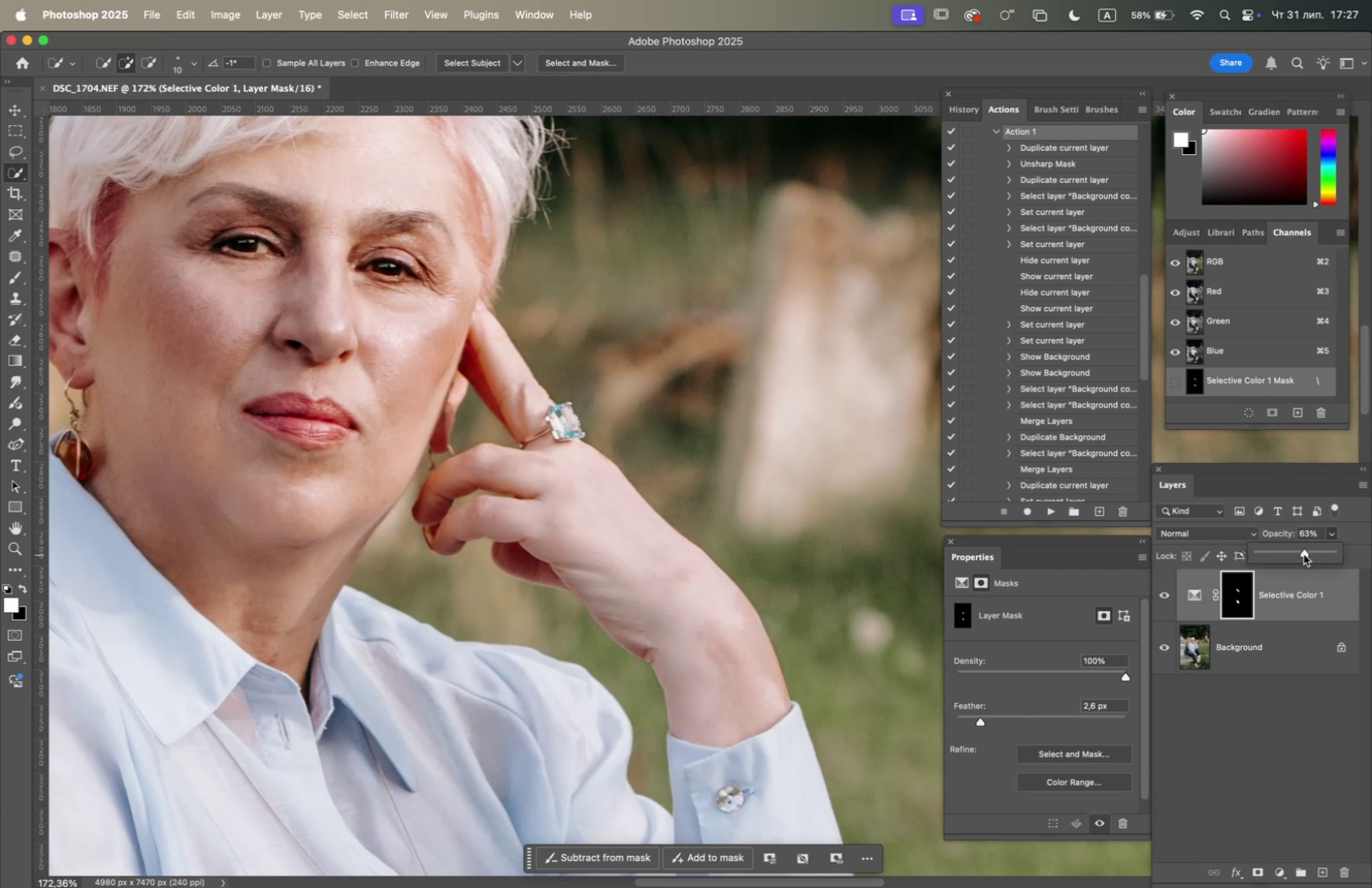 
hold_key(key=OptionLeft, duration=1.91)
scroll: coordinate [727, 593], scroll_direction: down, amount: 10.0
 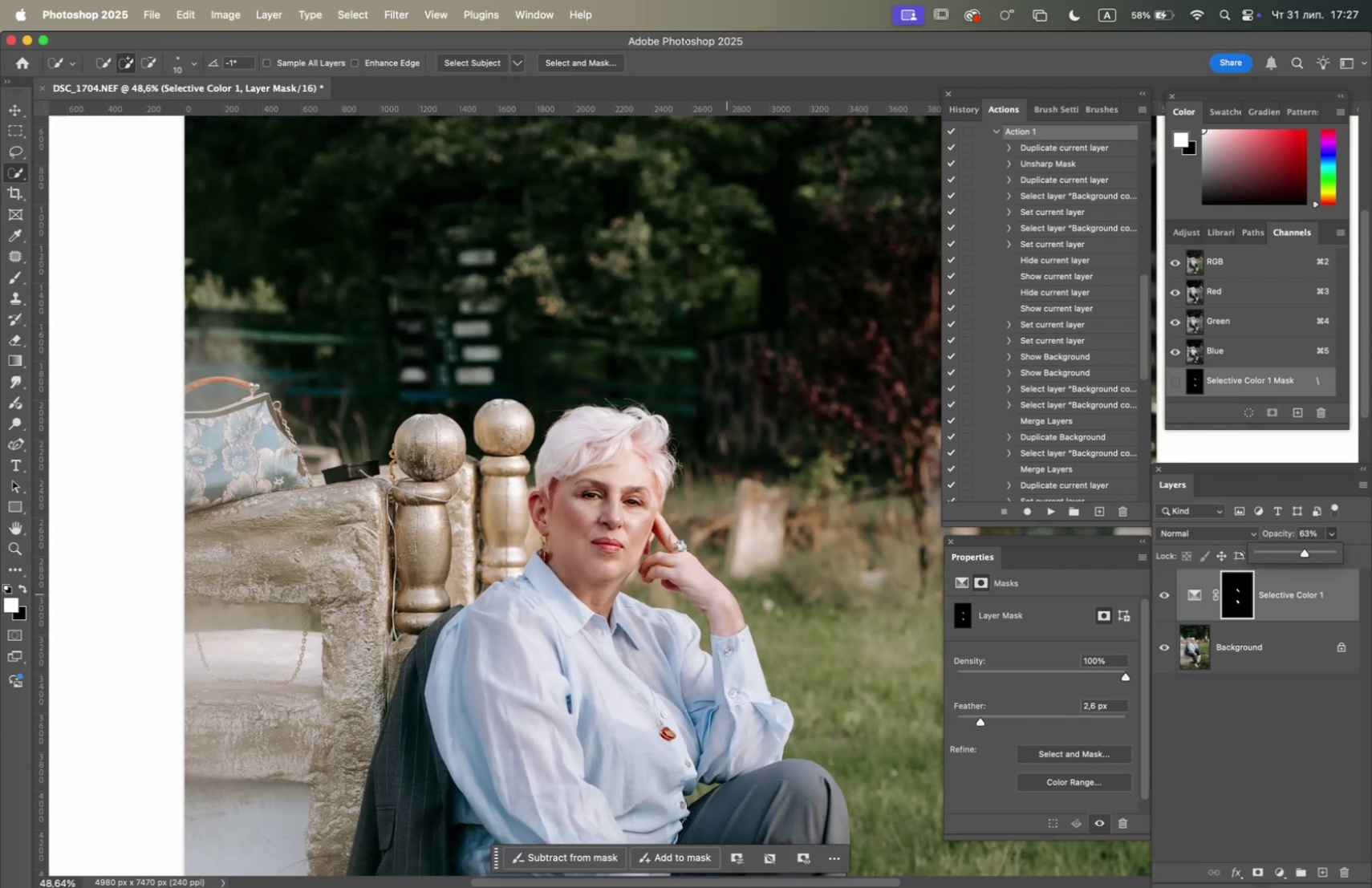 
hold_key(key=Space, duration=0.97)
 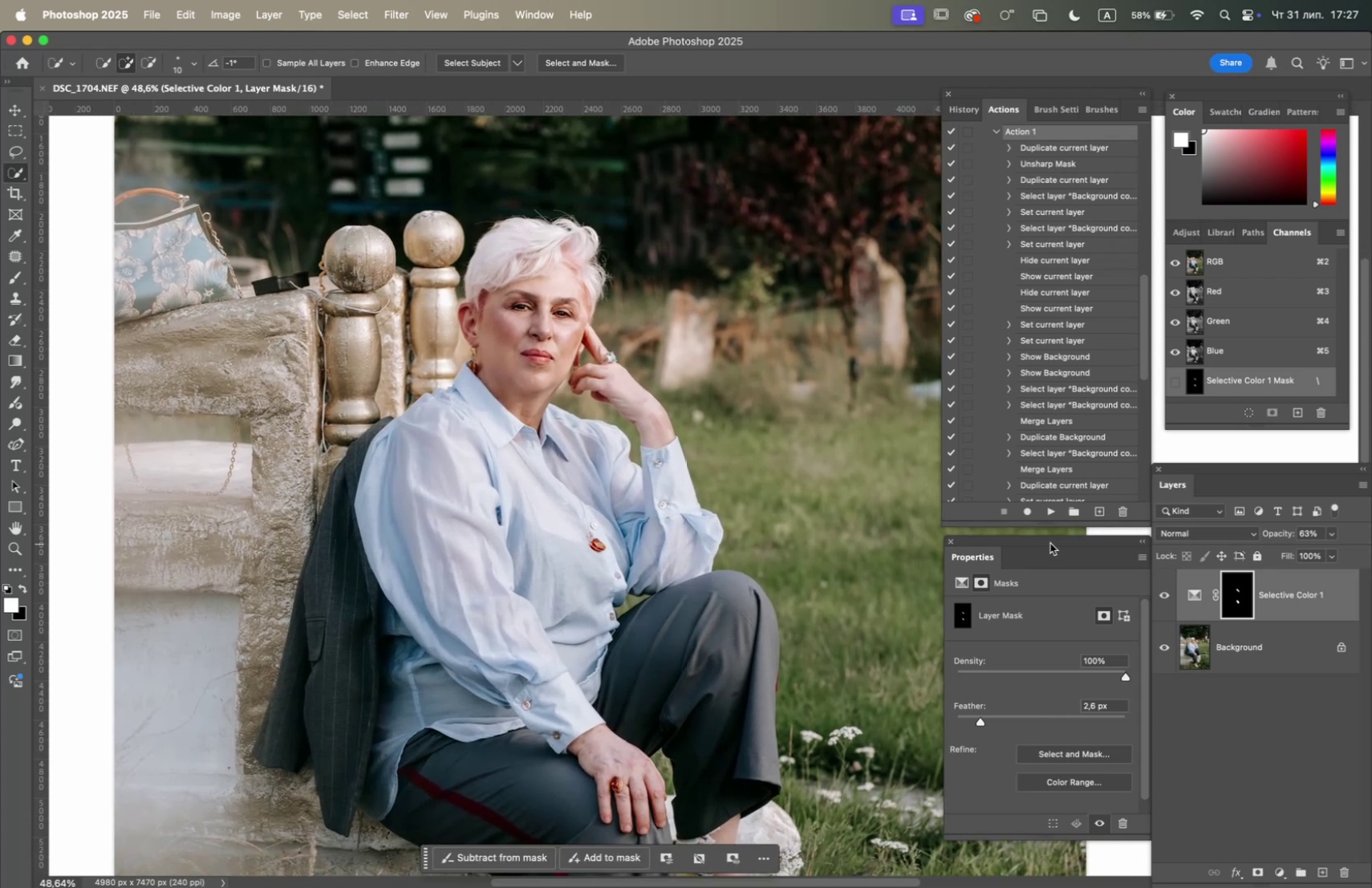 
left_click_drag(start_coordinate=[737, 639], to_coordinate=[668, 451])
 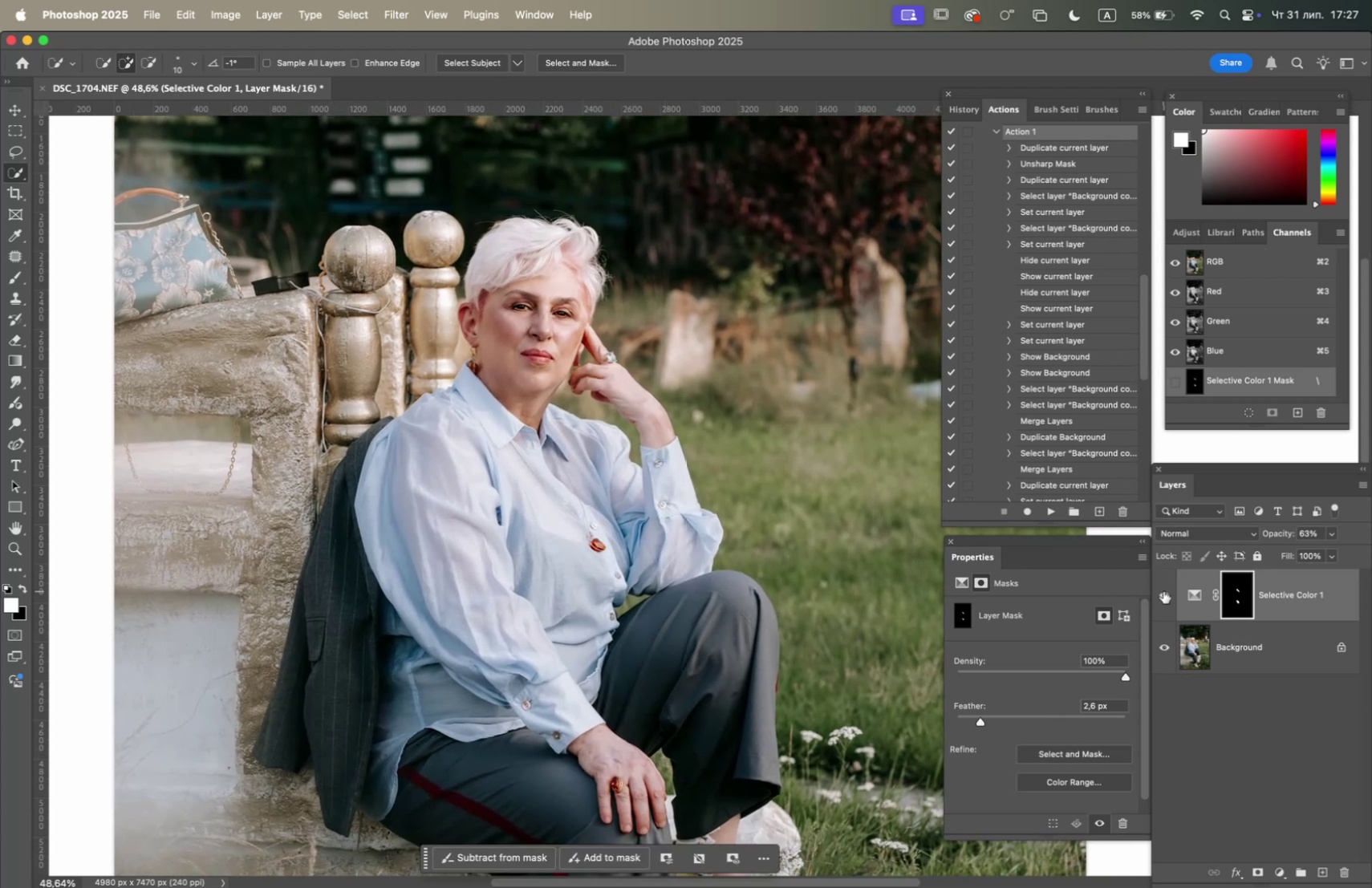 
left_click([1163, 595])
 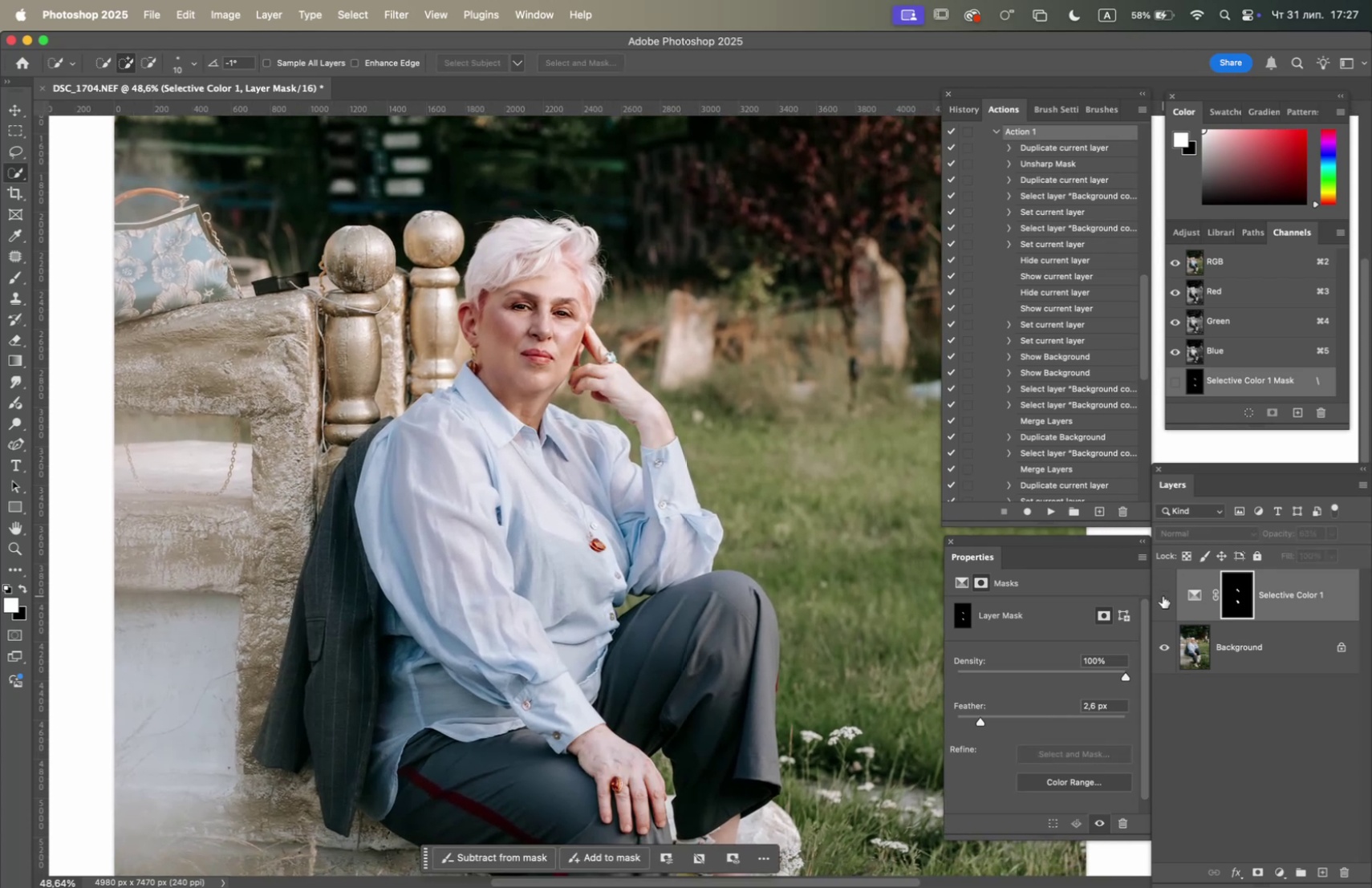 
left_click([1163, 595])
 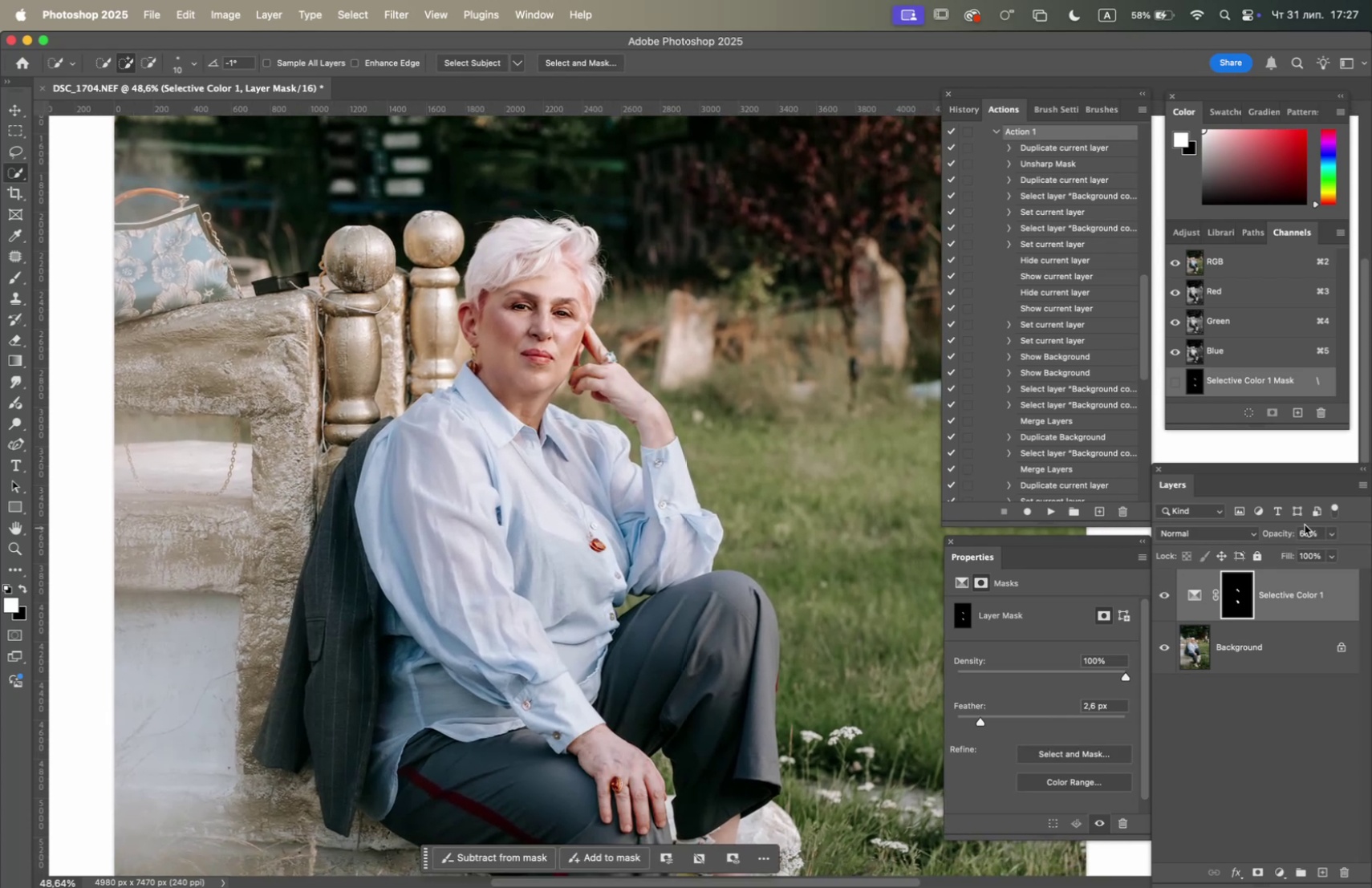 
left_click_drag(start_coordinate=[1330, 550], to_coordinate=[1371, 558])
 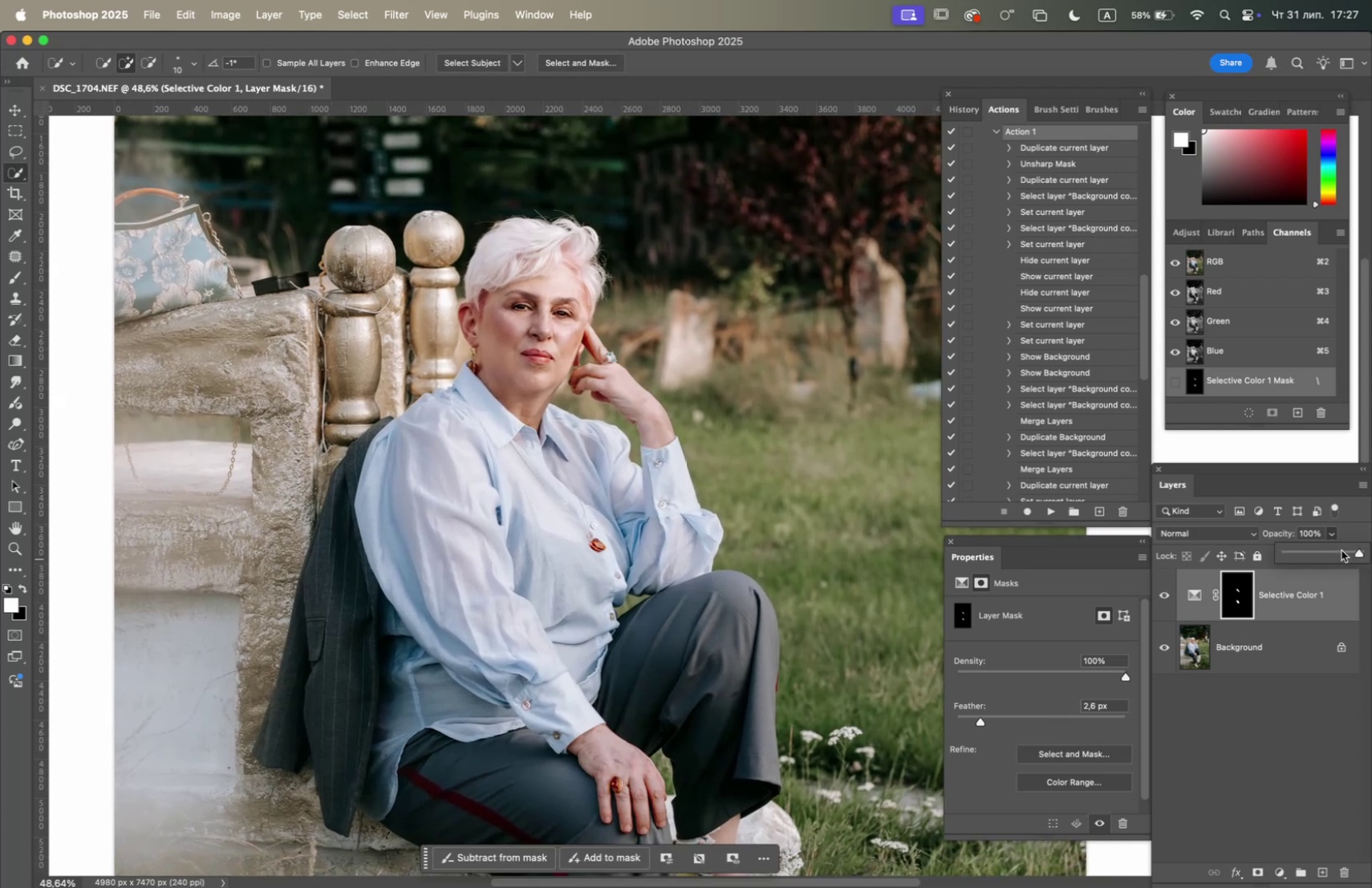 
left_click([1339, 551])
 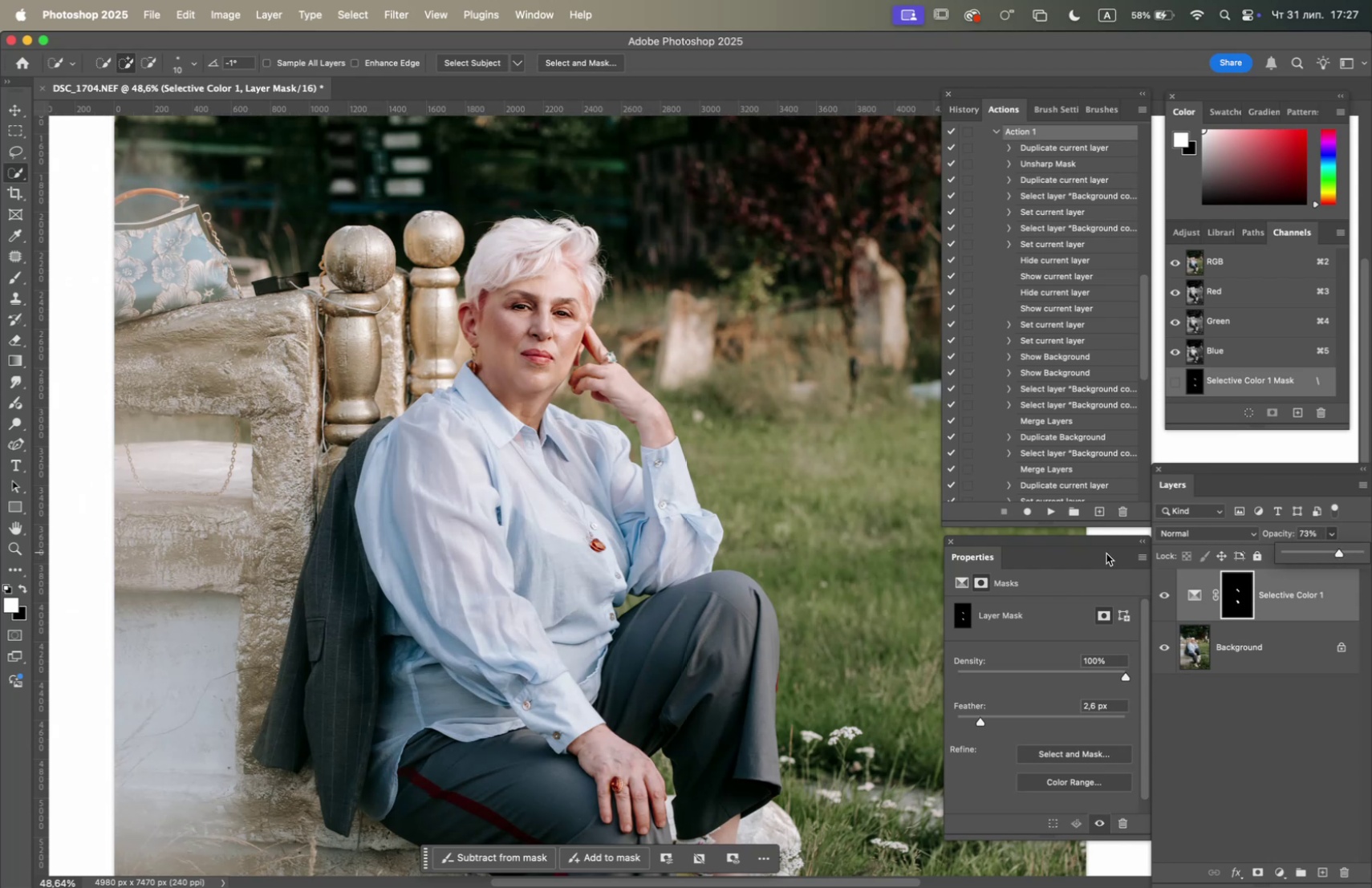 
left_click([1169, 597])
 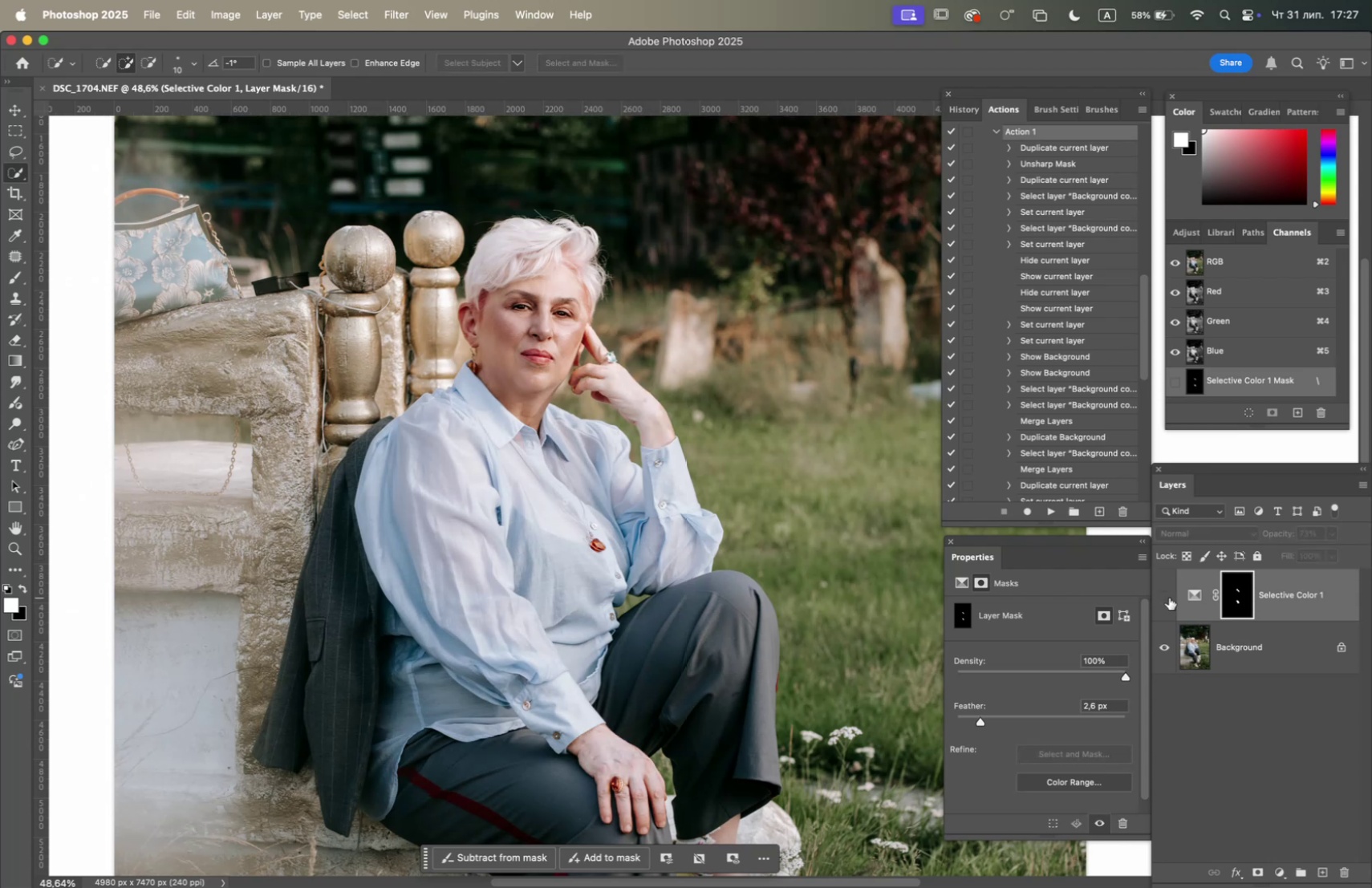 
left_click([1169, 597])
 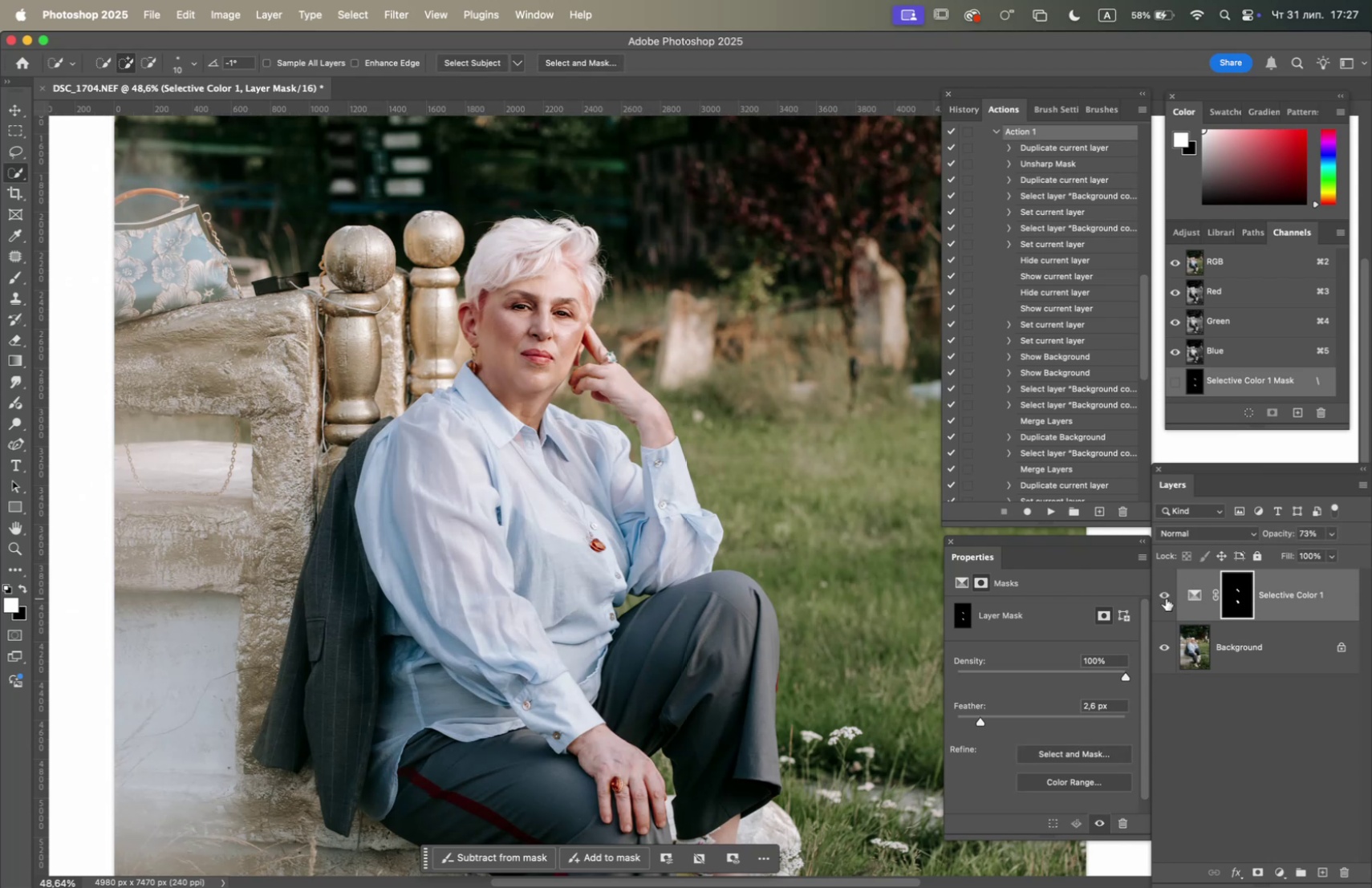 
wait(5.77)
 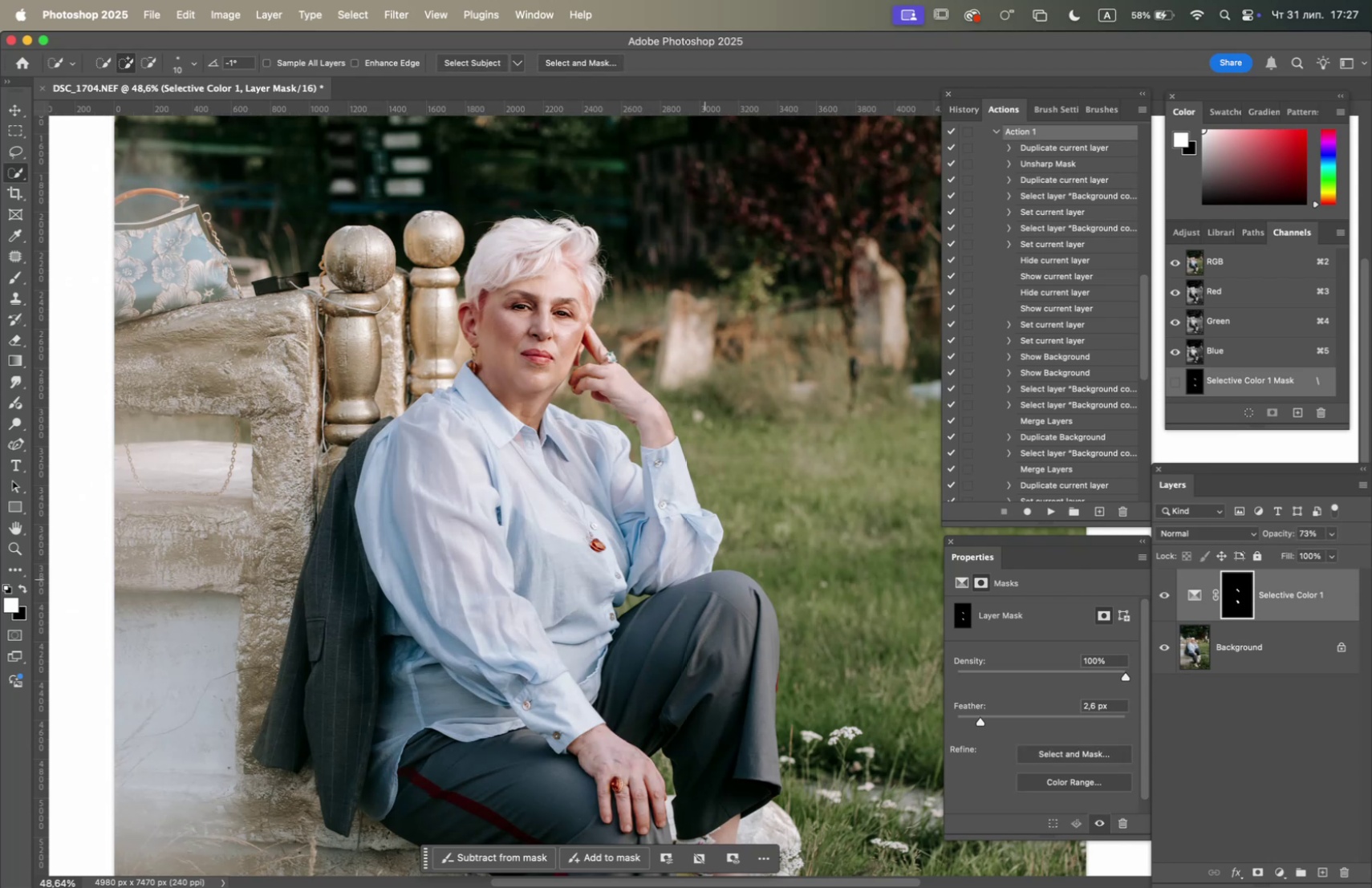 
scroll: coordinate [538, 571], scroll_direction: down, amount: 1.0
 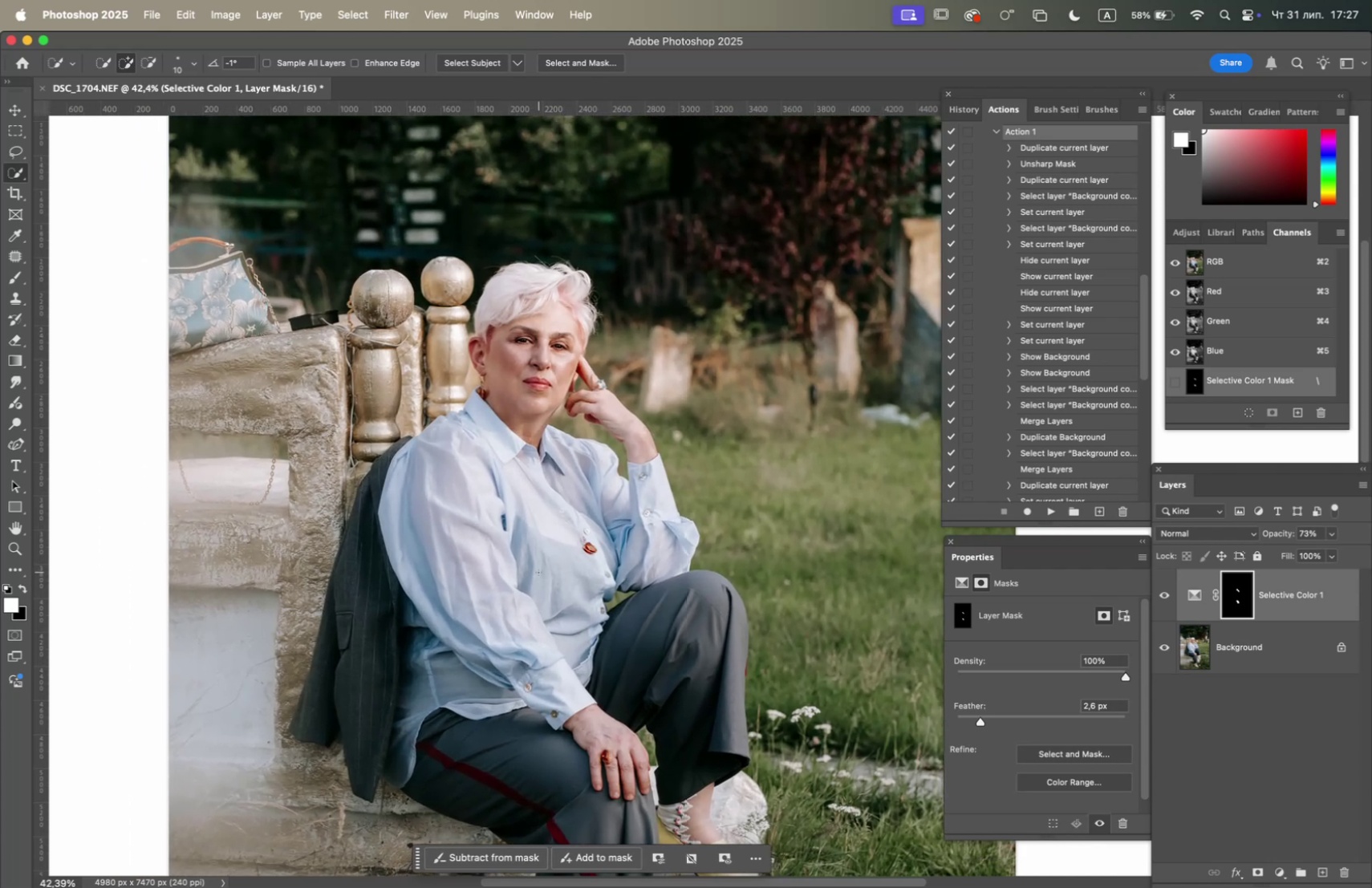 
hold_key(key=OptionLeft, duration=3.27)
 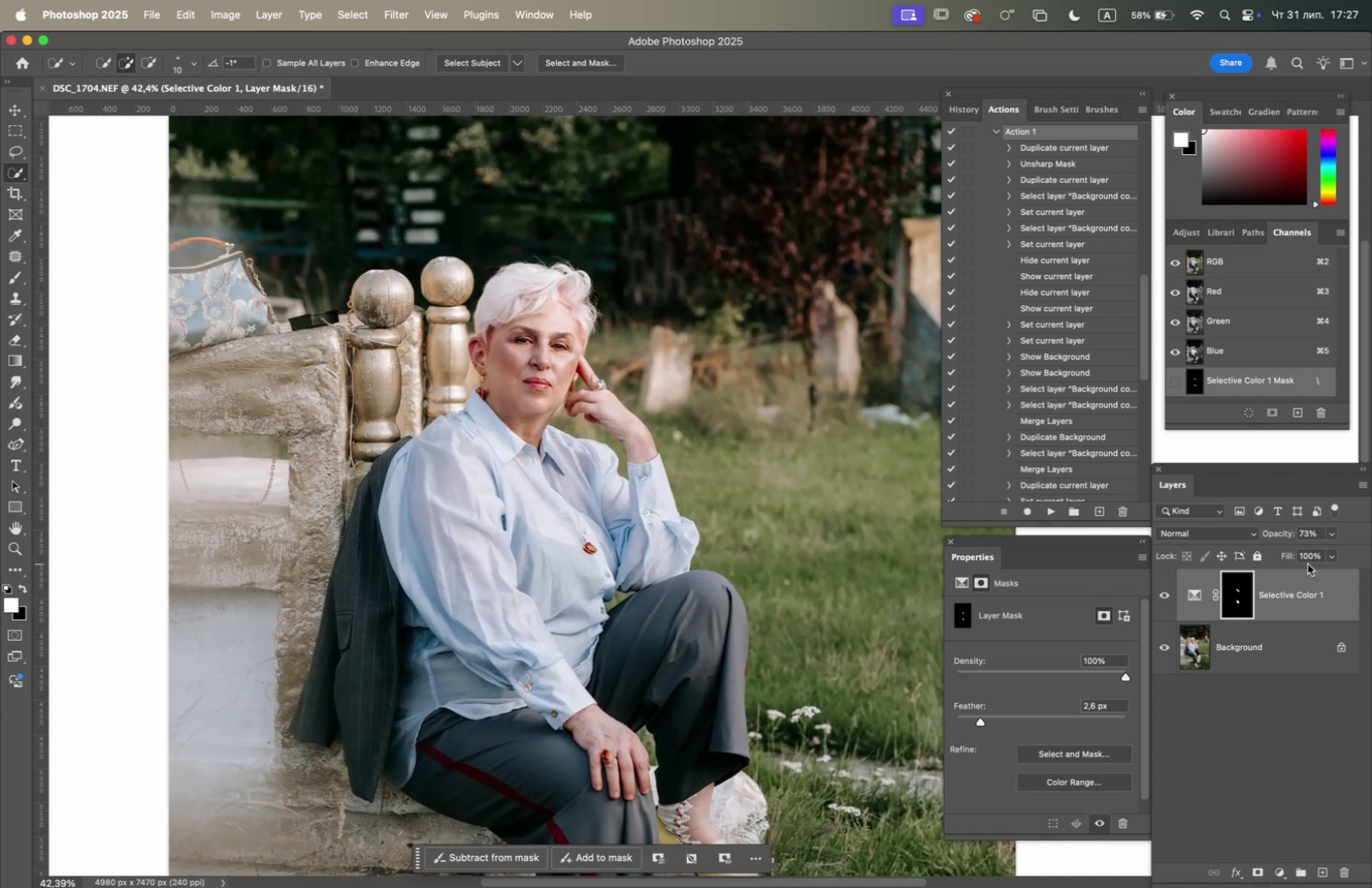 
left_click([1331, 538])
 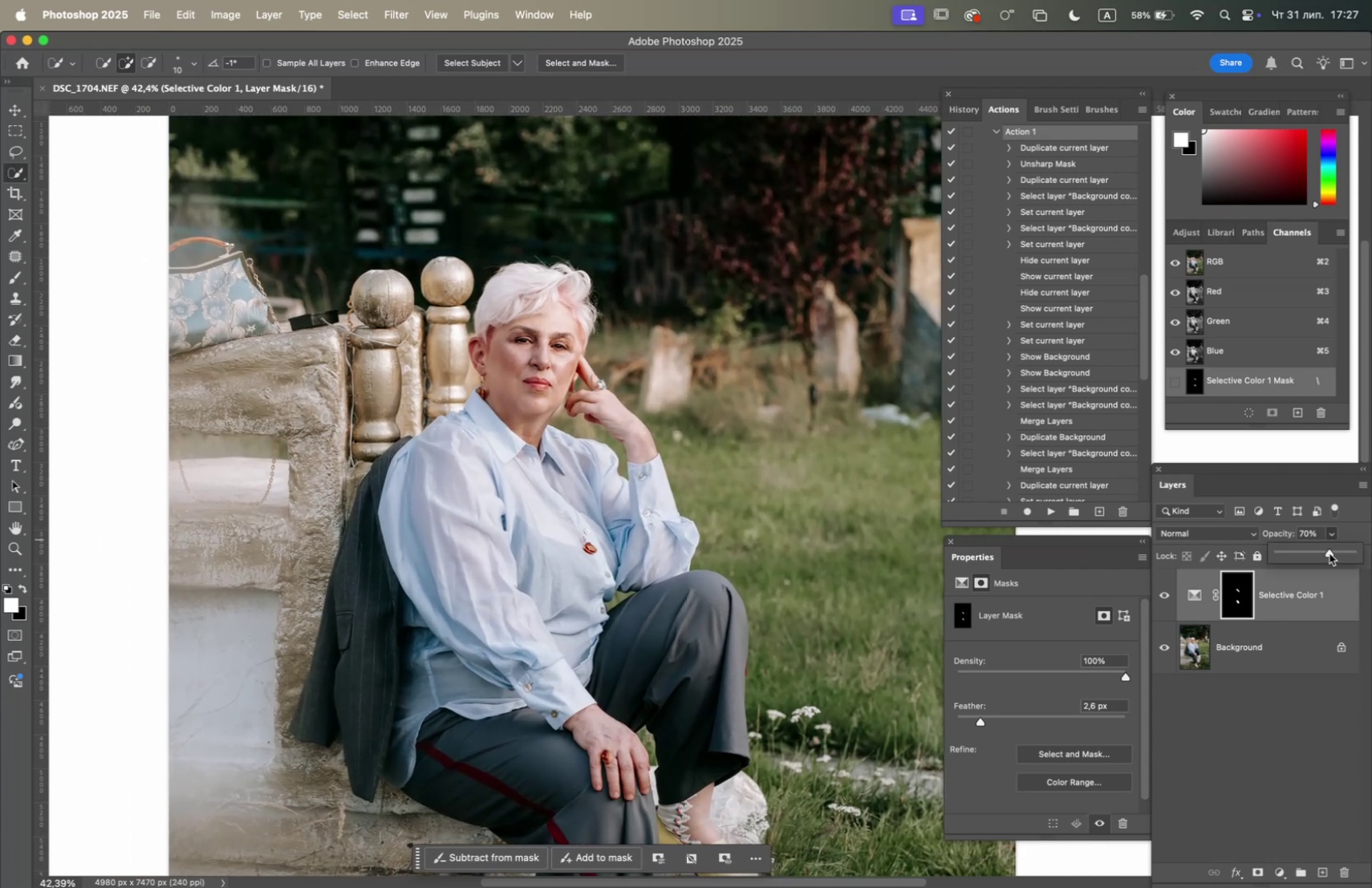 
left_click([1329, 553])
 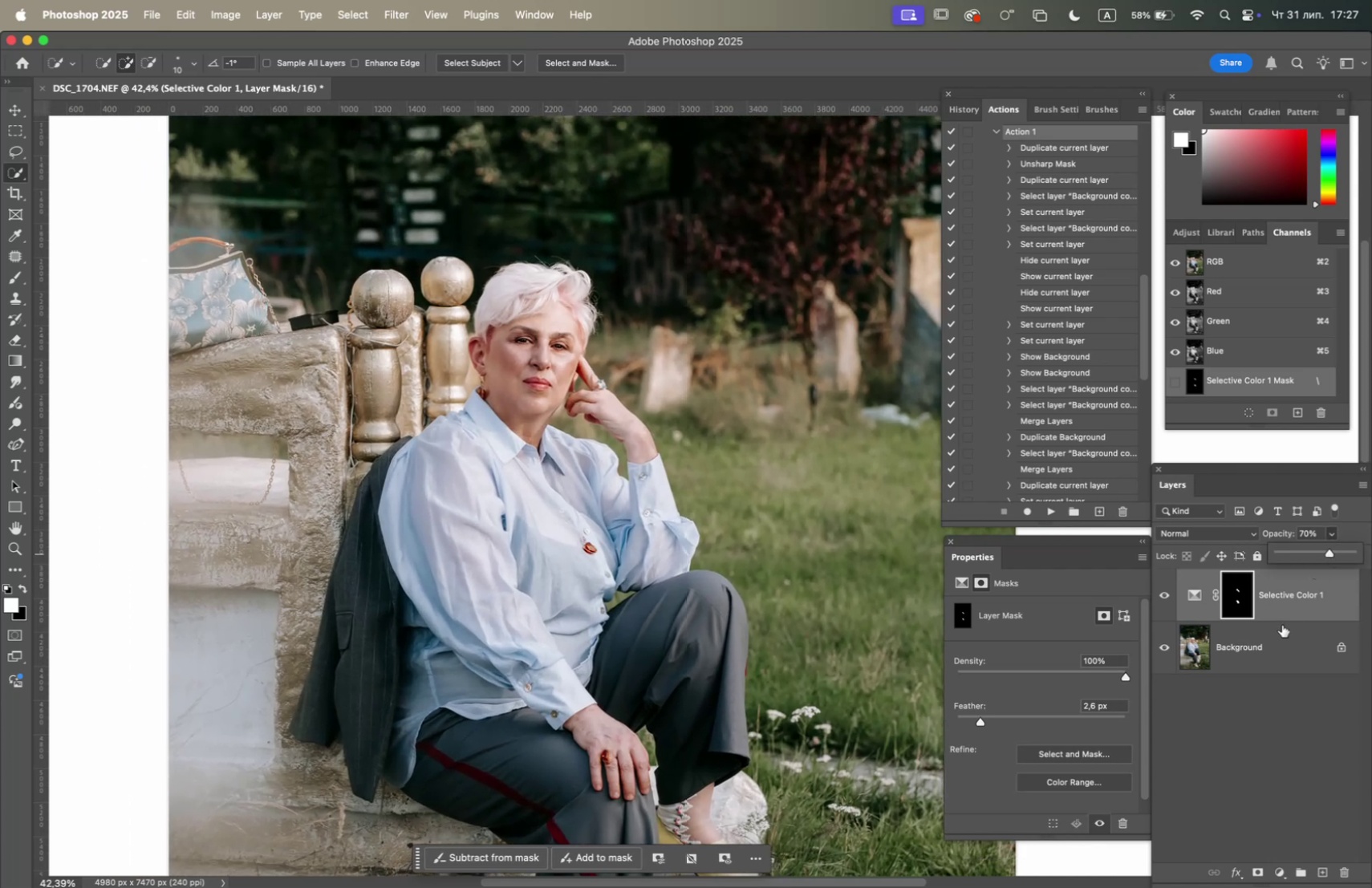 
right_click([1281, 624])
 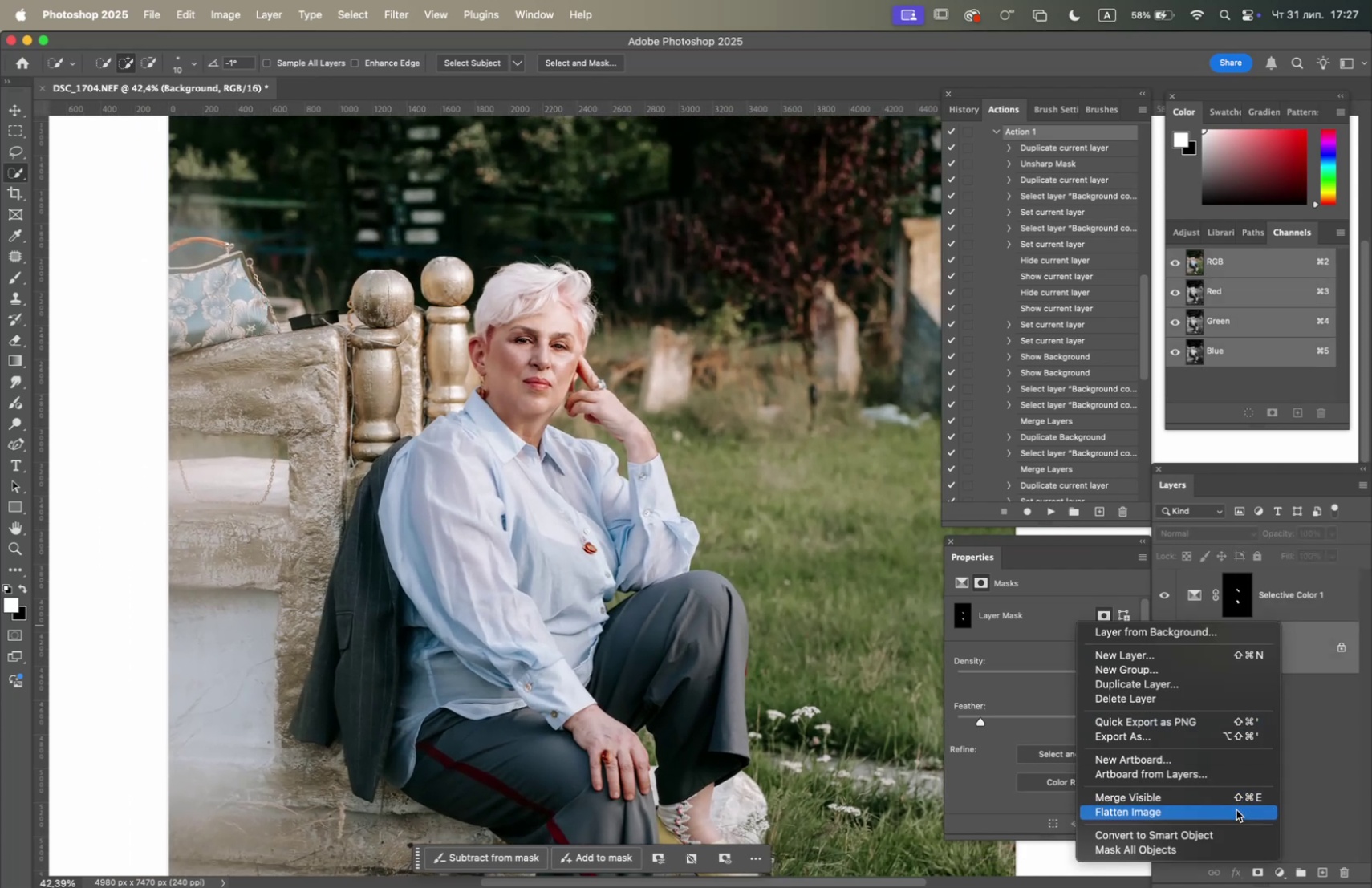 
left_click([1237, 813])
 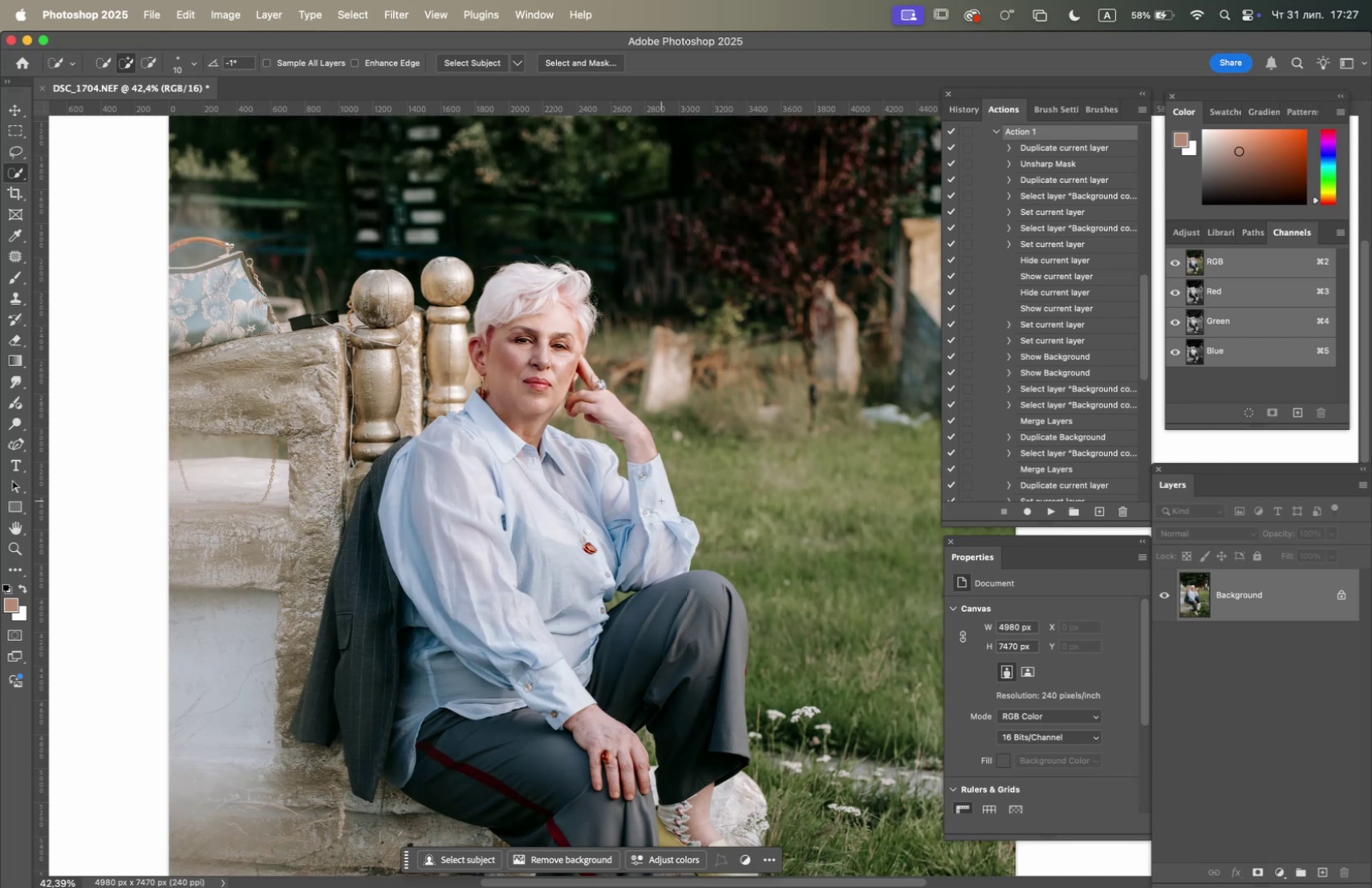 
hold_key(key=OptionLeft, duration=3.07)
scroll: coordinate [661, 502], scroll_direction: up, amount: 5.0
 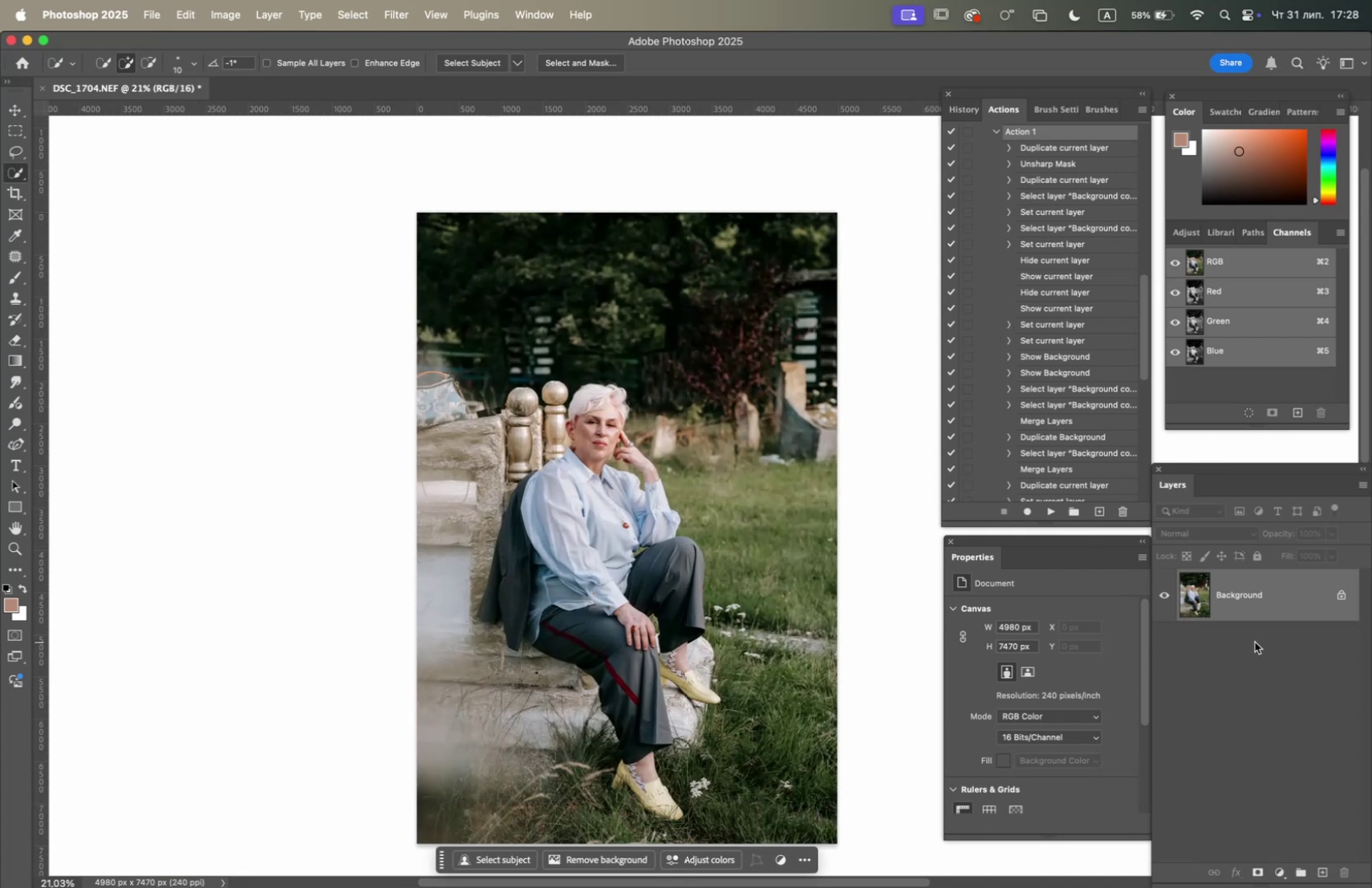 
left_click_drag(start_coordinate=[1269, 600], to_coordinate=[1324, 875])
 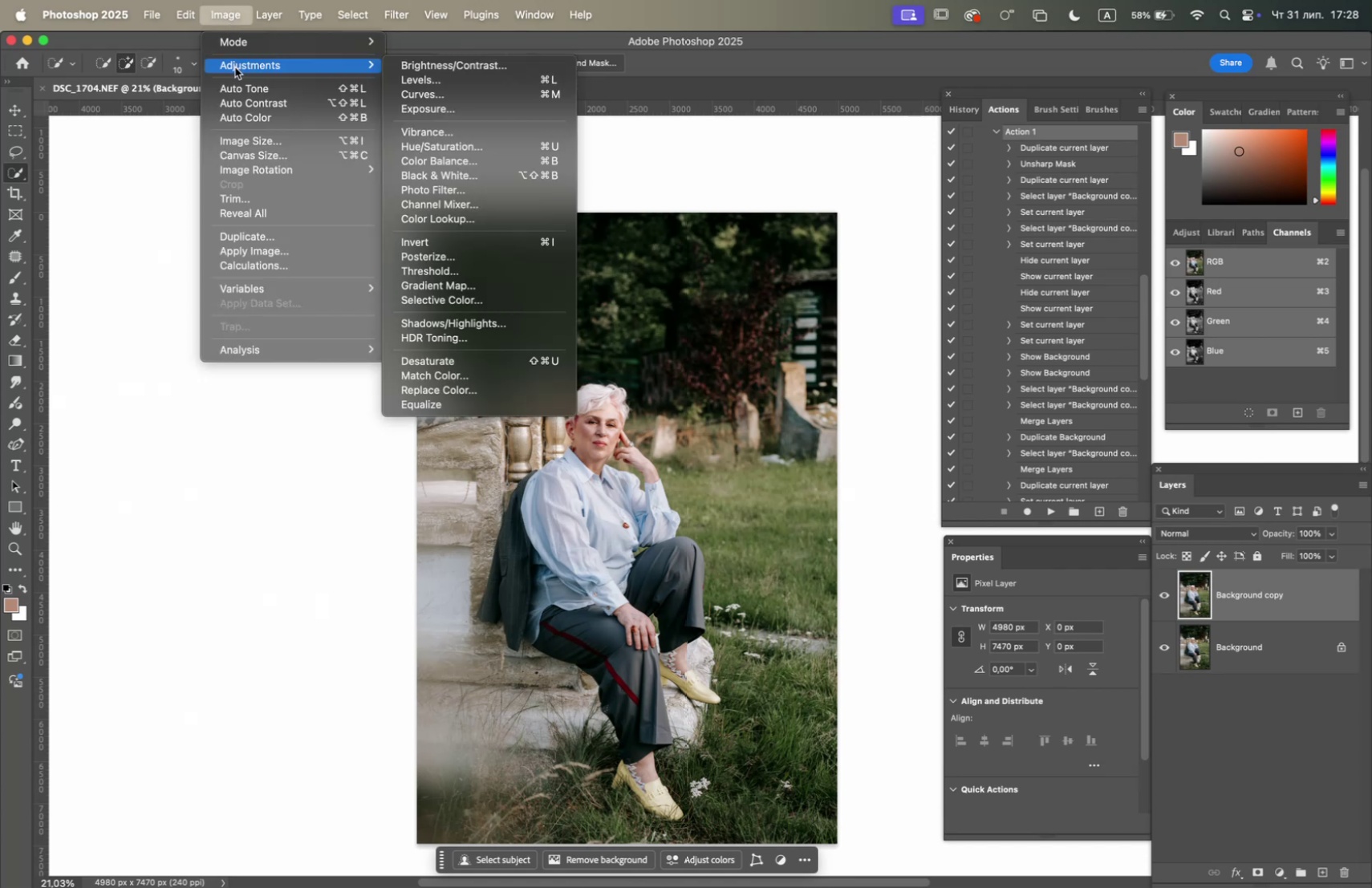 
left_click([487, 326])
 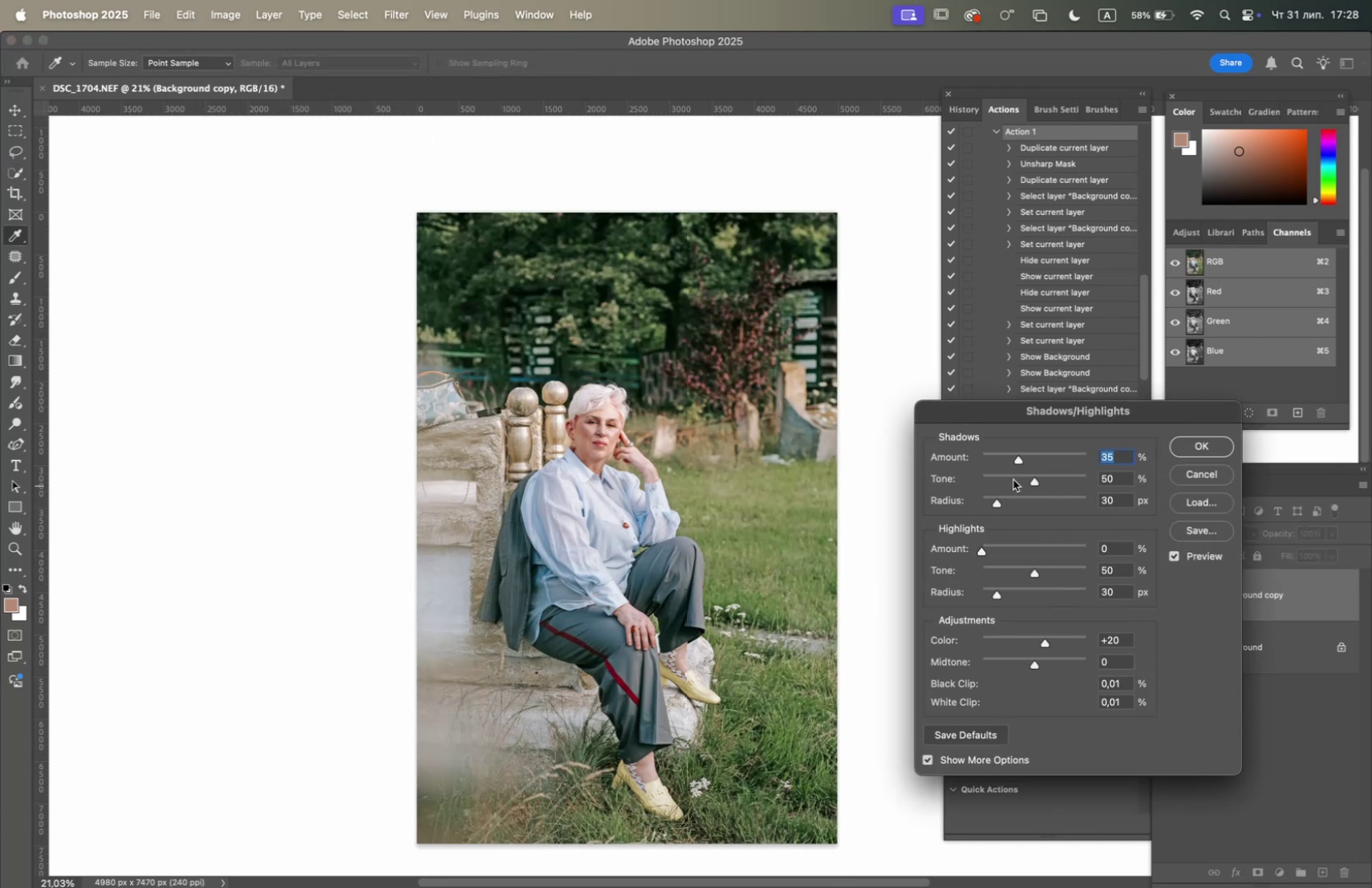 
left_click([1186, 449])
 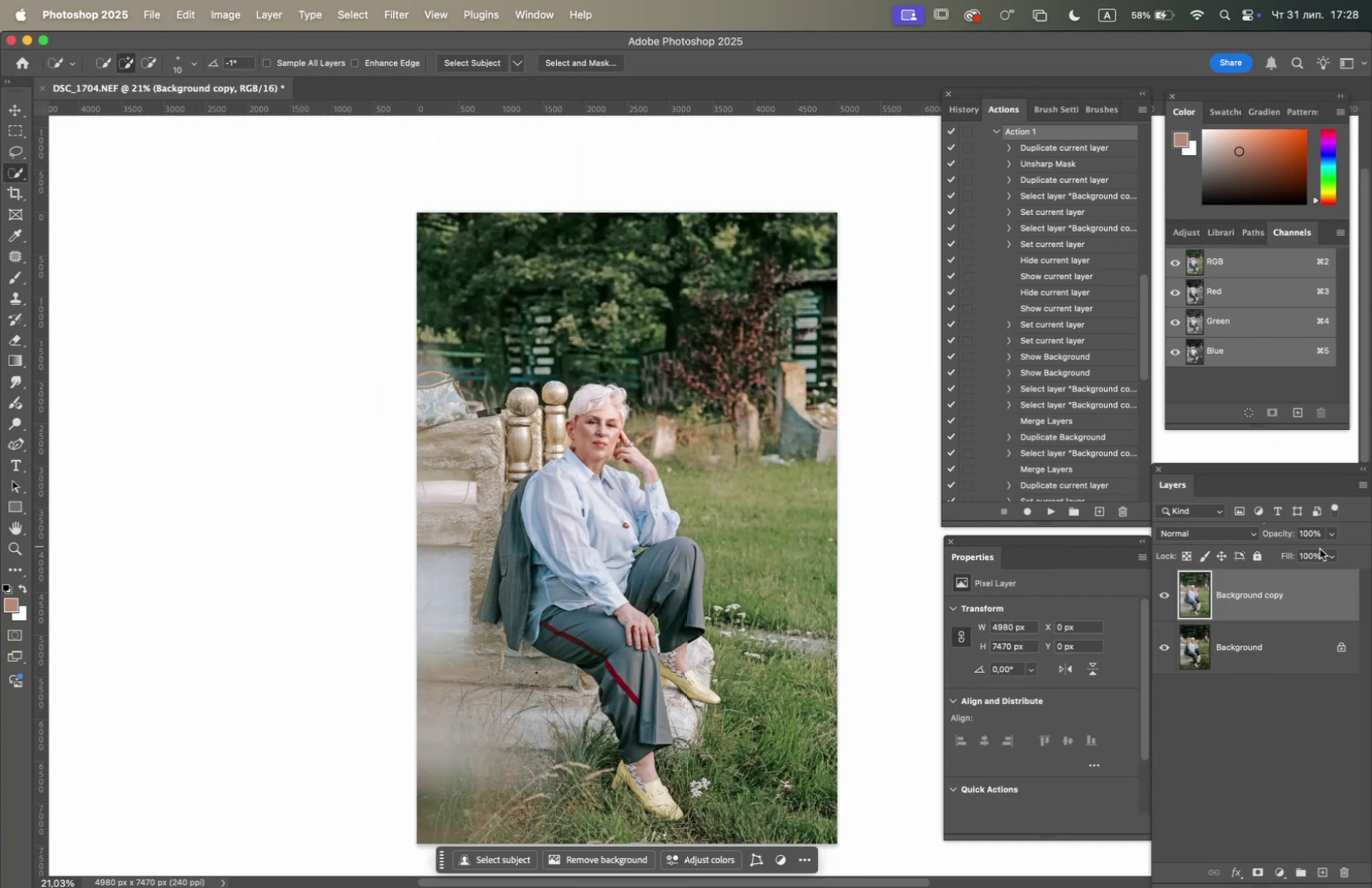 
left_click([1329, 537])
 